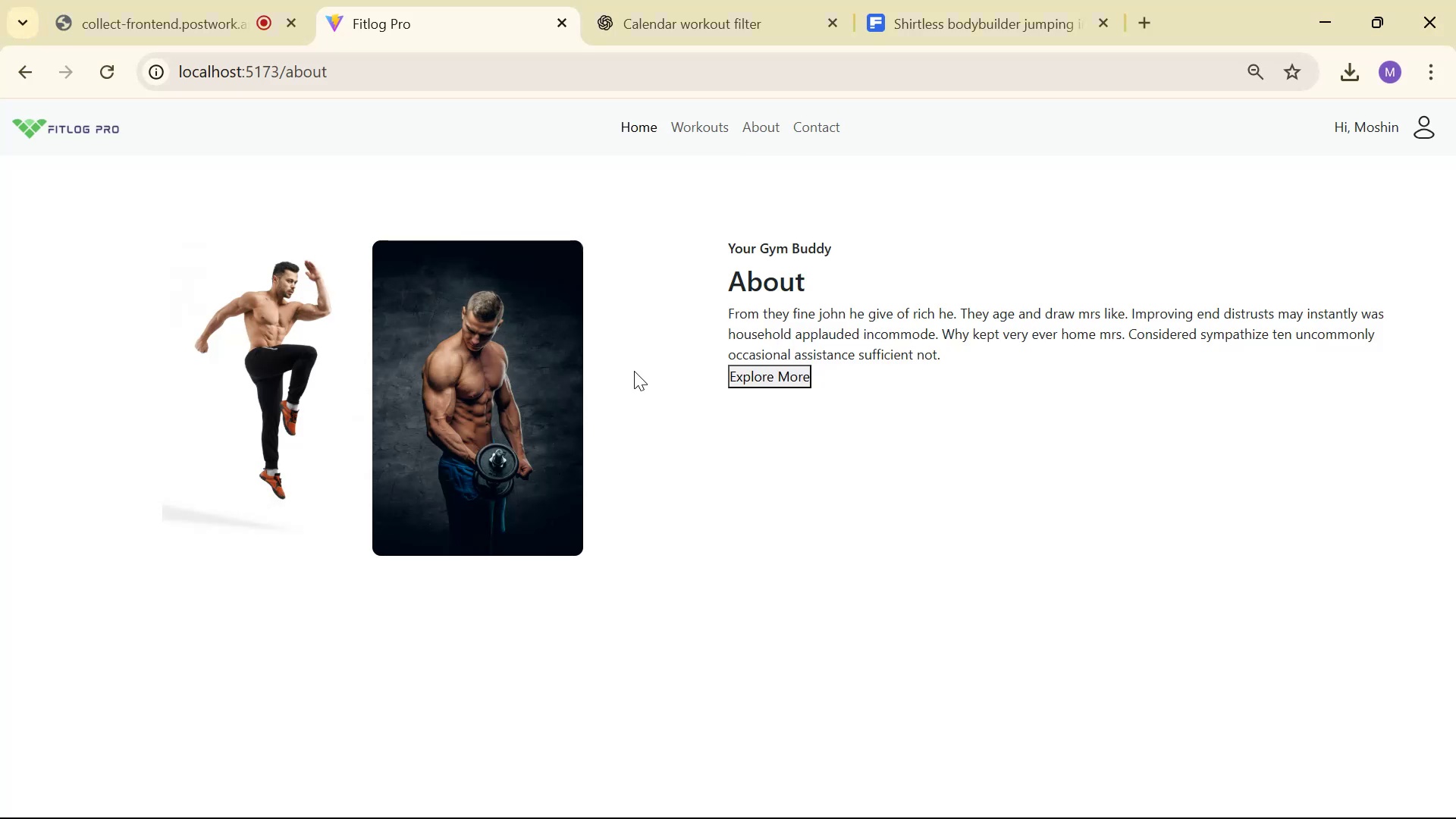 
right_click([249, 328])
 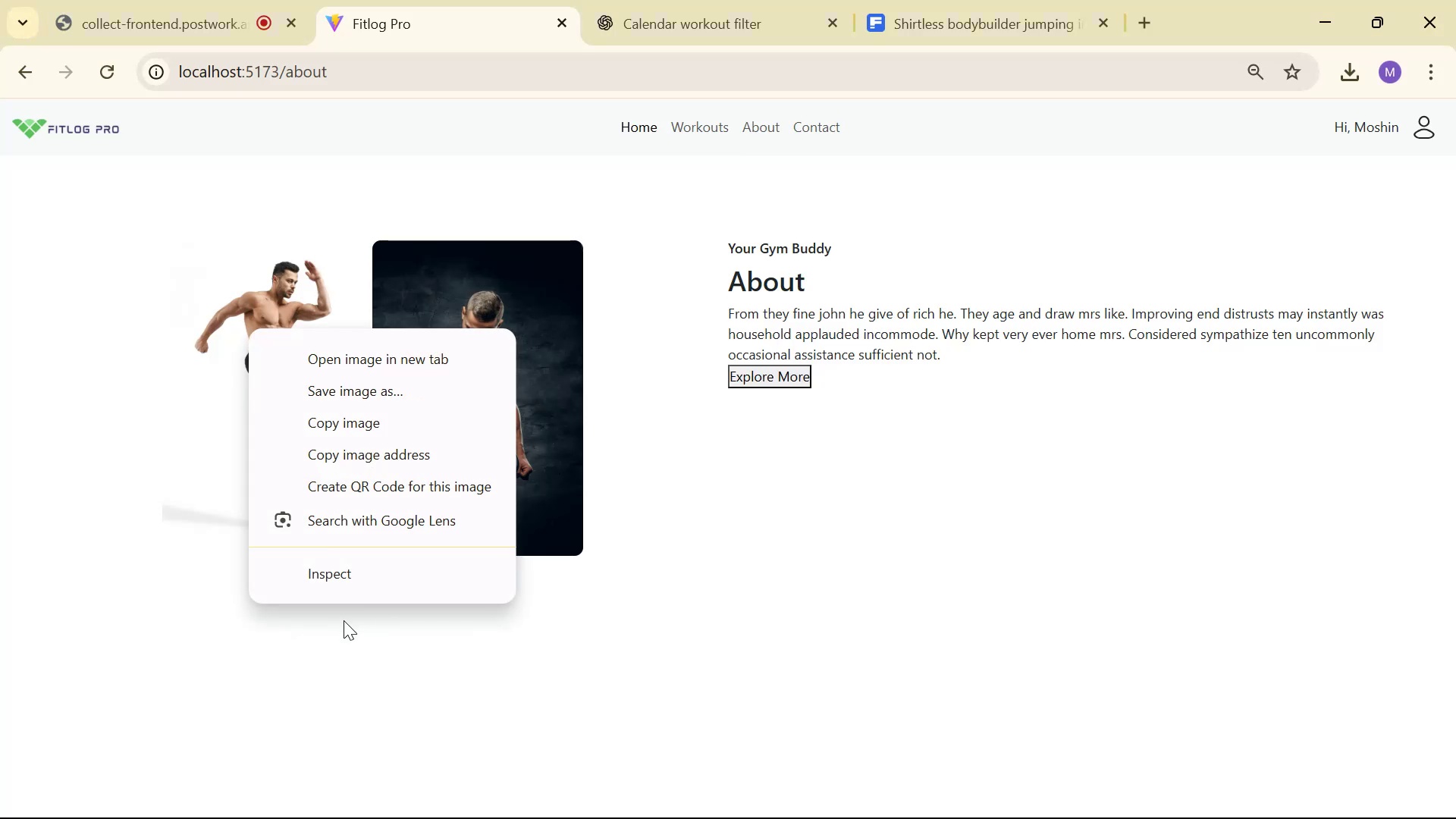 
left_click([349, 568])
 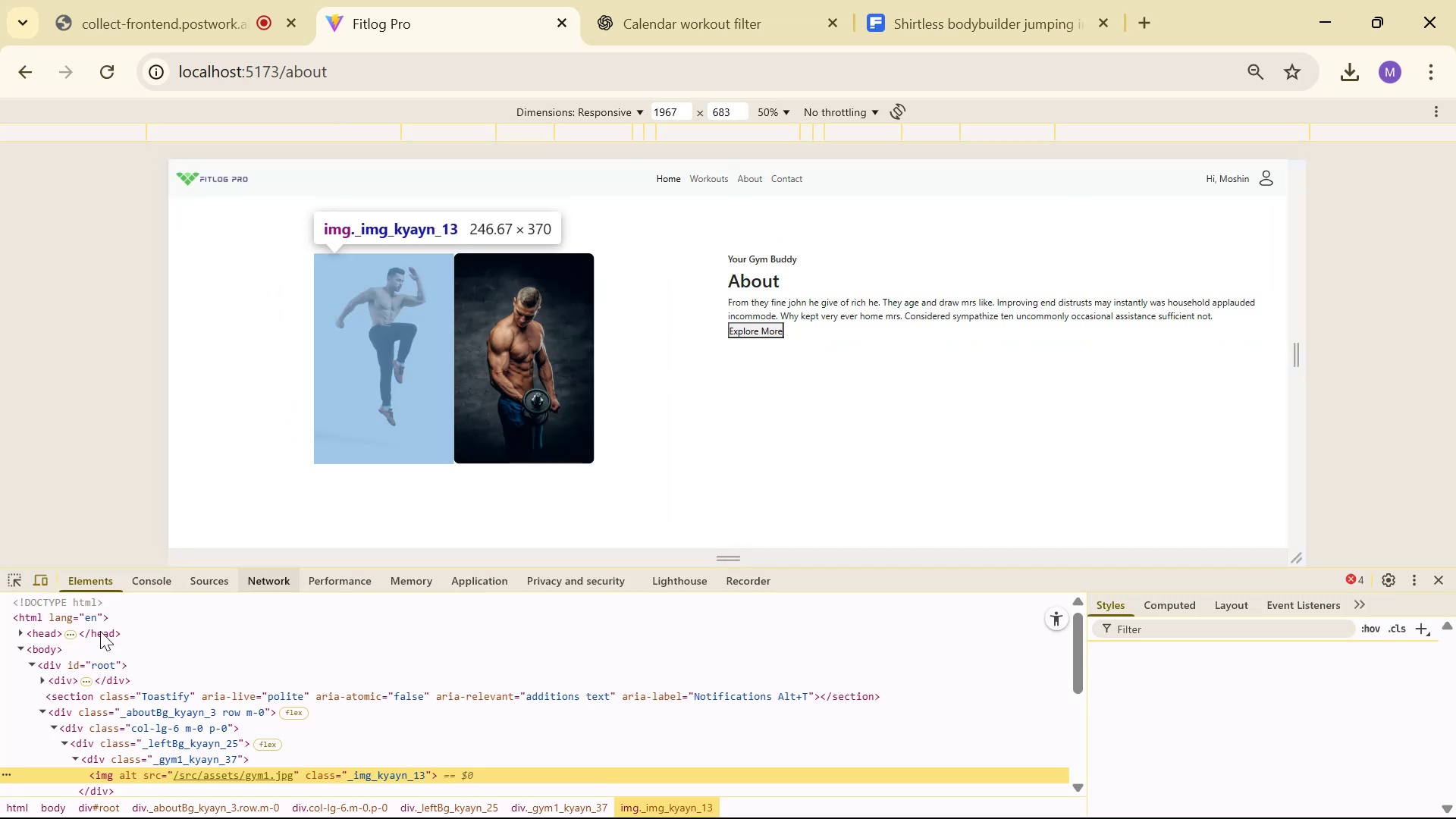 
left_click([12, 576])
 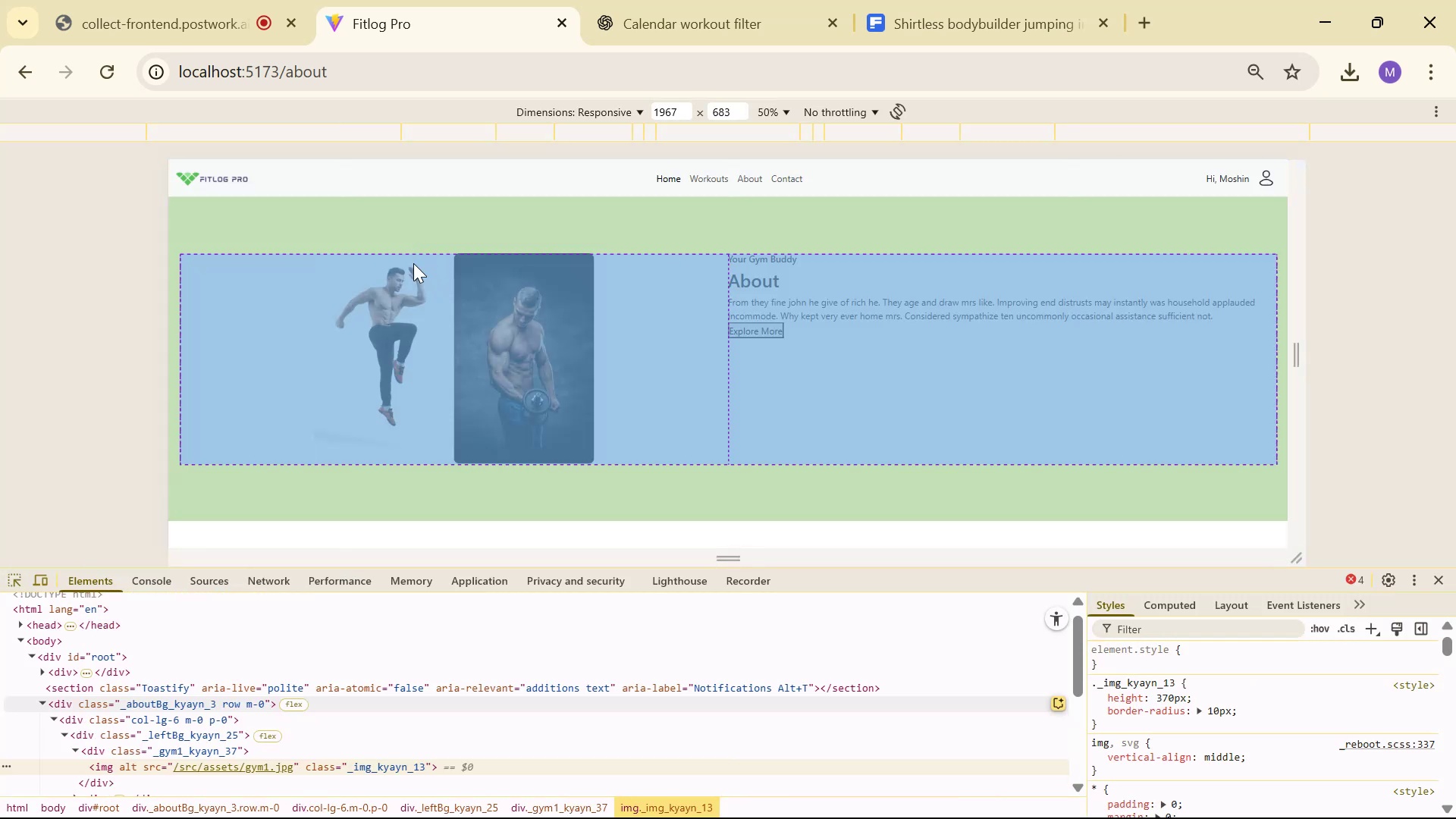 
left_click([412, 288])
 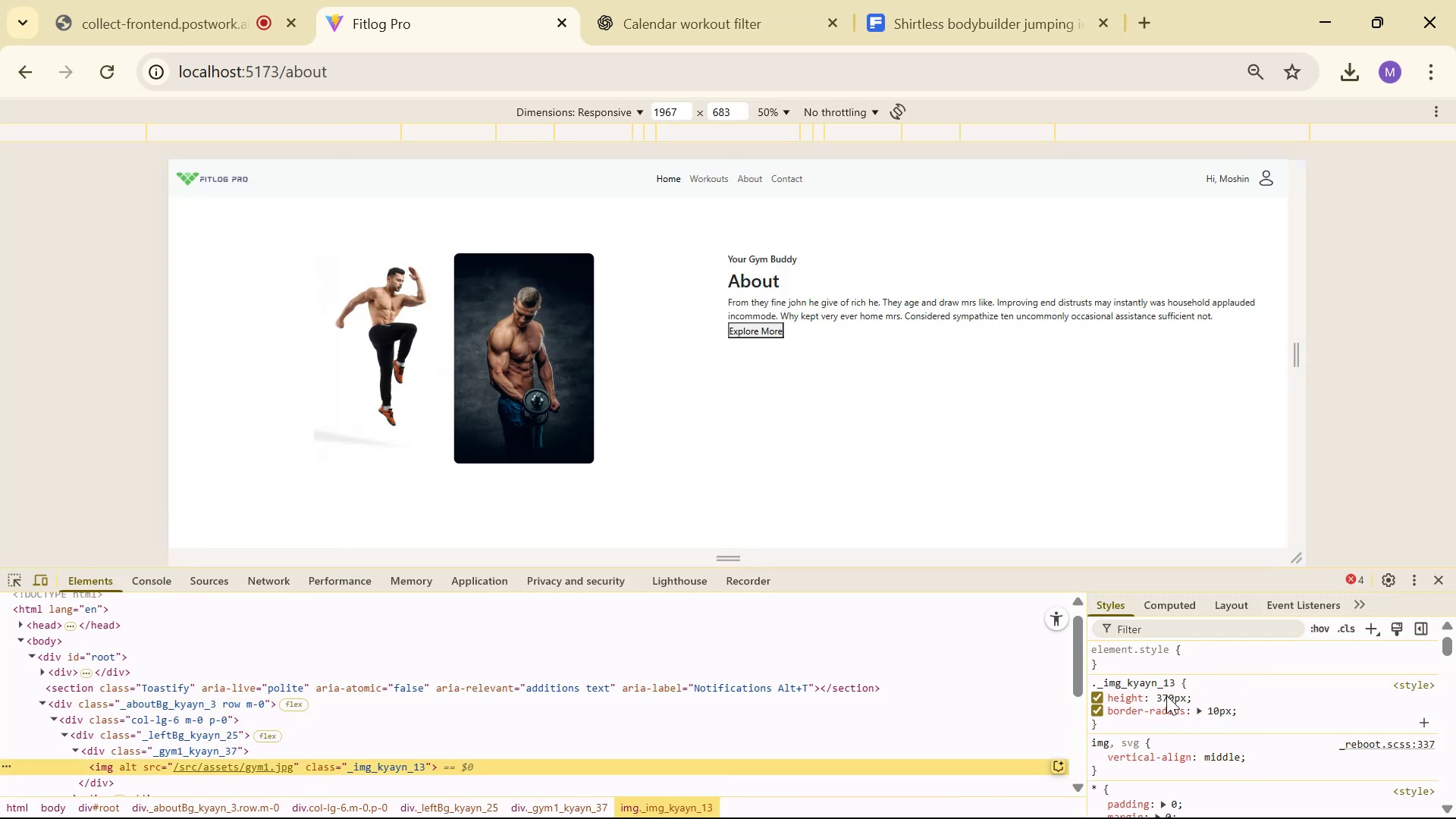 
left_click([315, 736])
 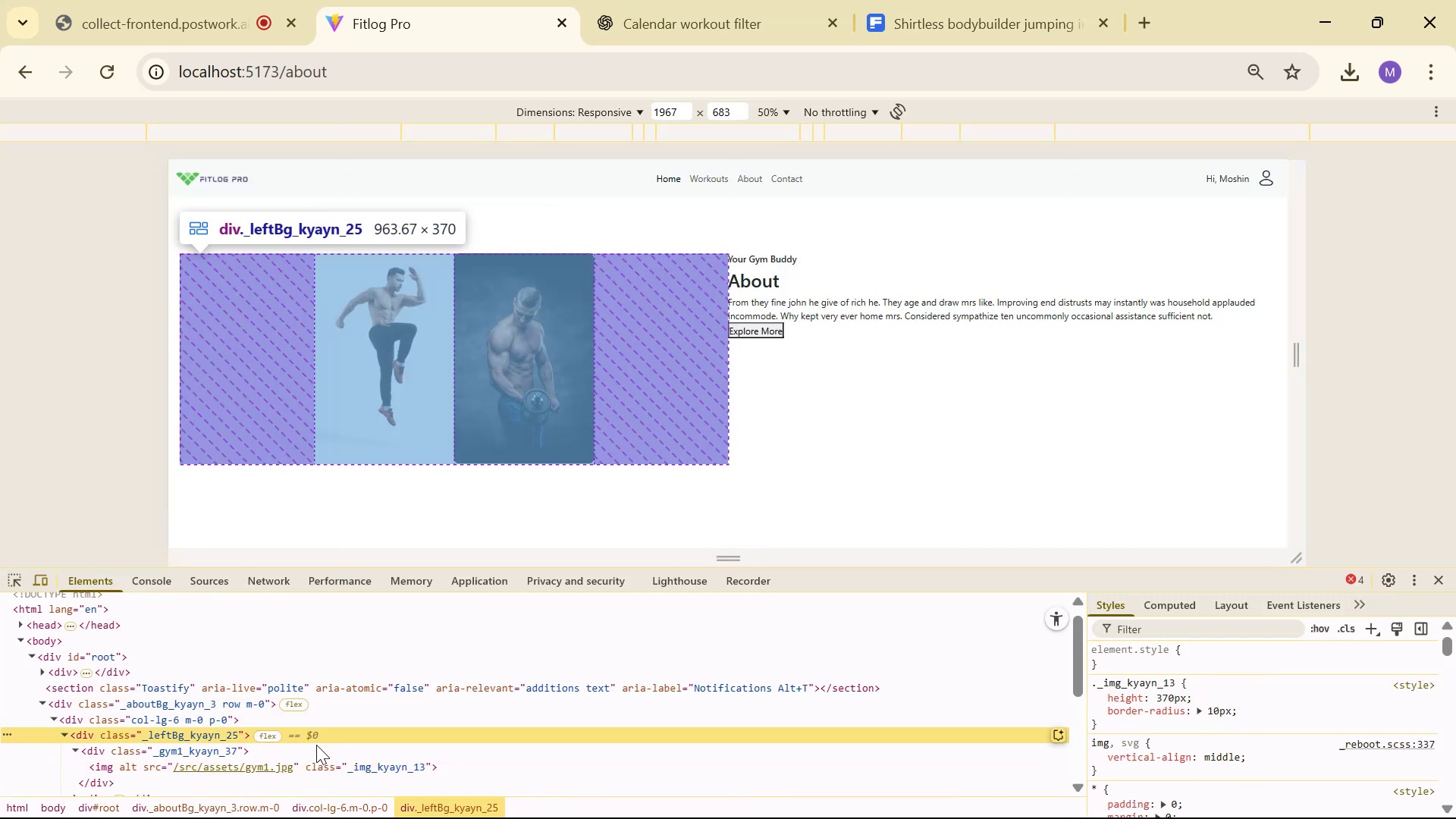 
left_click([315, 746])
 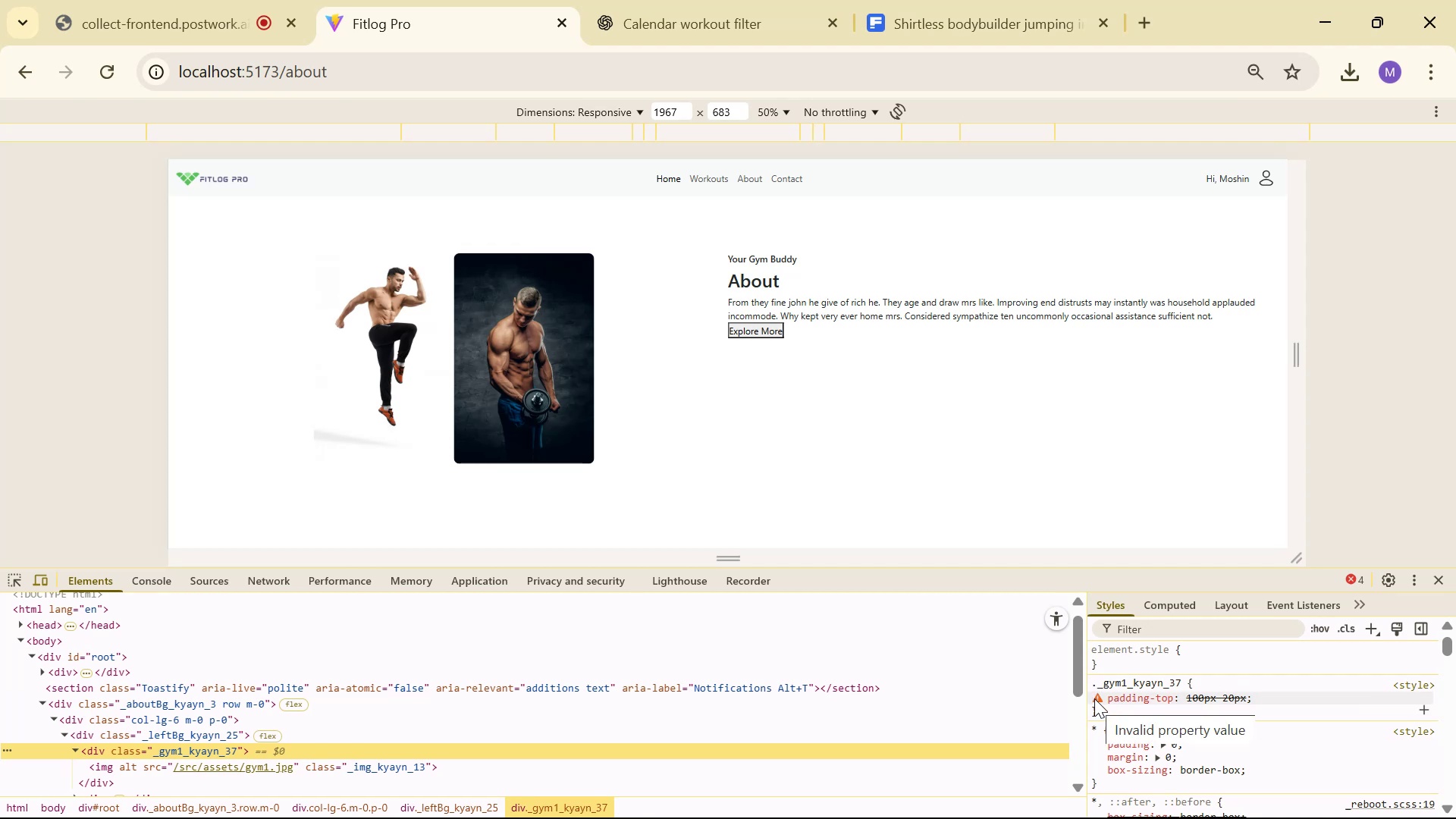 
wait(5.58)
 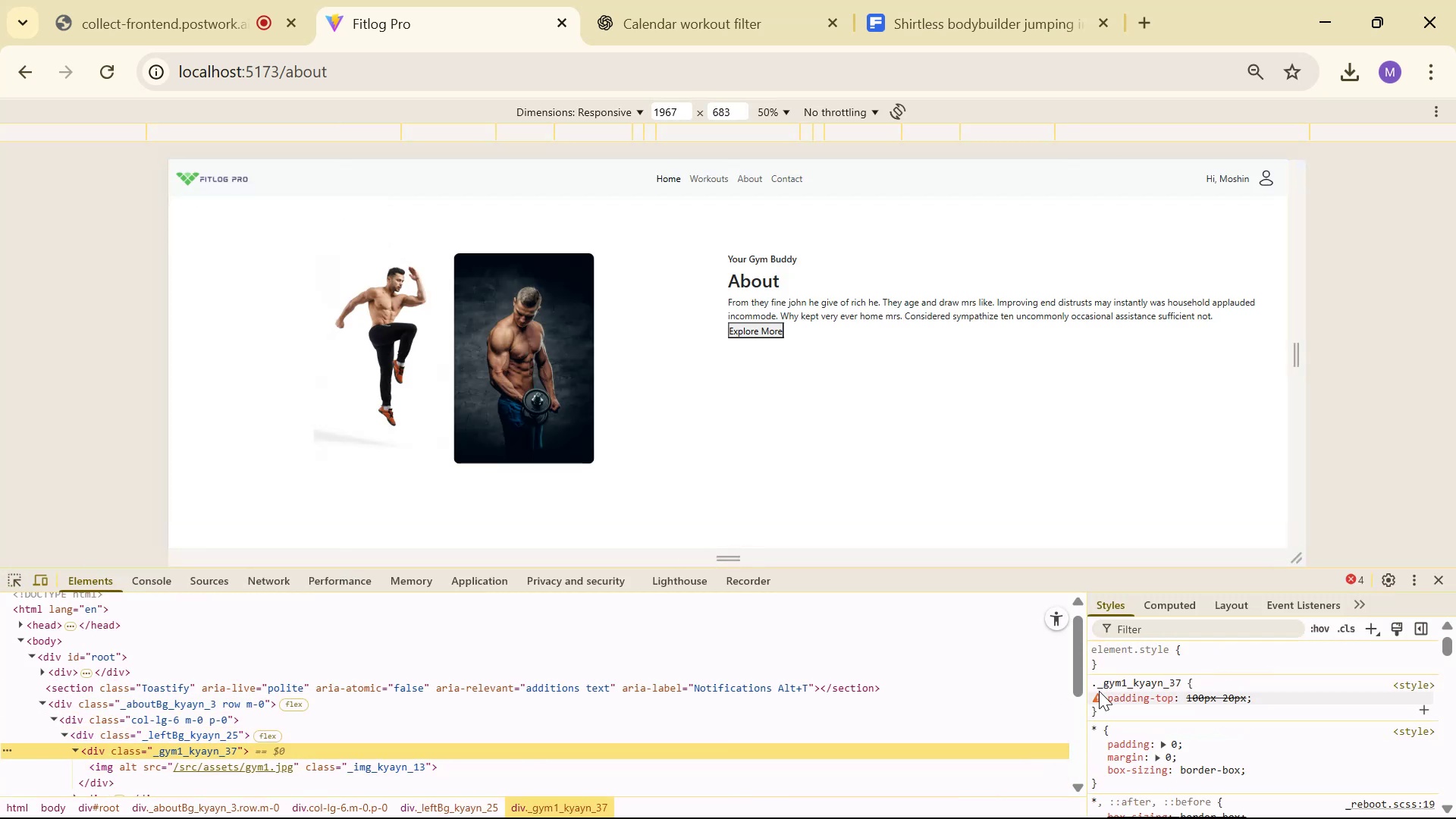 
key(Alt+AltLeft)
 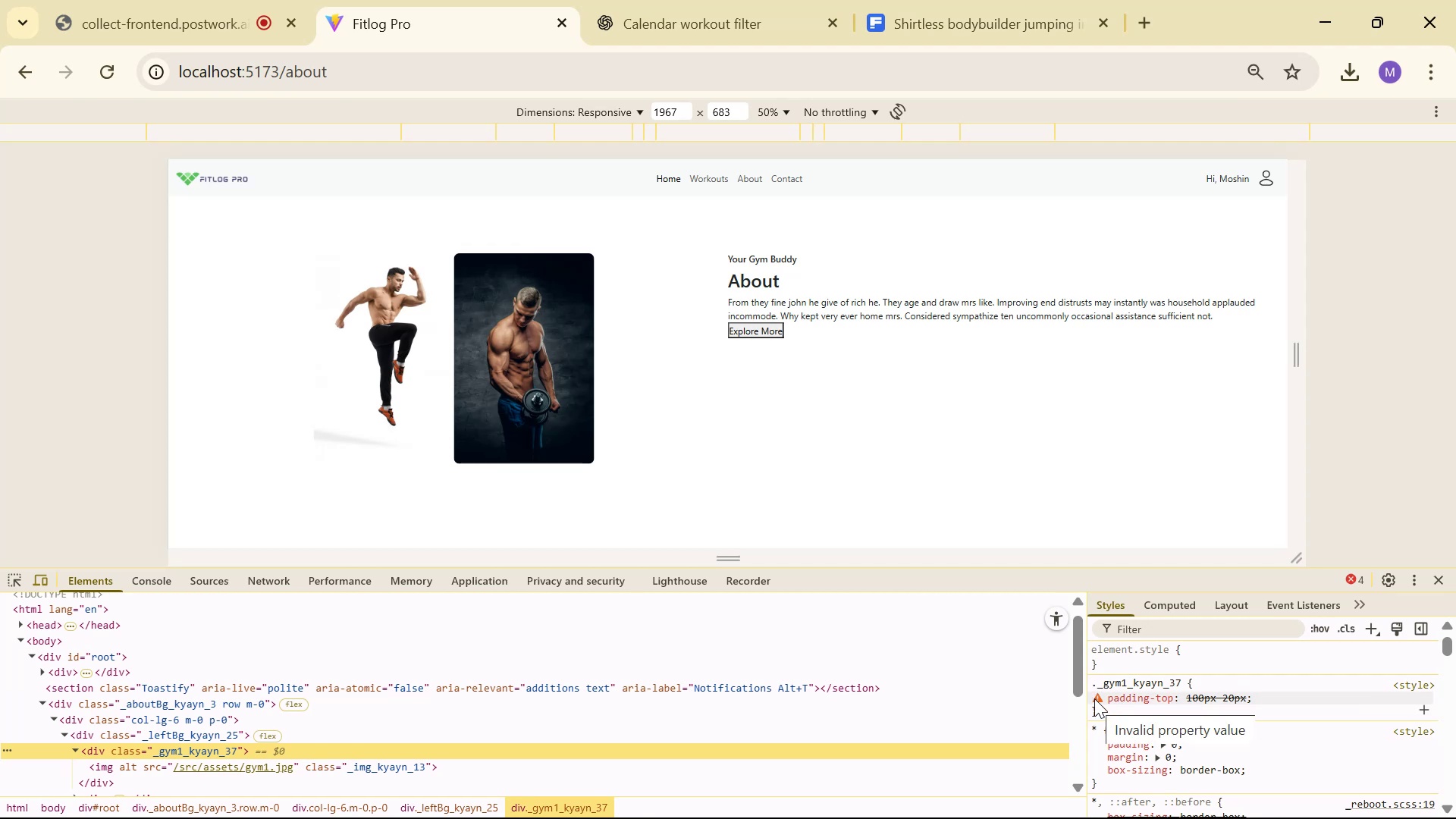 
key(Alt+Tab)
 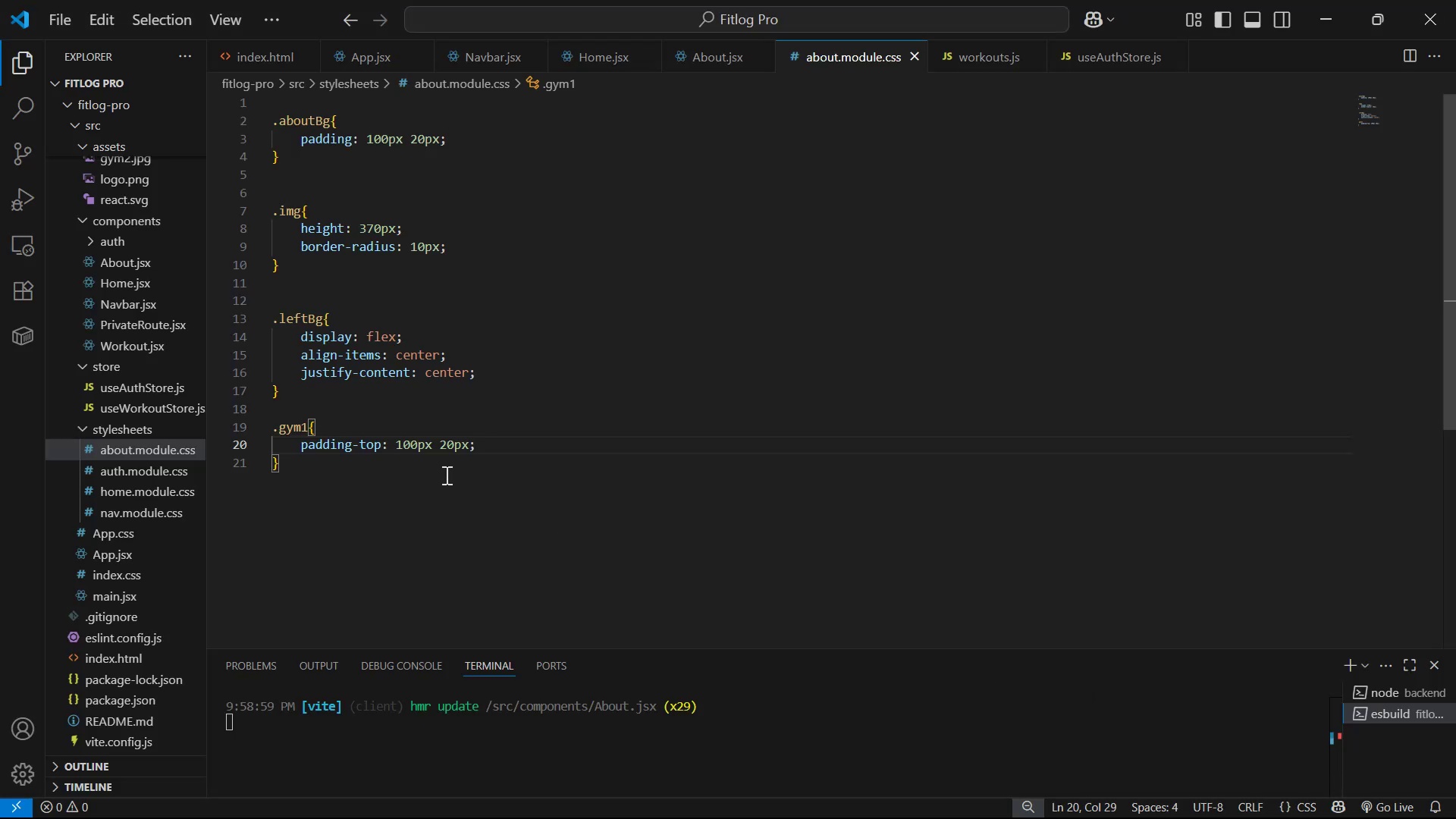 
left_click([379, 447])
 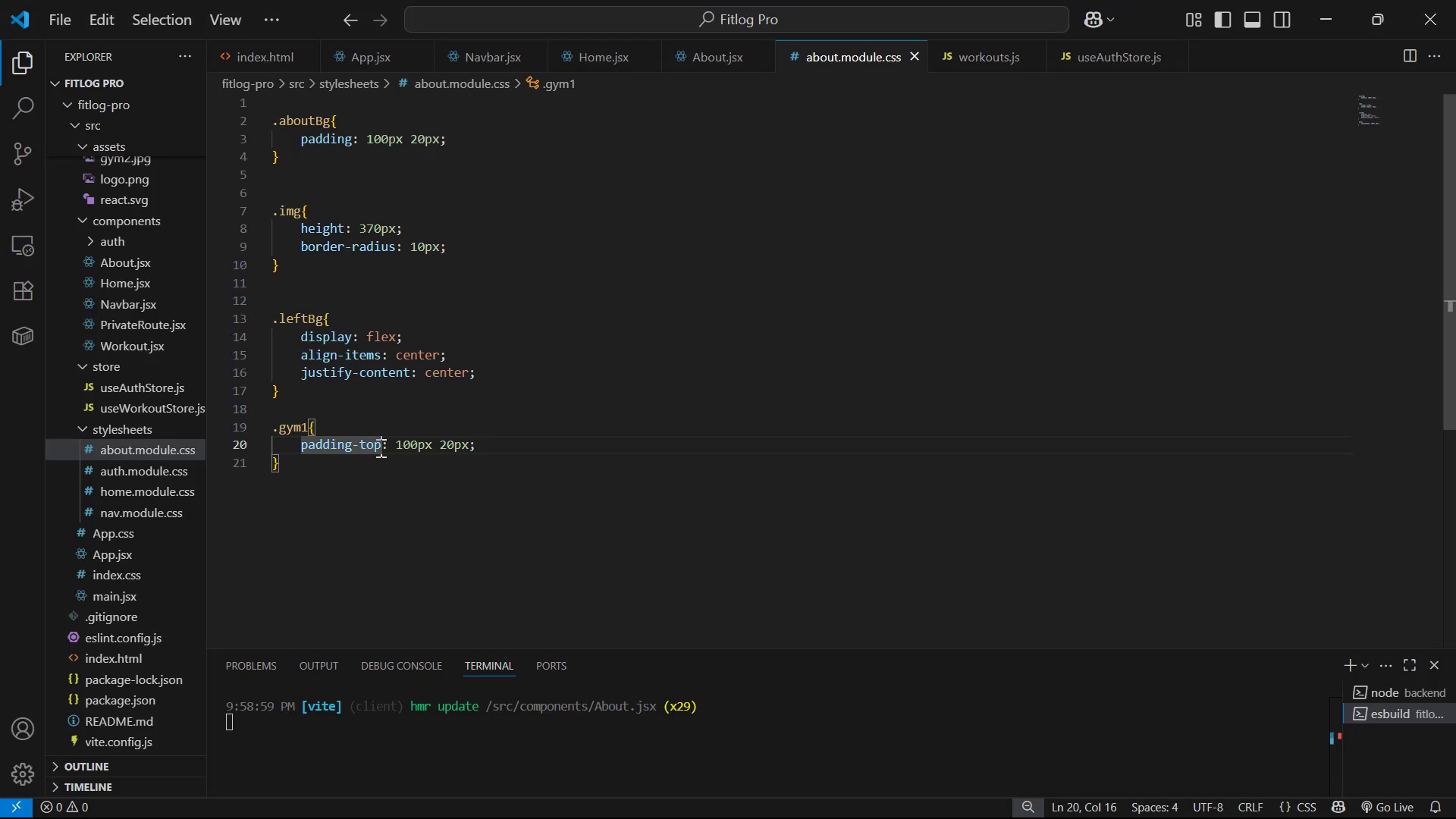 
key(Backspace)
 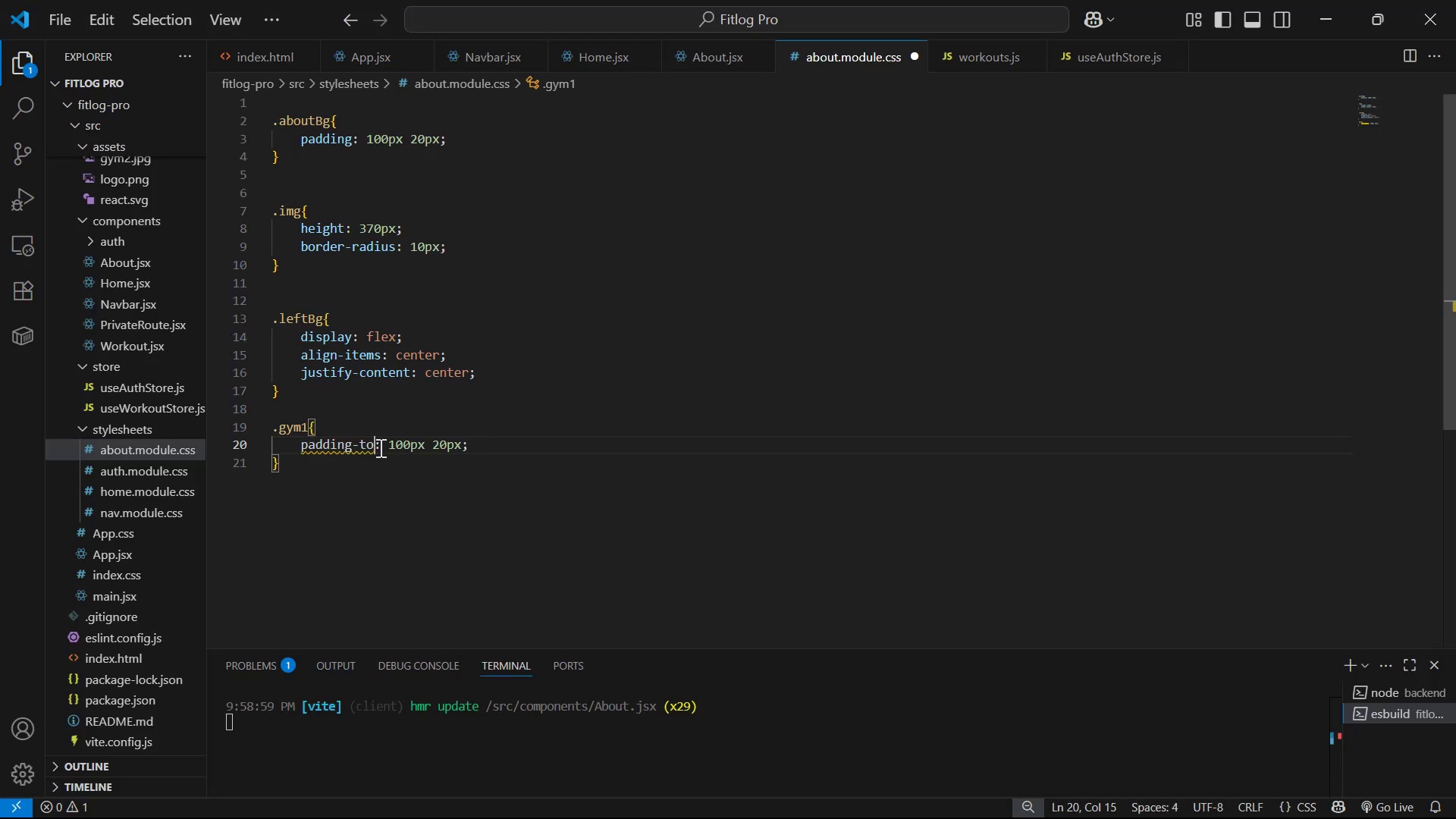 
key(Backspace)
 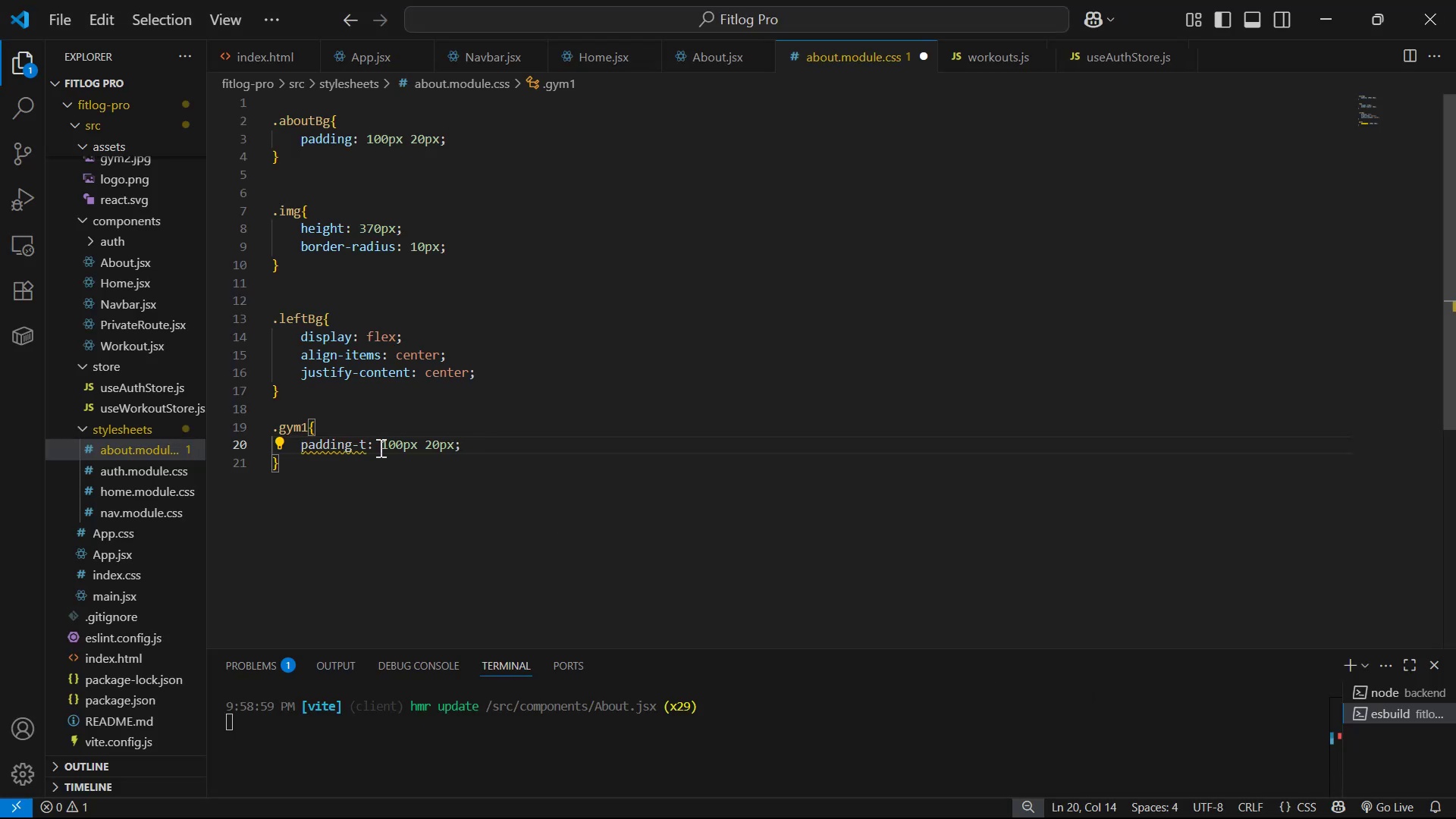 
key(Control+Z)
 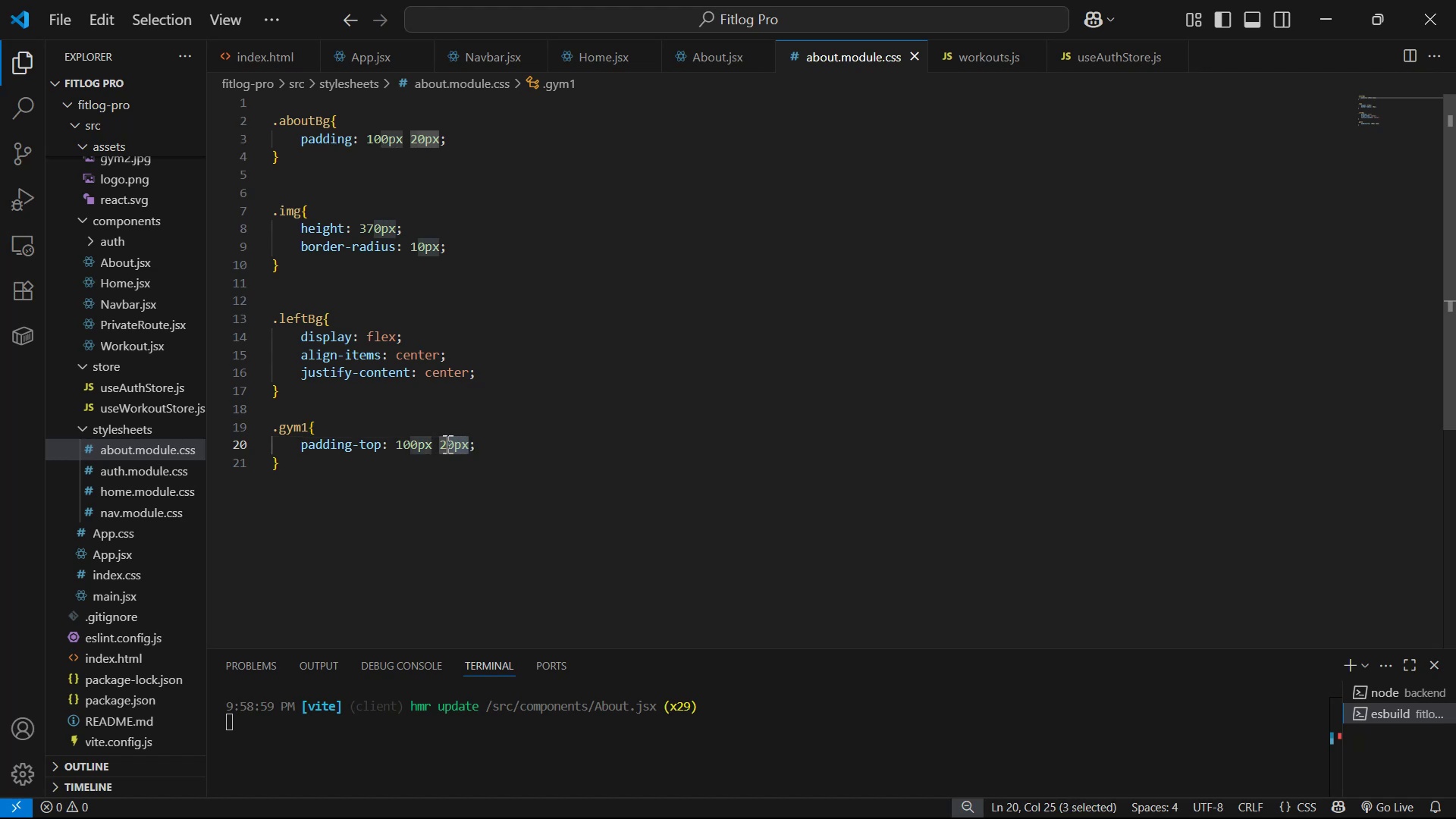 
key(Backspace)
 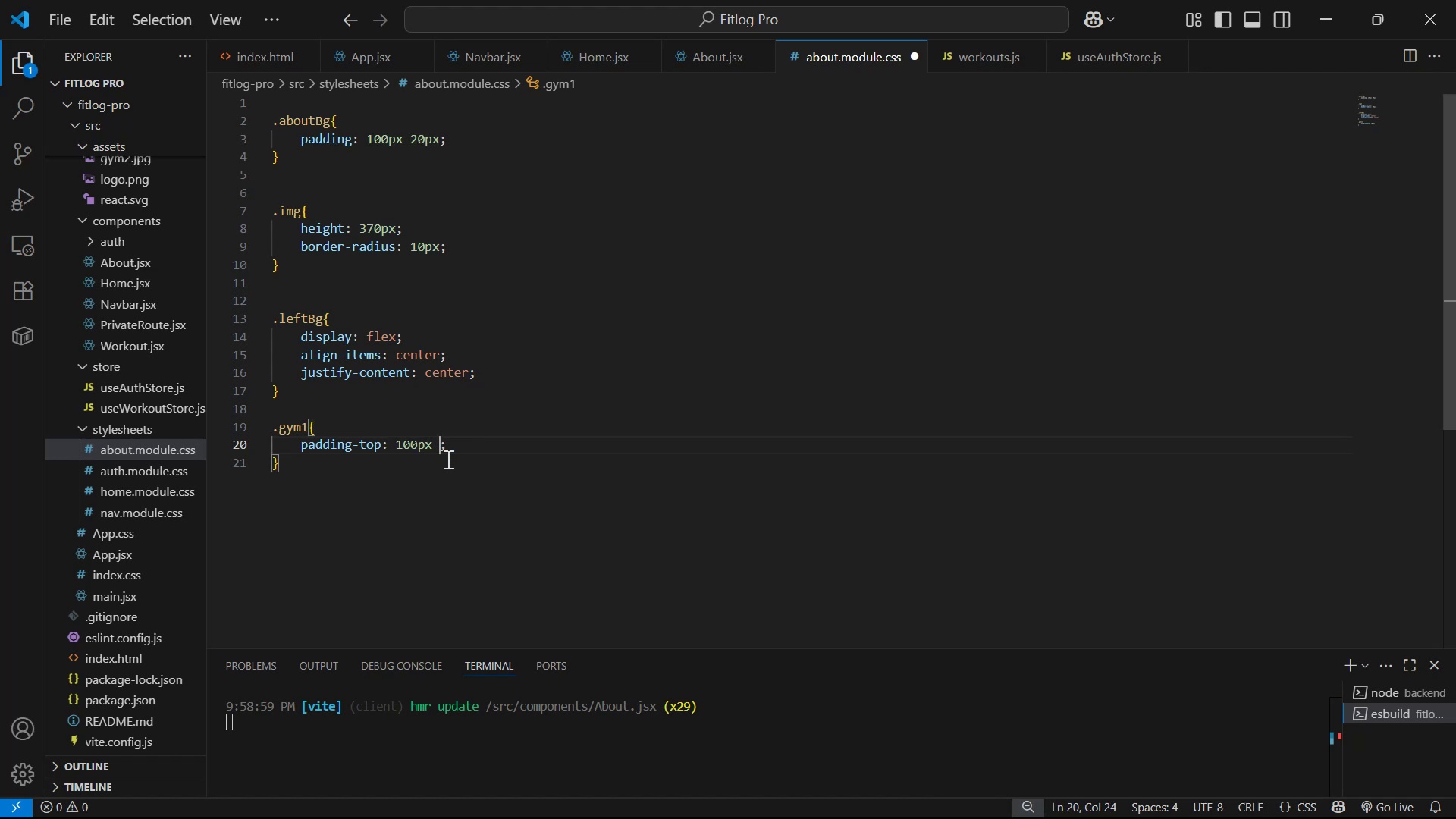 
key(ArrowRight)
 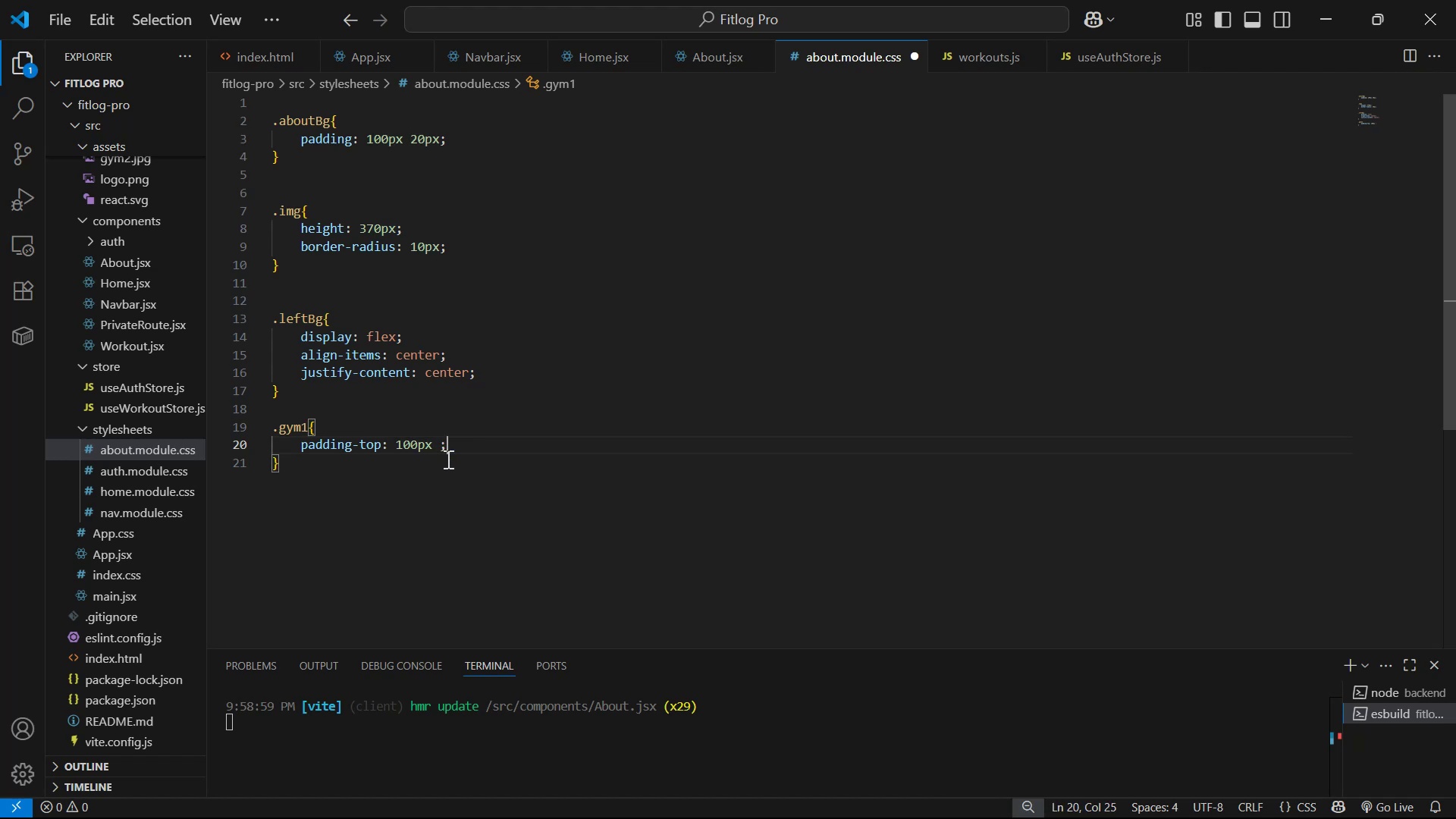 
key(ArrowLeft)
 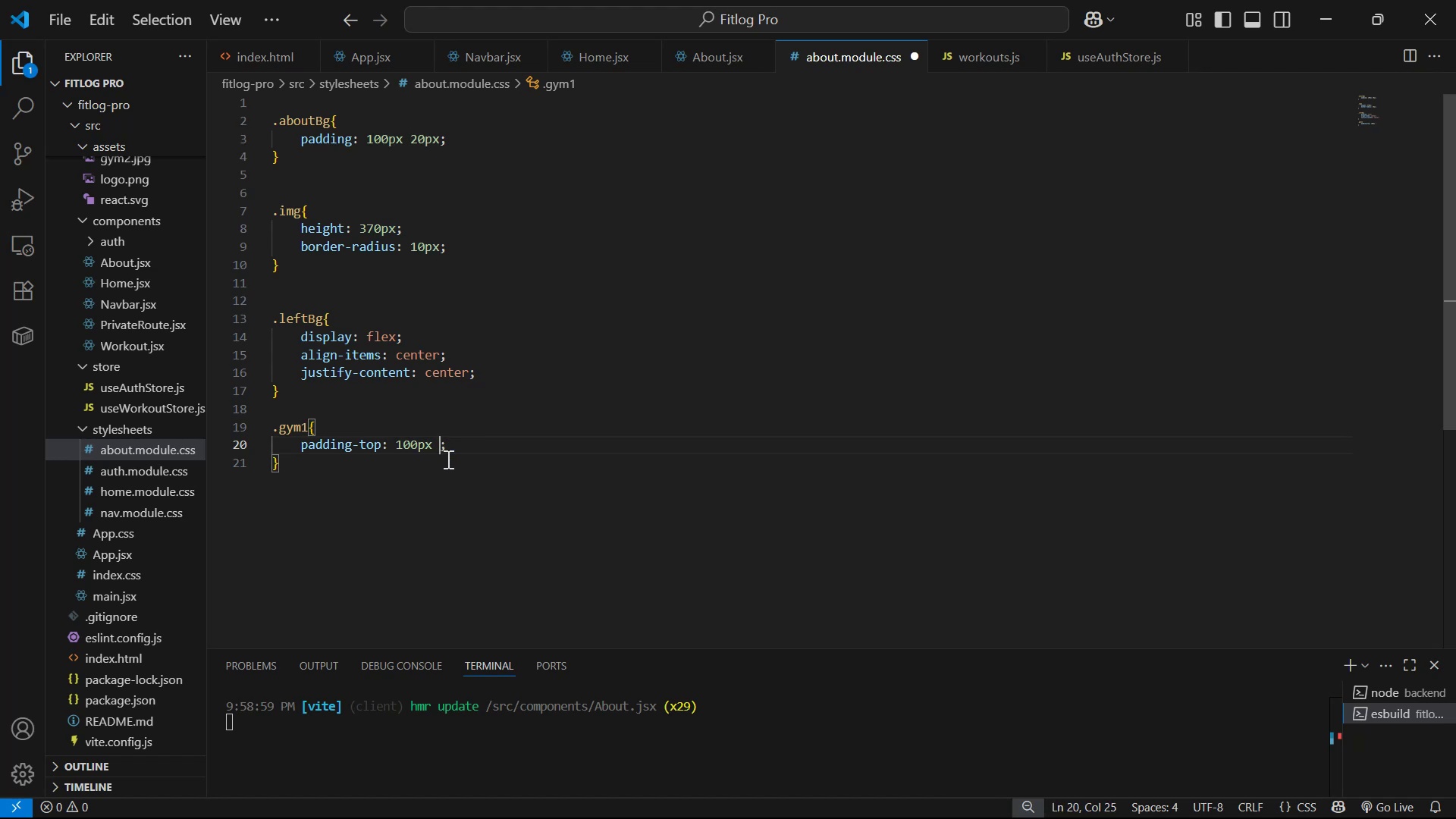 
key(Backspace)
 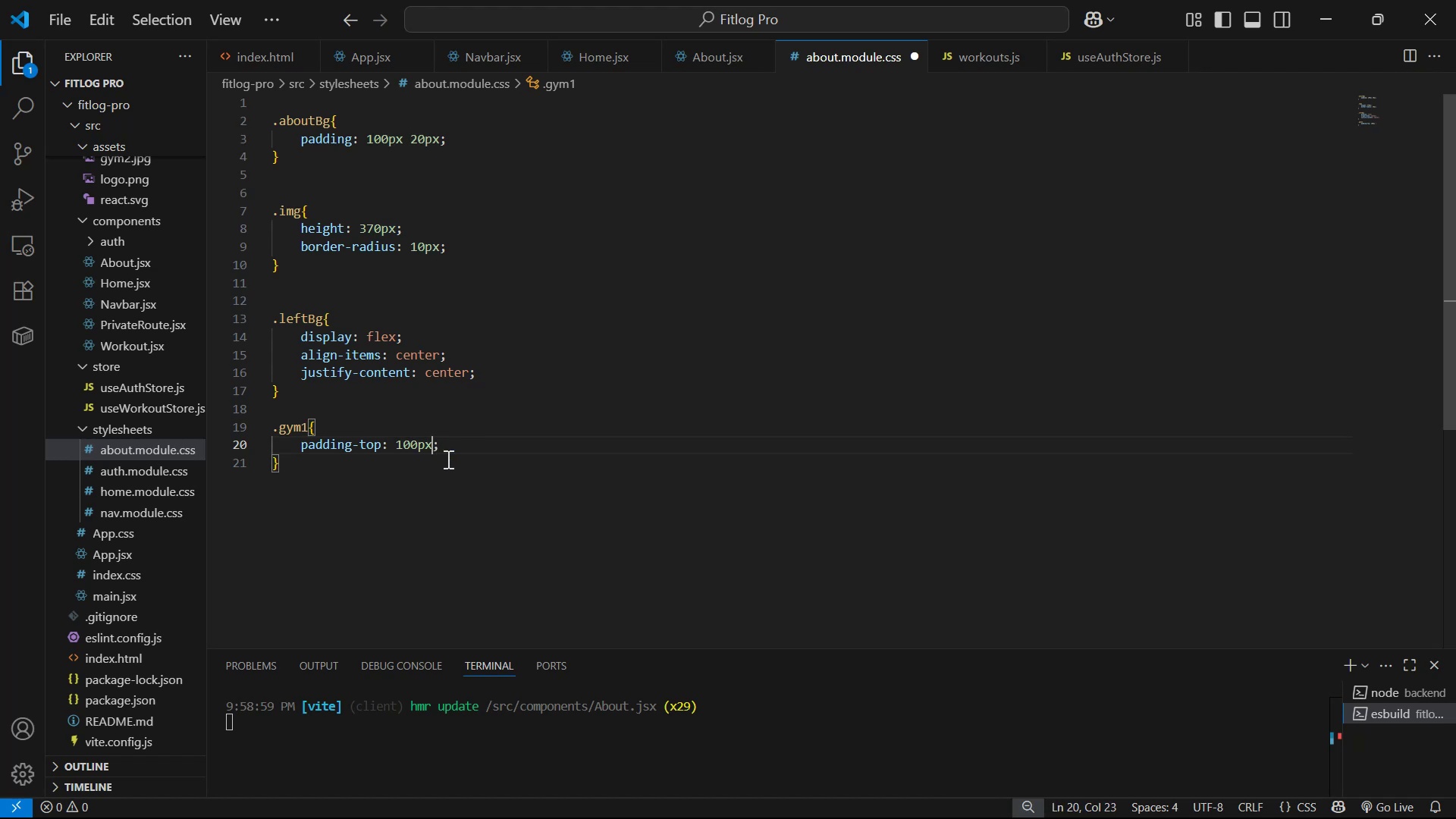 
key(ArrowRight)
 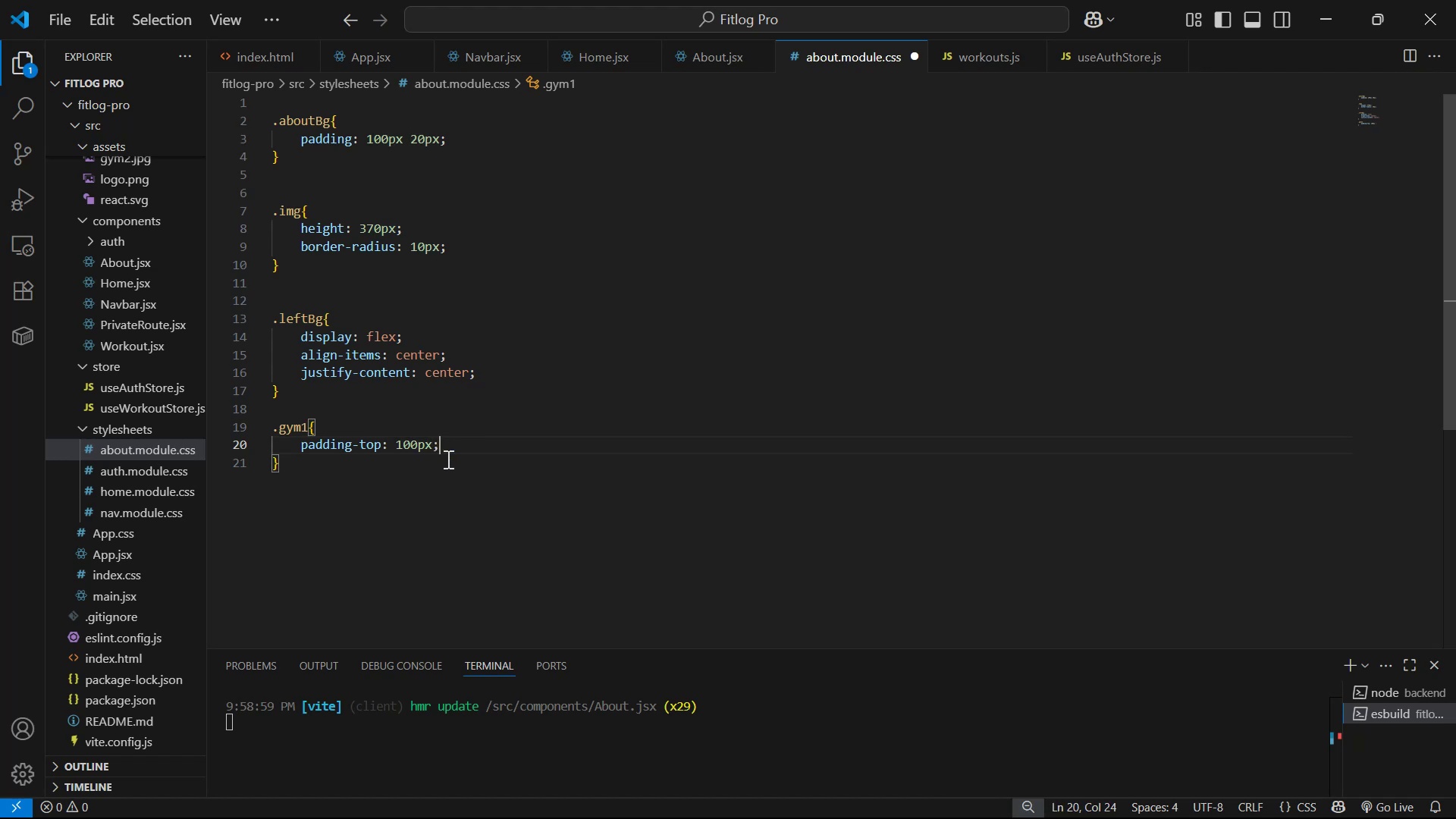 
key(Enter)
 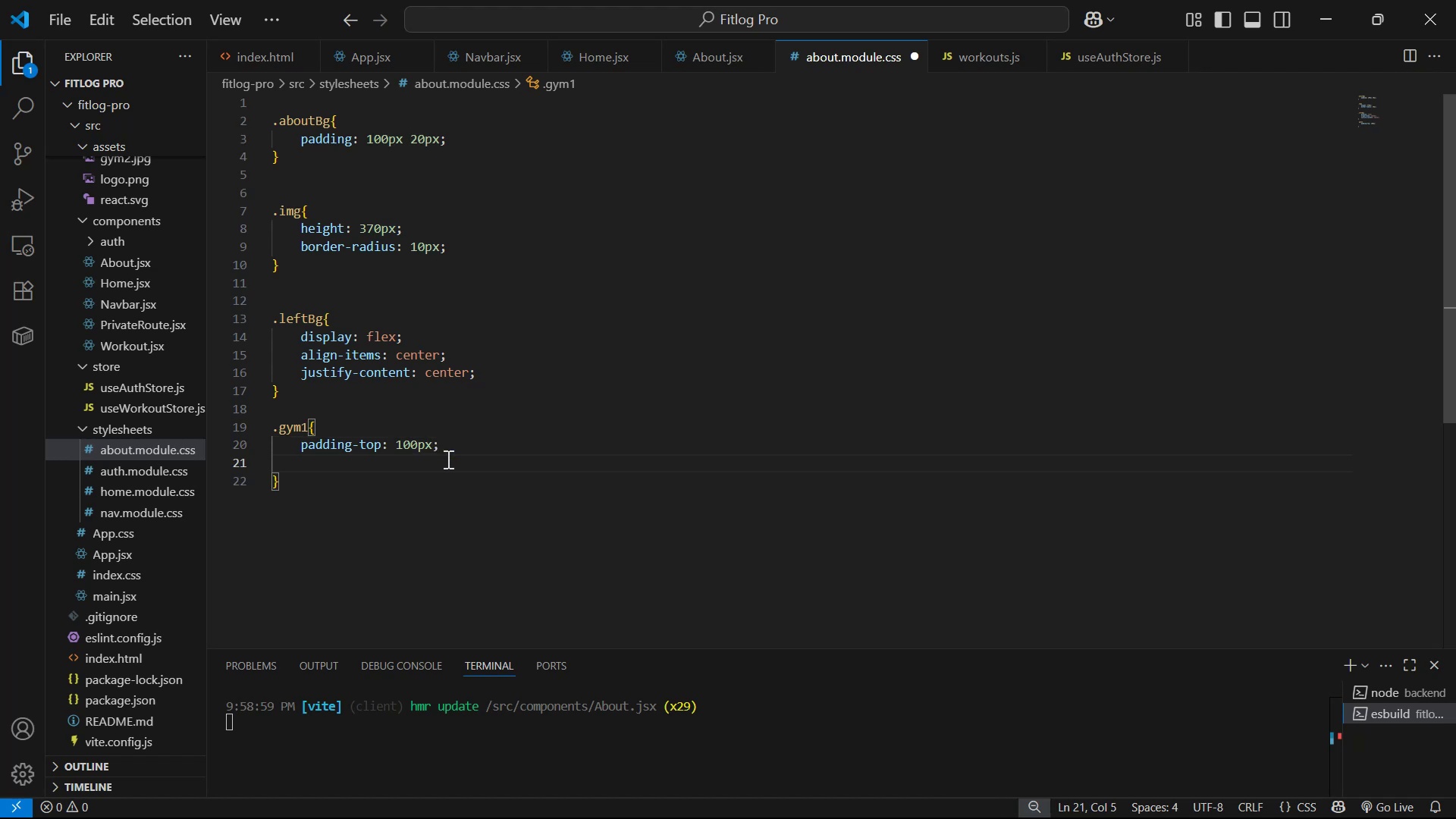 
type(pa)
 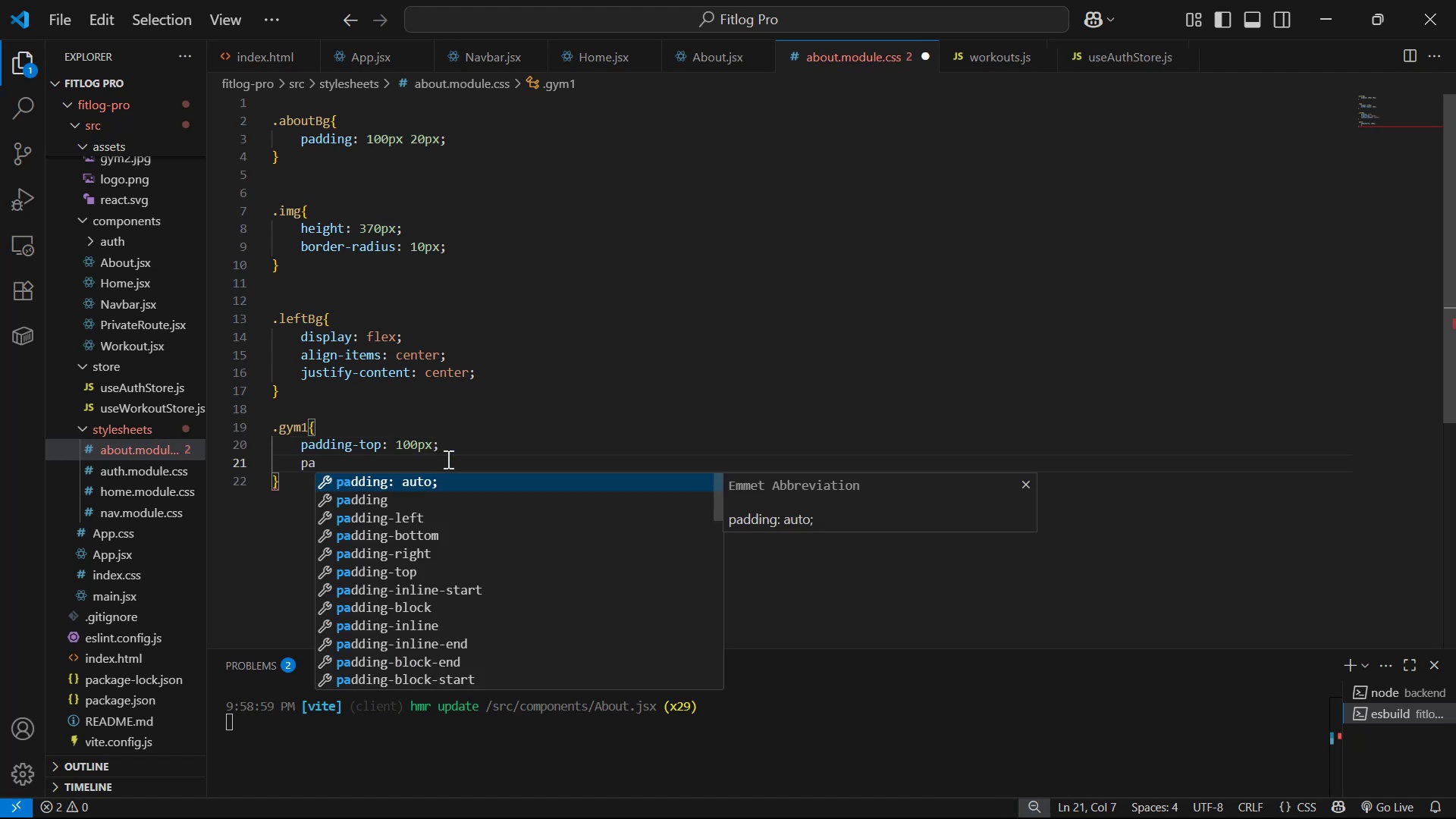 
key(ArrowDown)
 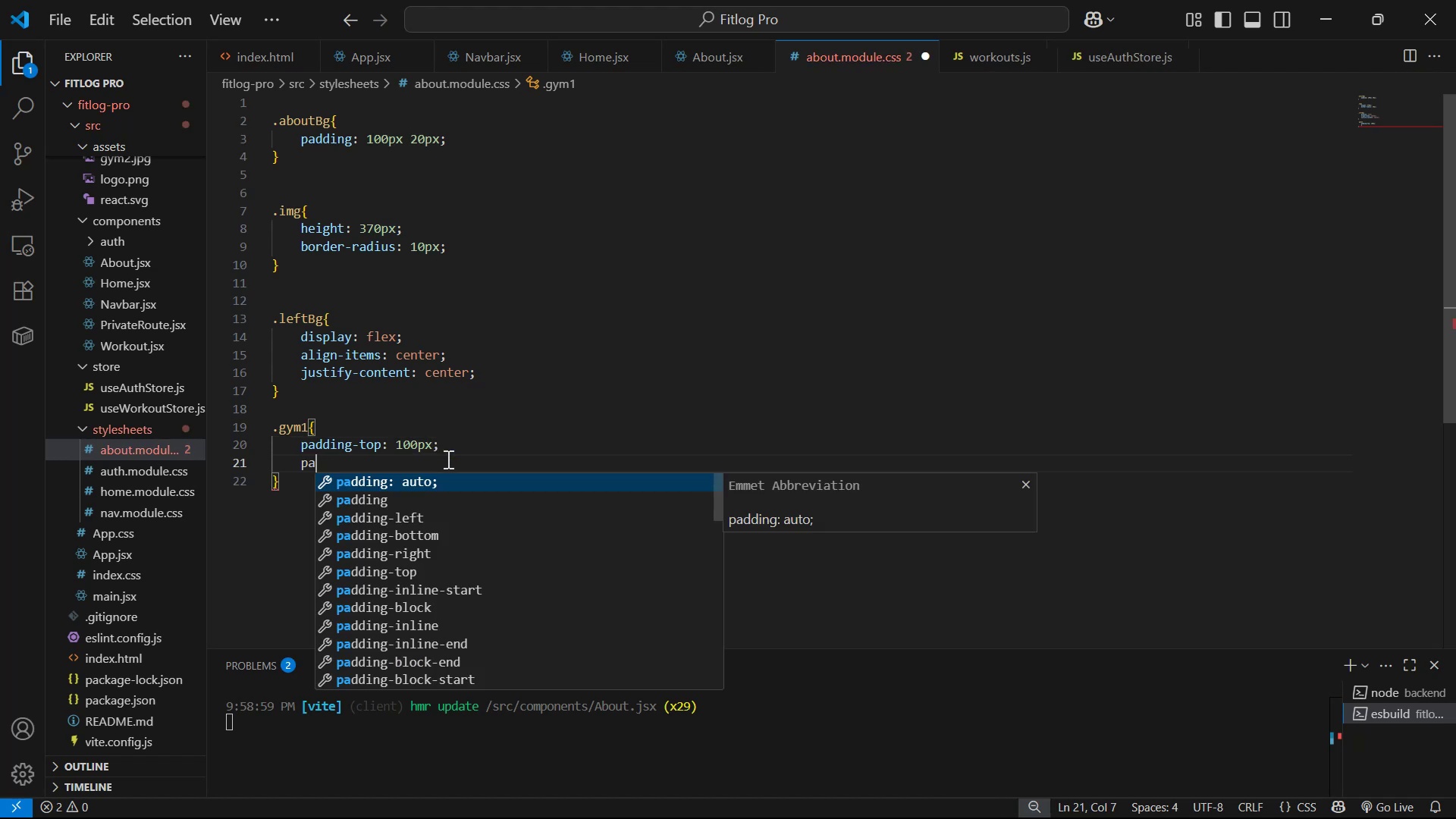 
key(ArrowDown)
 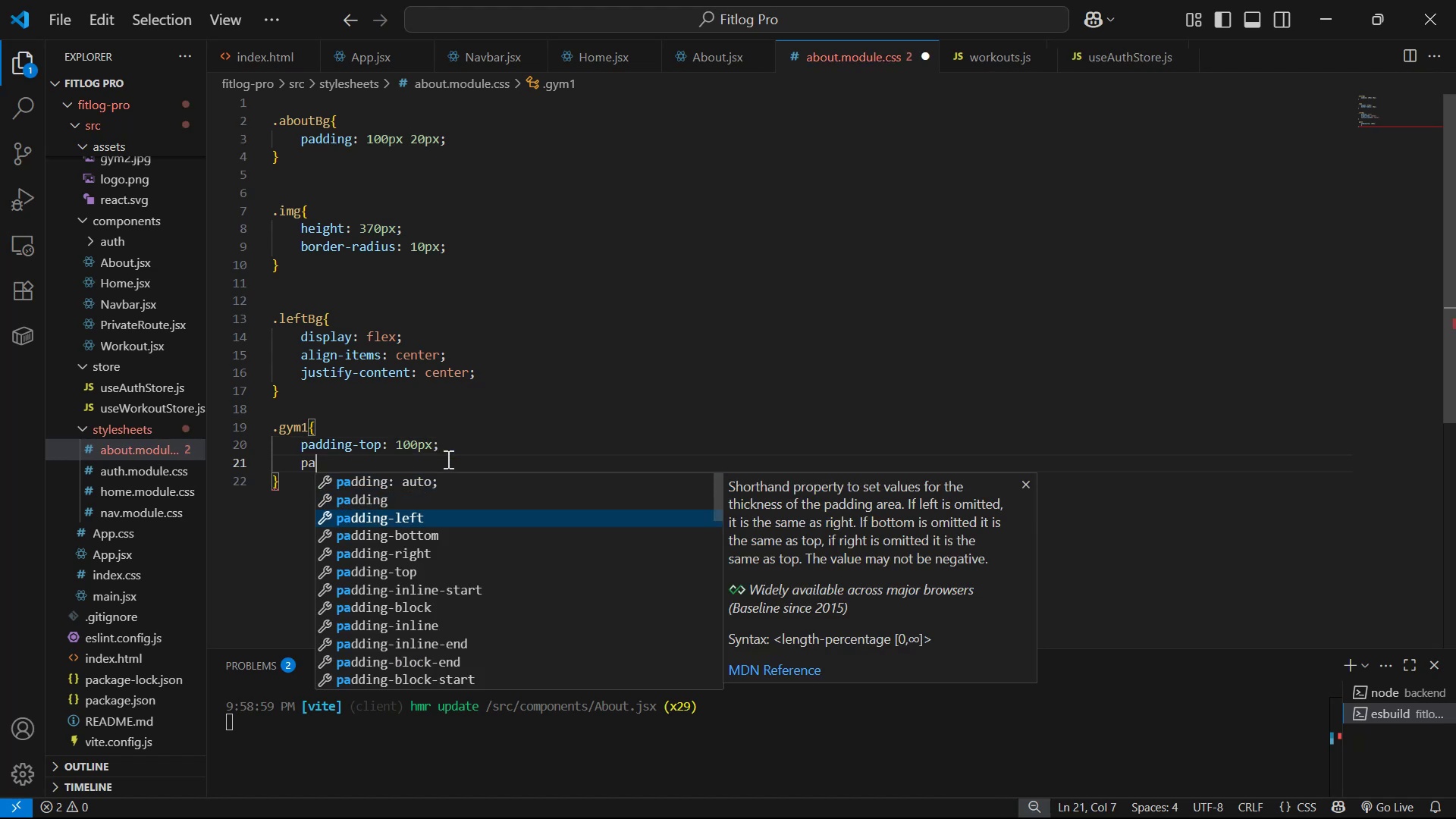 
key(ArrowDown)
 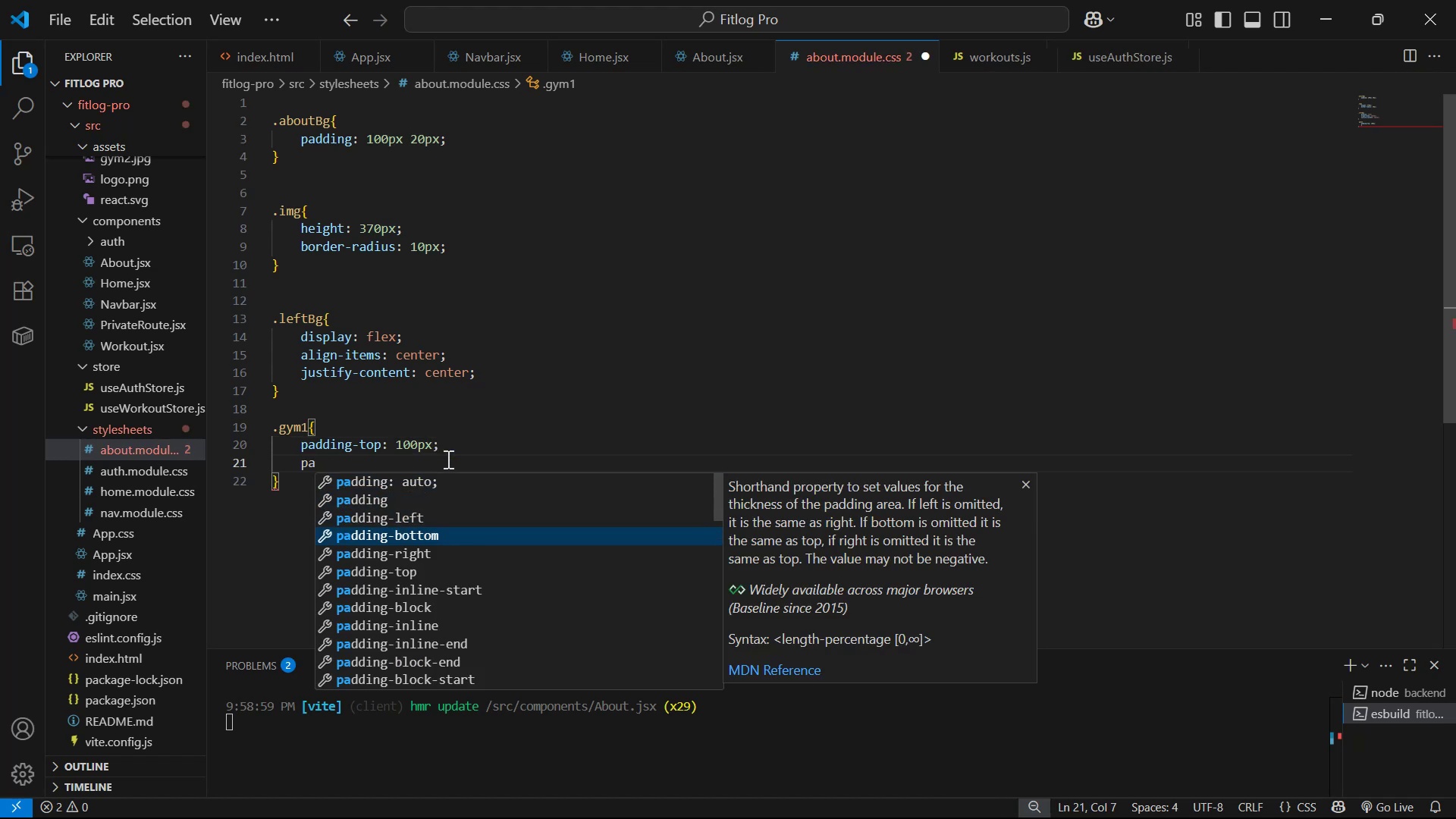 
key(ArrowDown)
 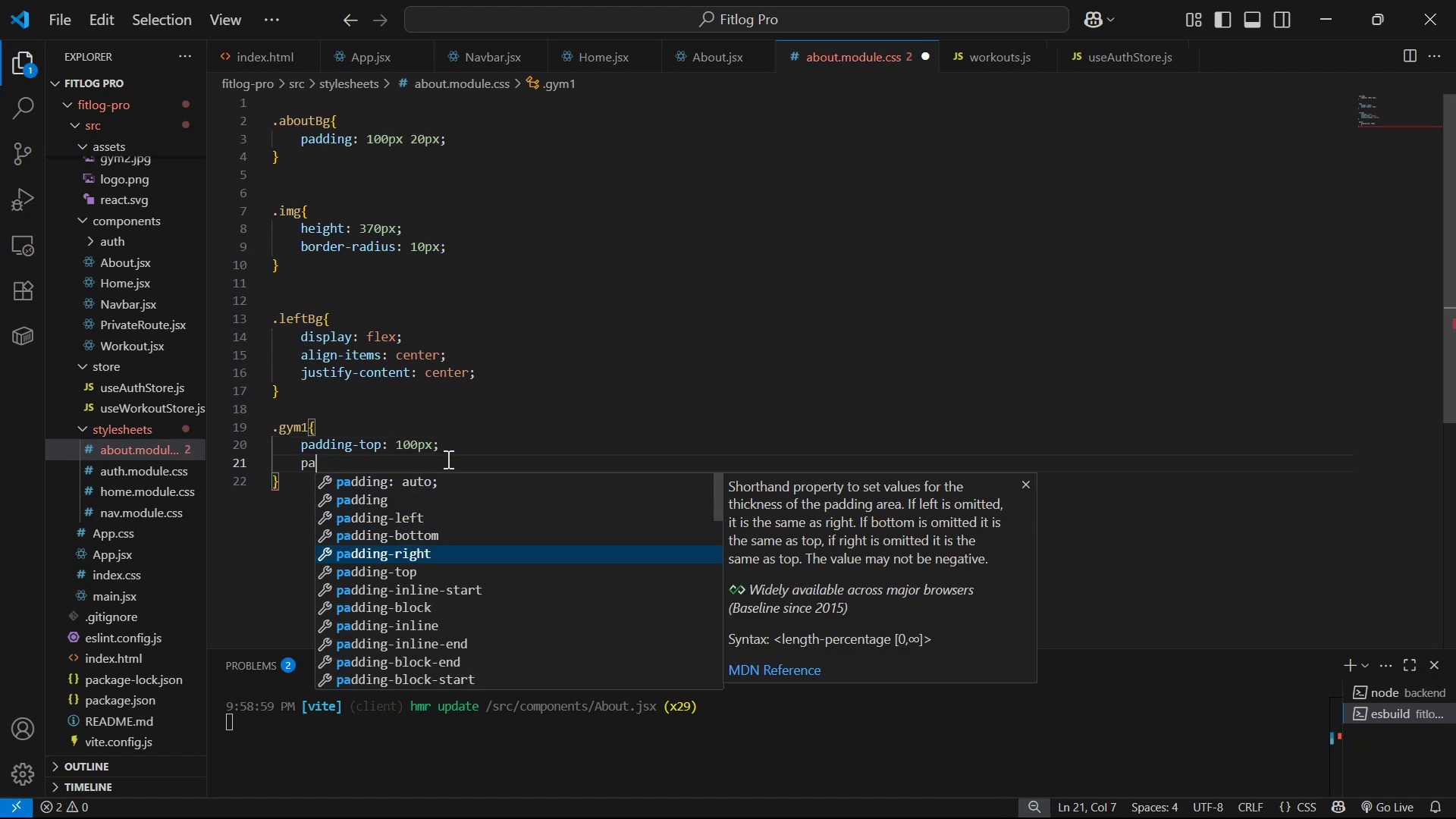 
key(Enter)
 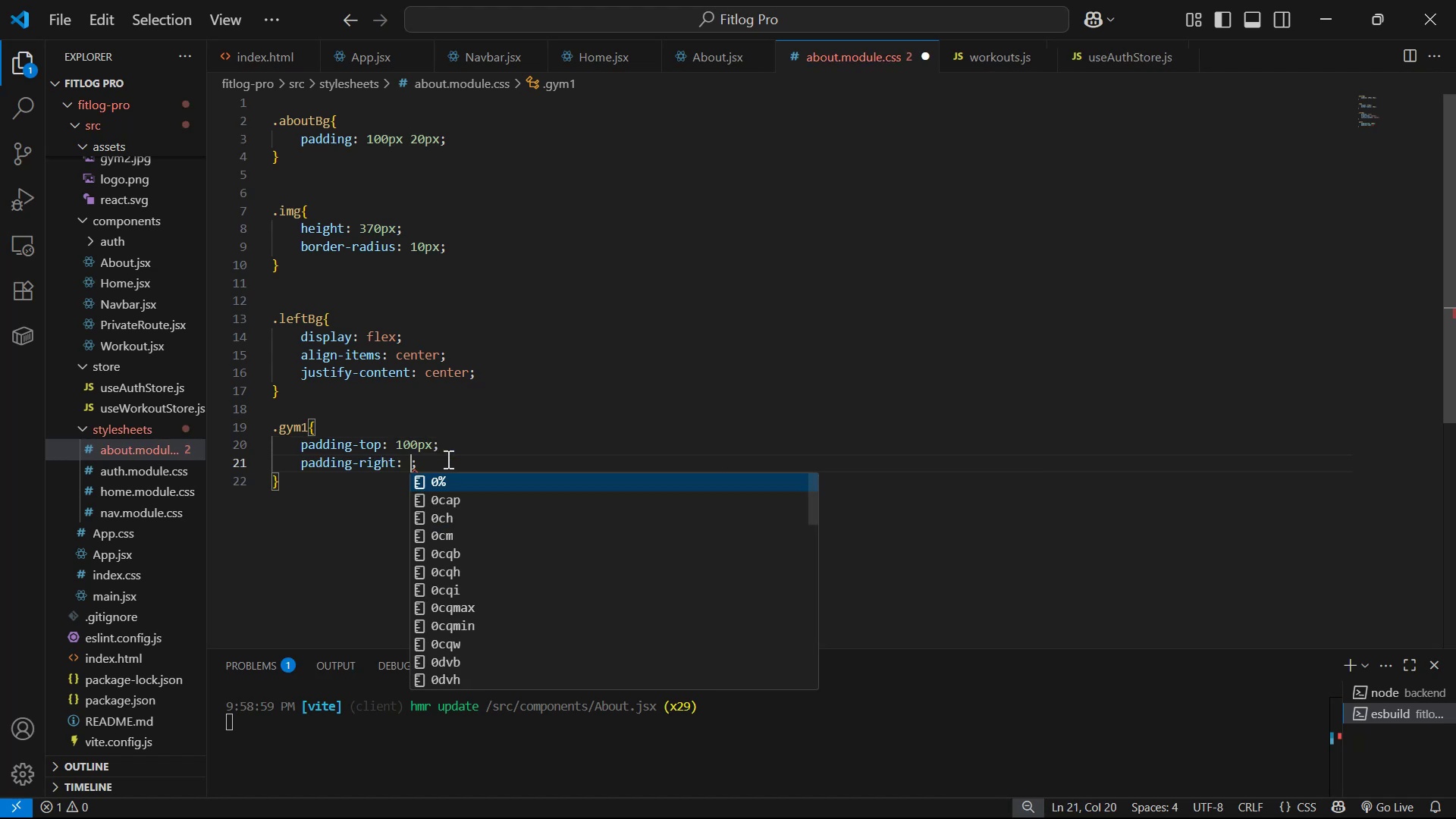 
type(20px)
 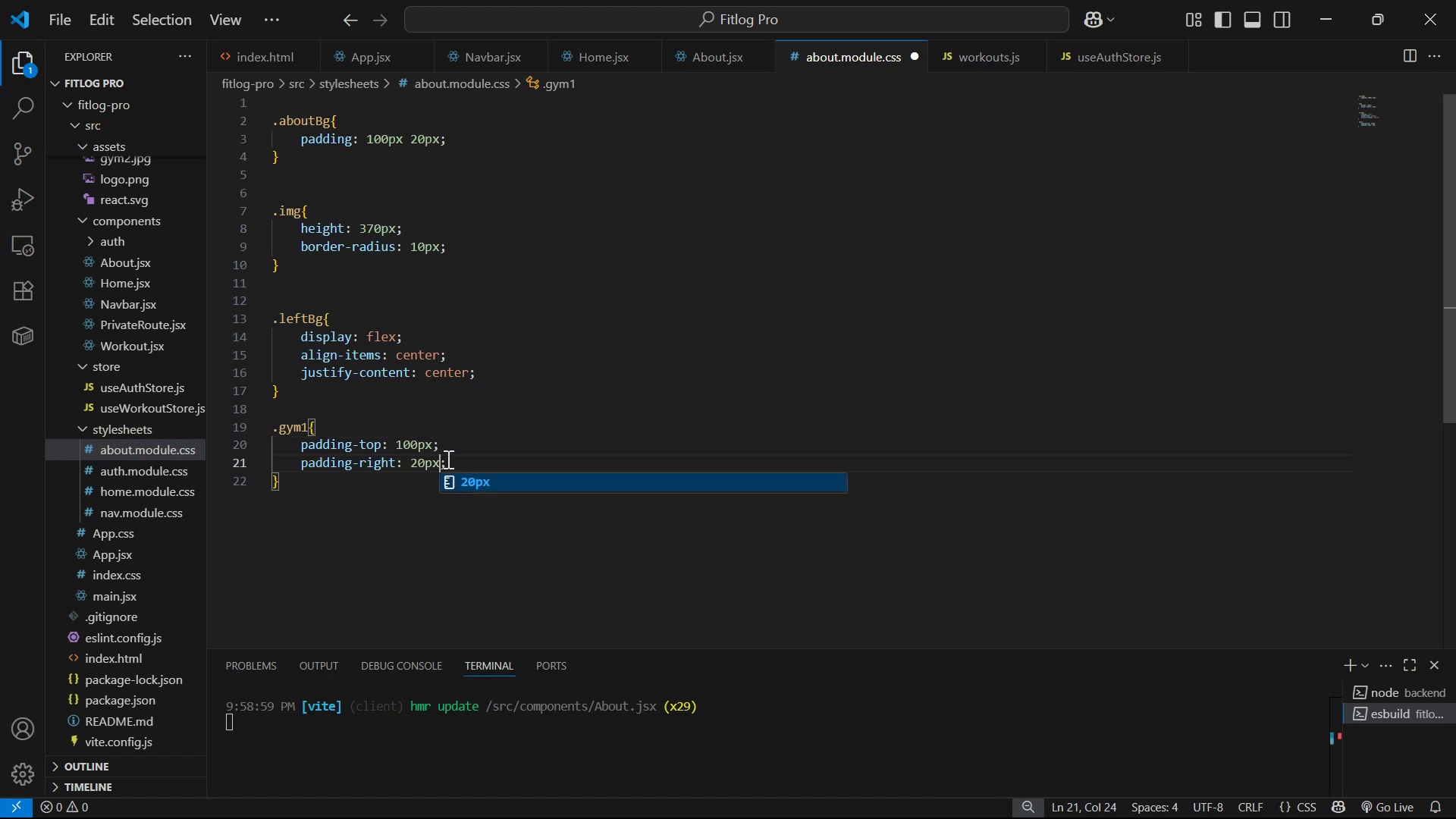 
key(Control+S)
 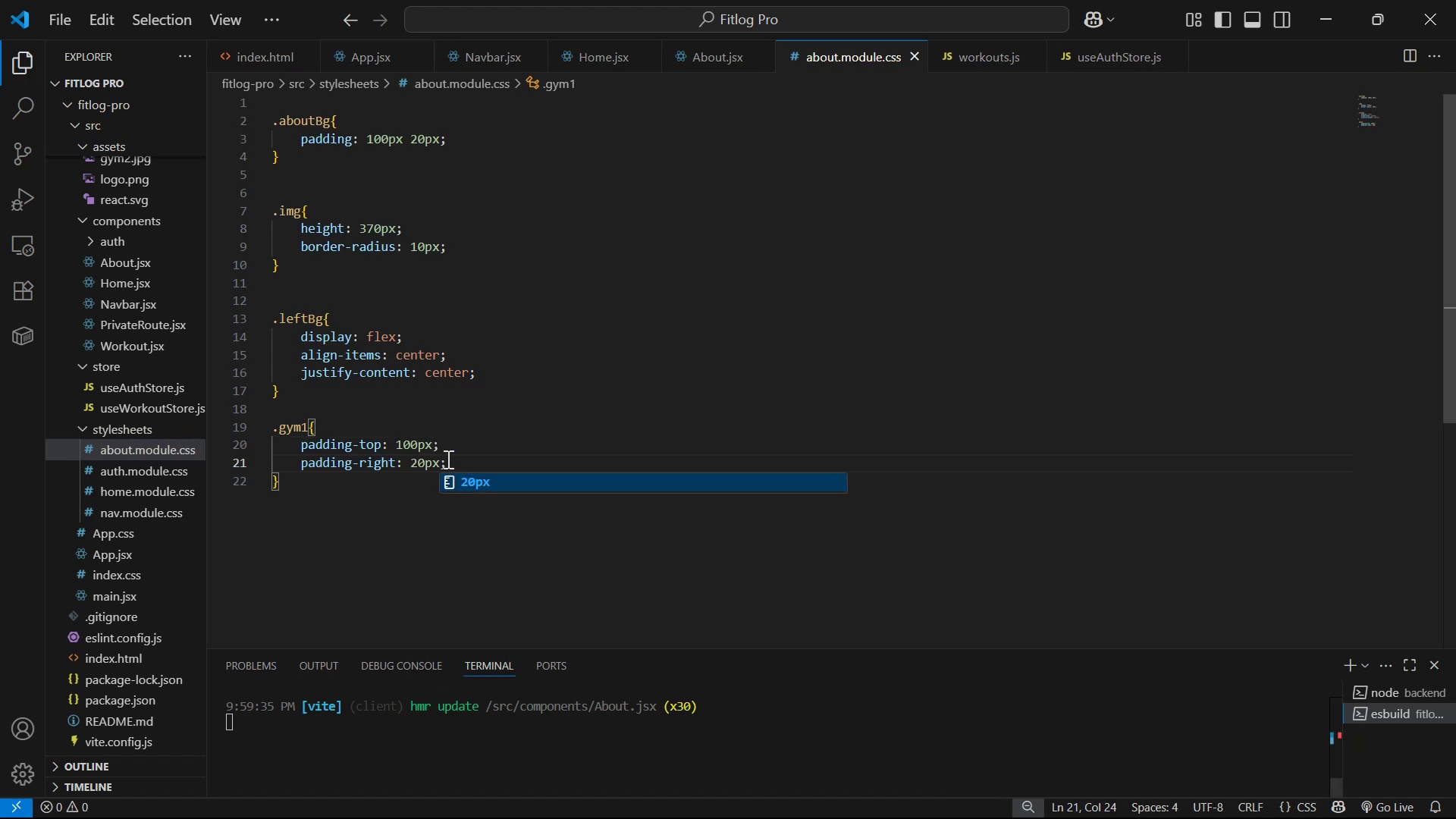 
key(Alt+AltLeft)
 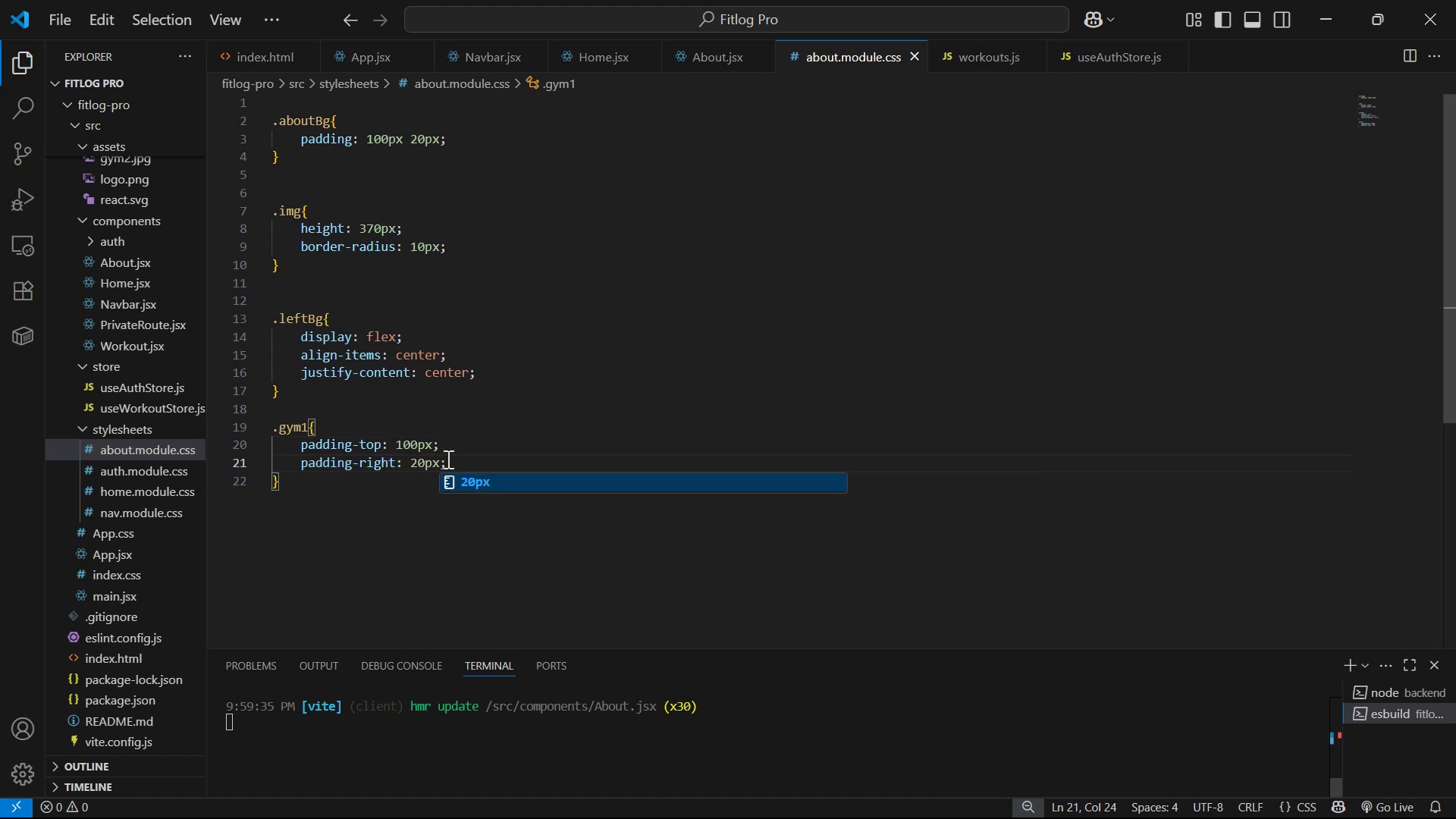 
key(Alt+Tab)
 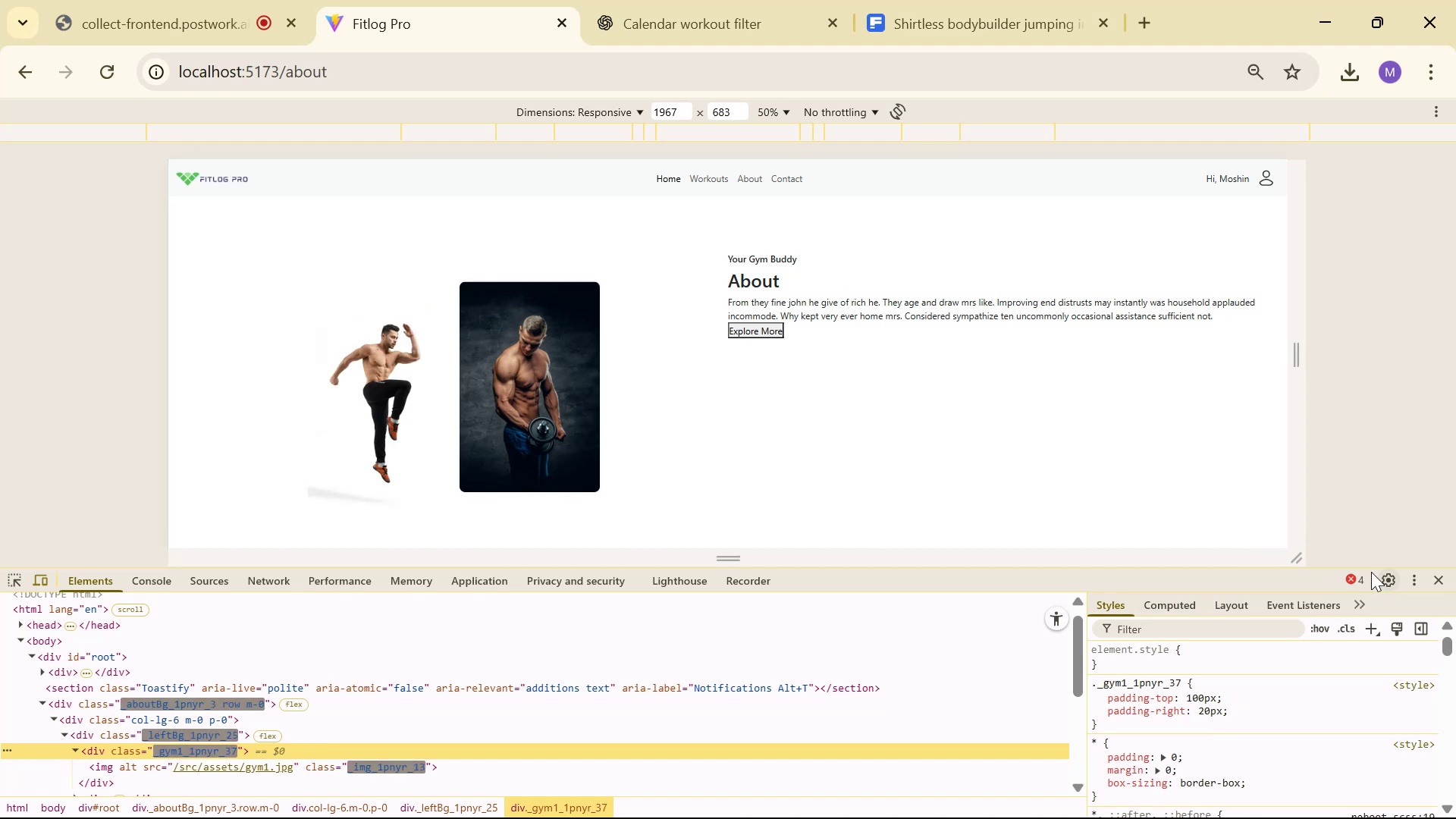 
left_click([1451, 579])
 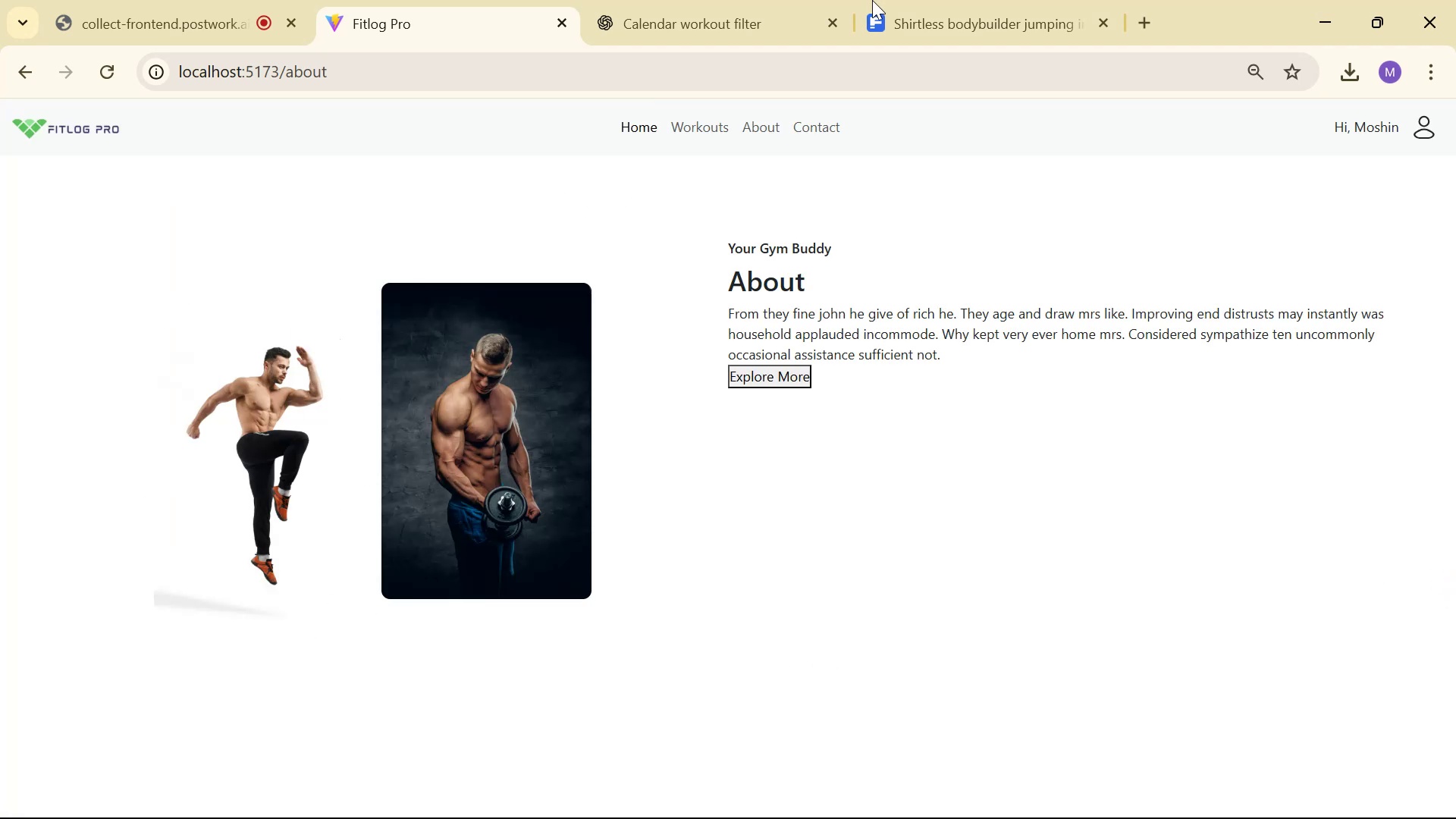 
wait(11.67)
 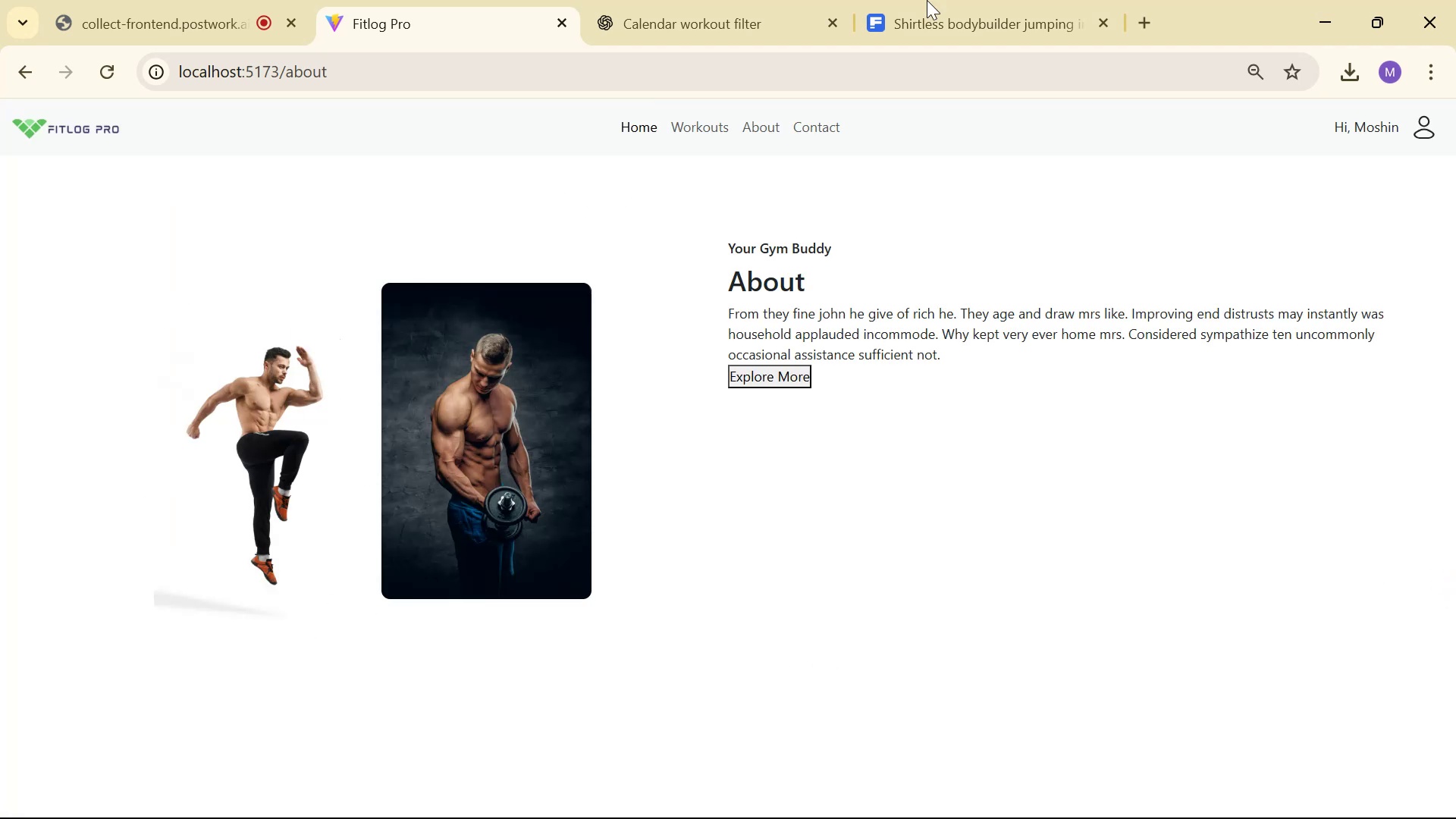 
key(Alt+Tab)
 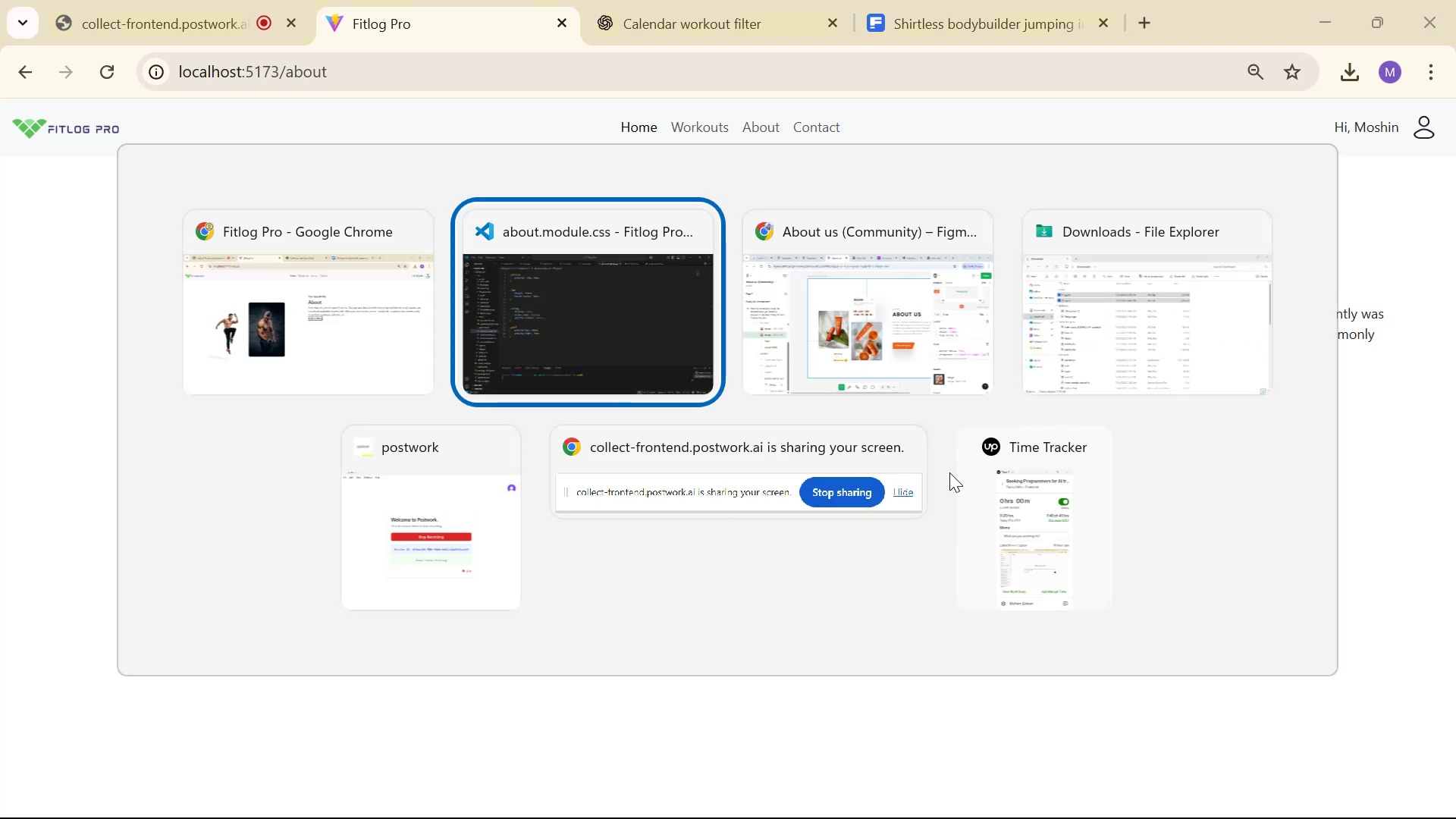 
key(Alt+Tab)
 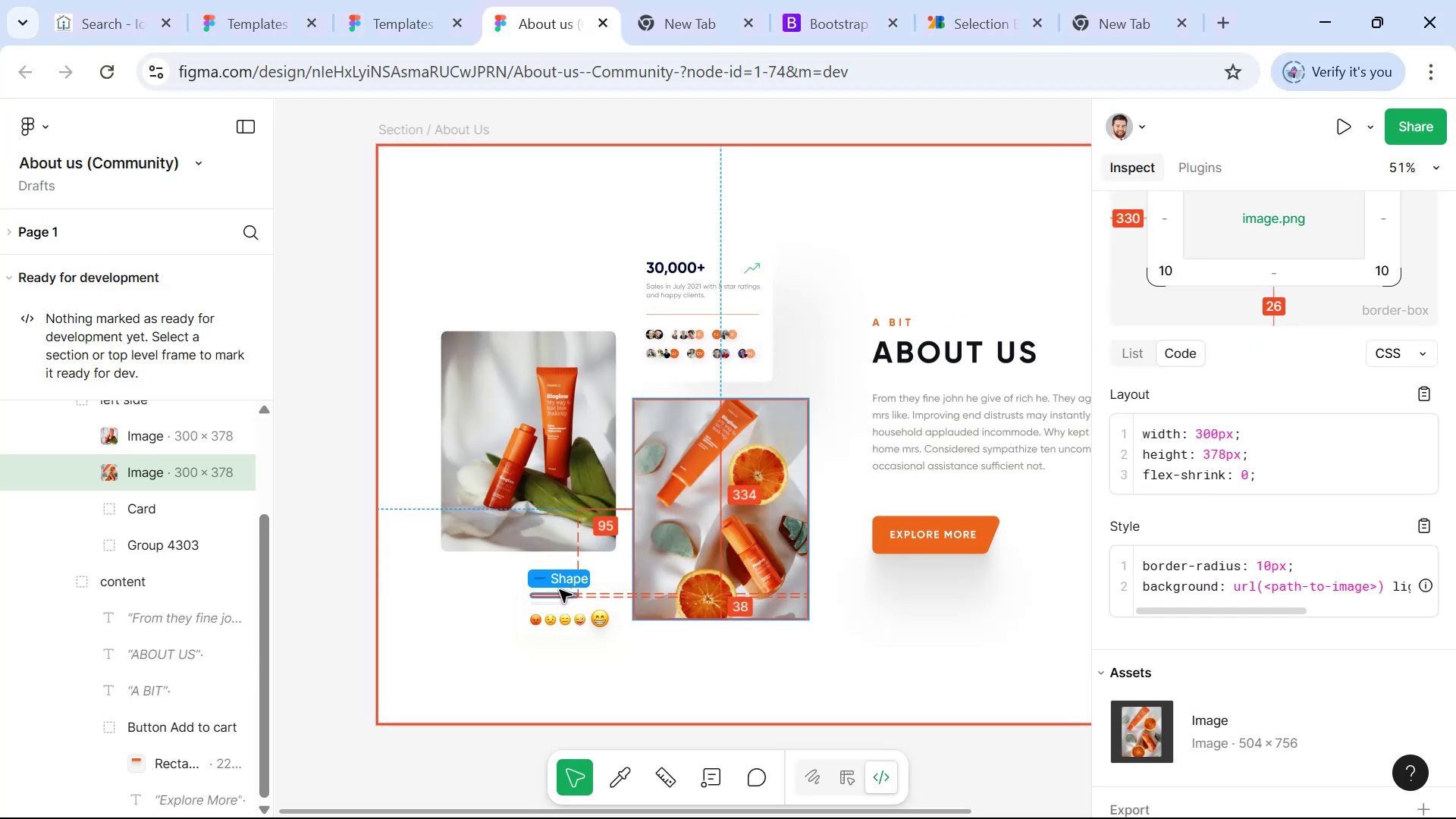 
key(Alt+Tab)
 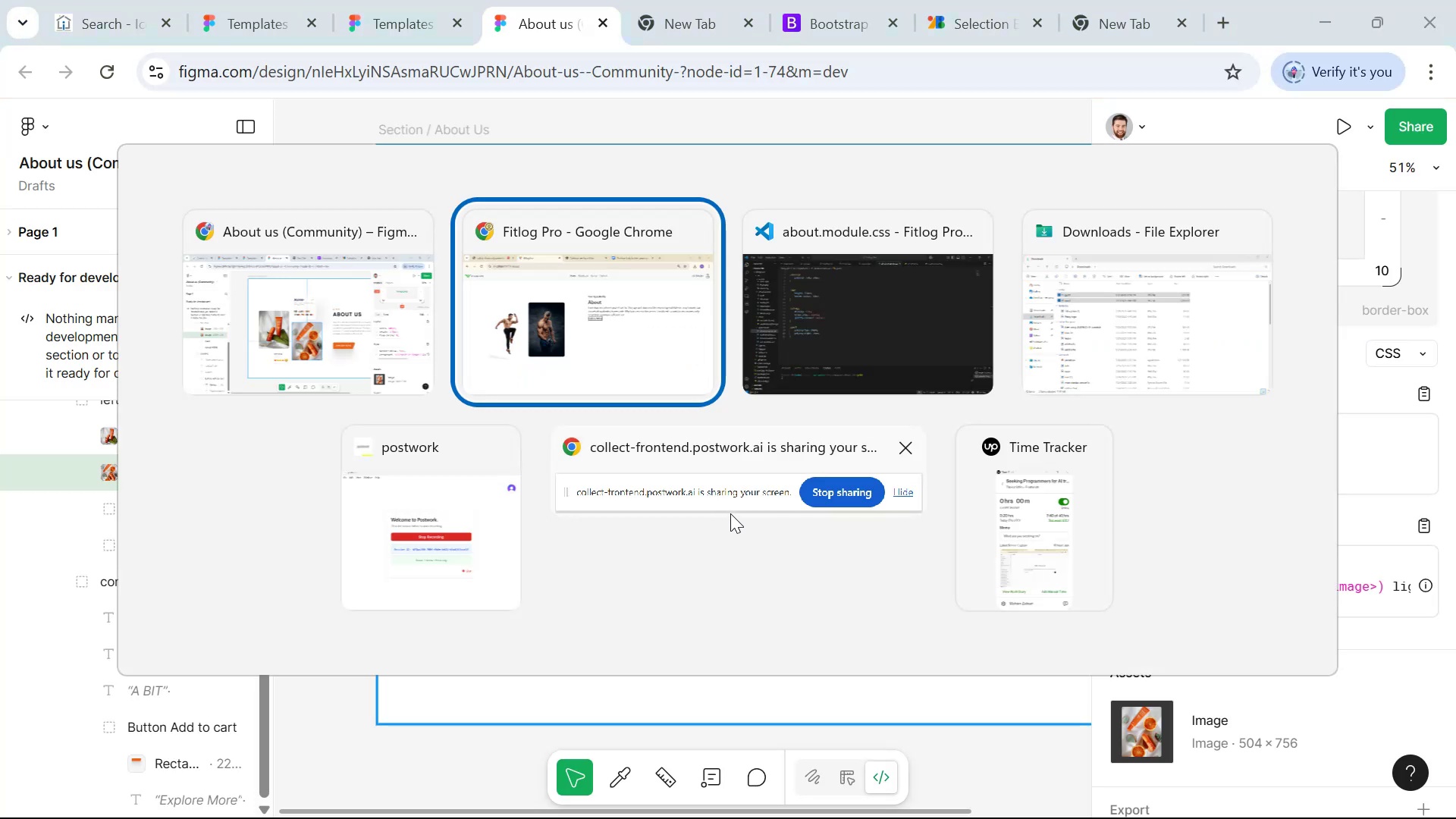 
key(Alt+Tab)
 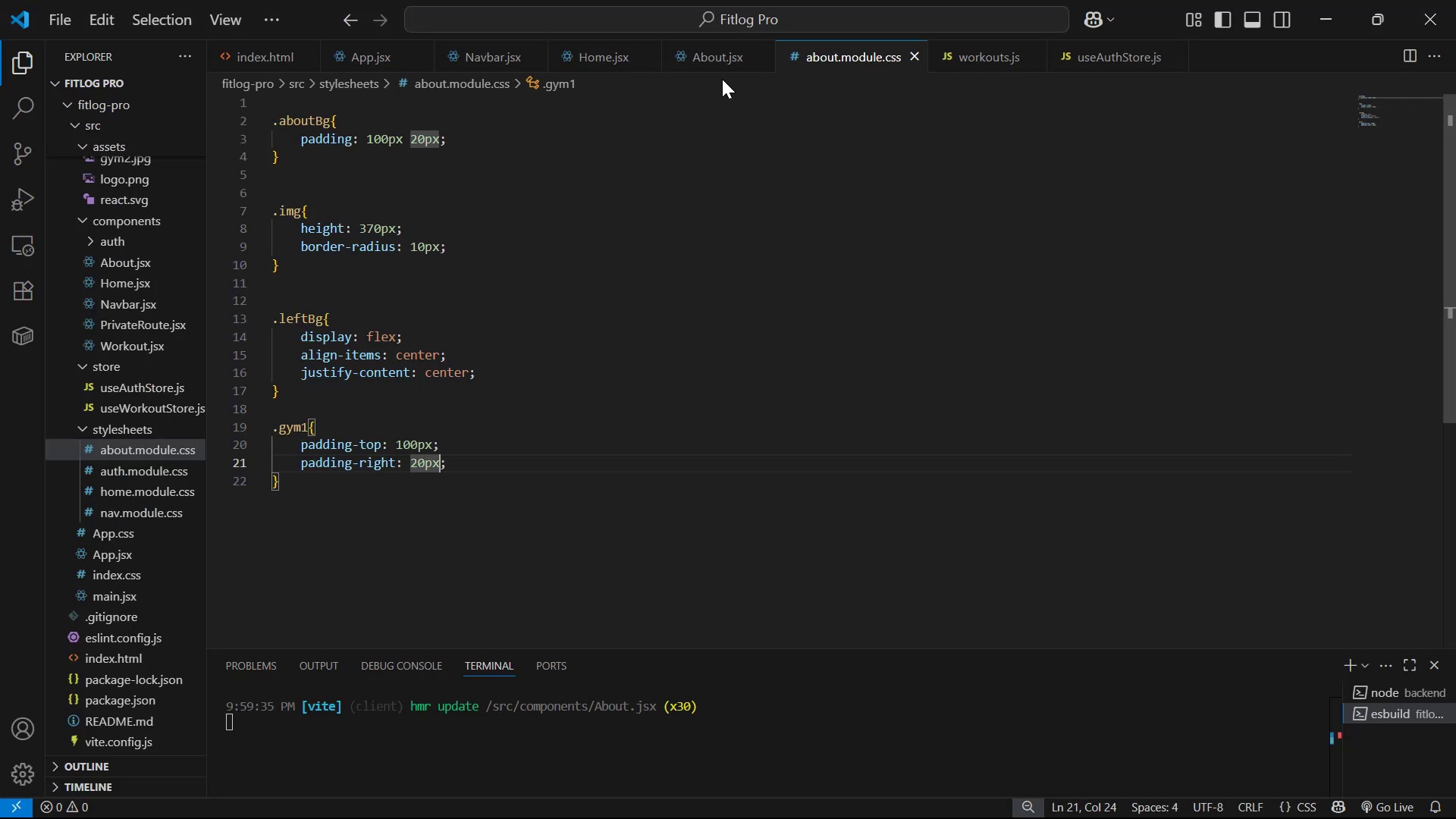 
left_click([713, 58])
 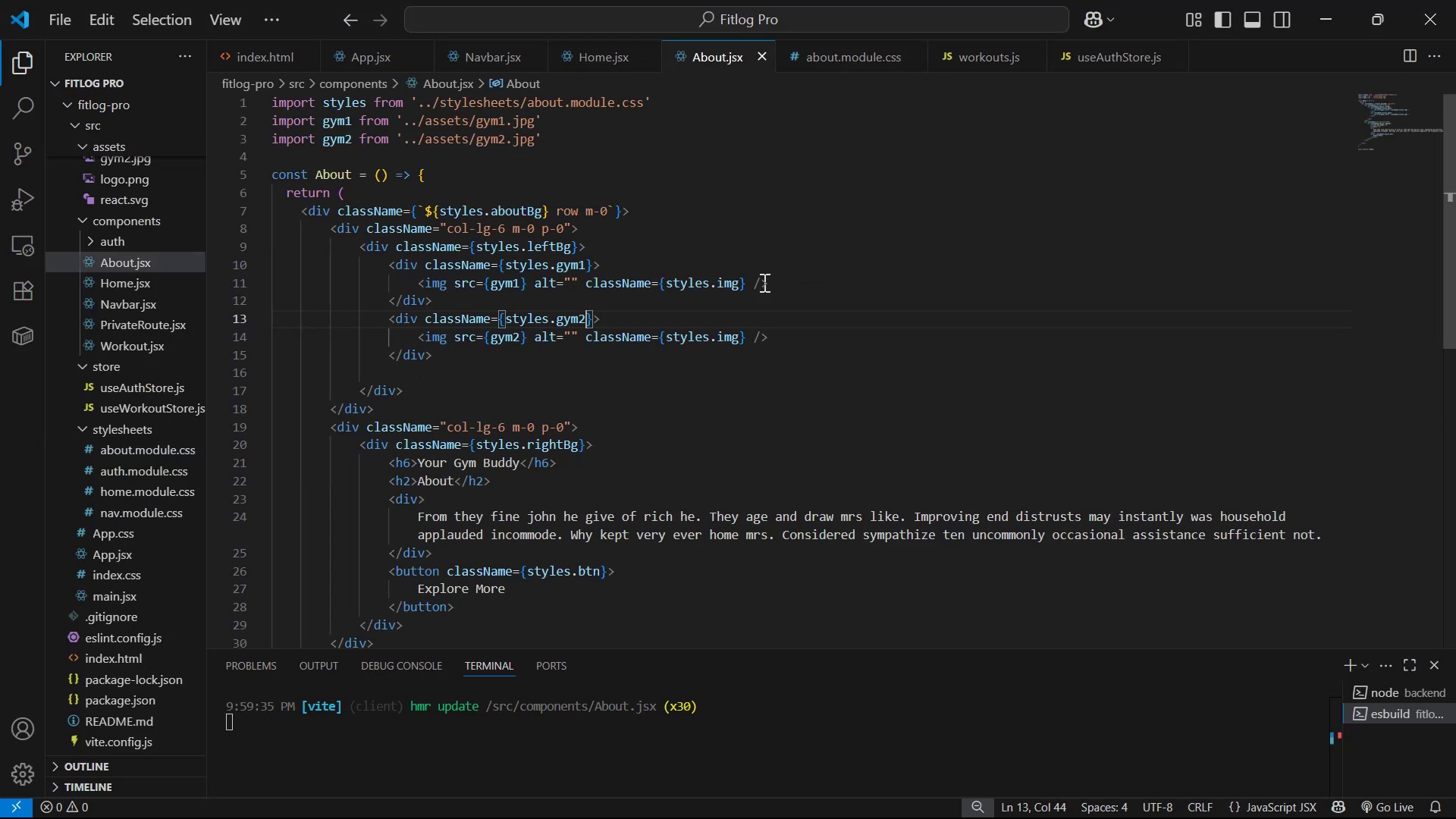 
double_click([805, 282])
 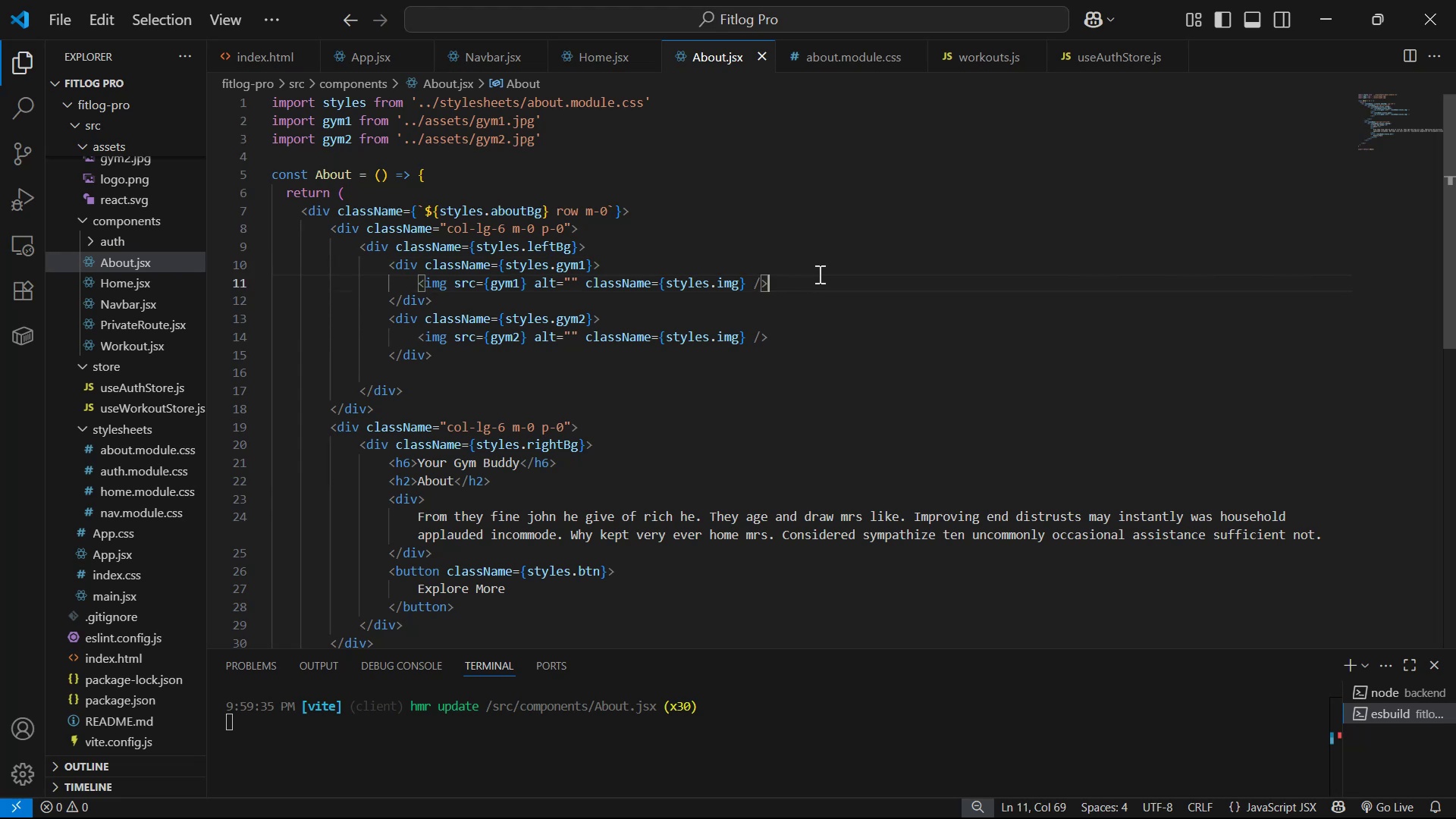 
key(Enter)
 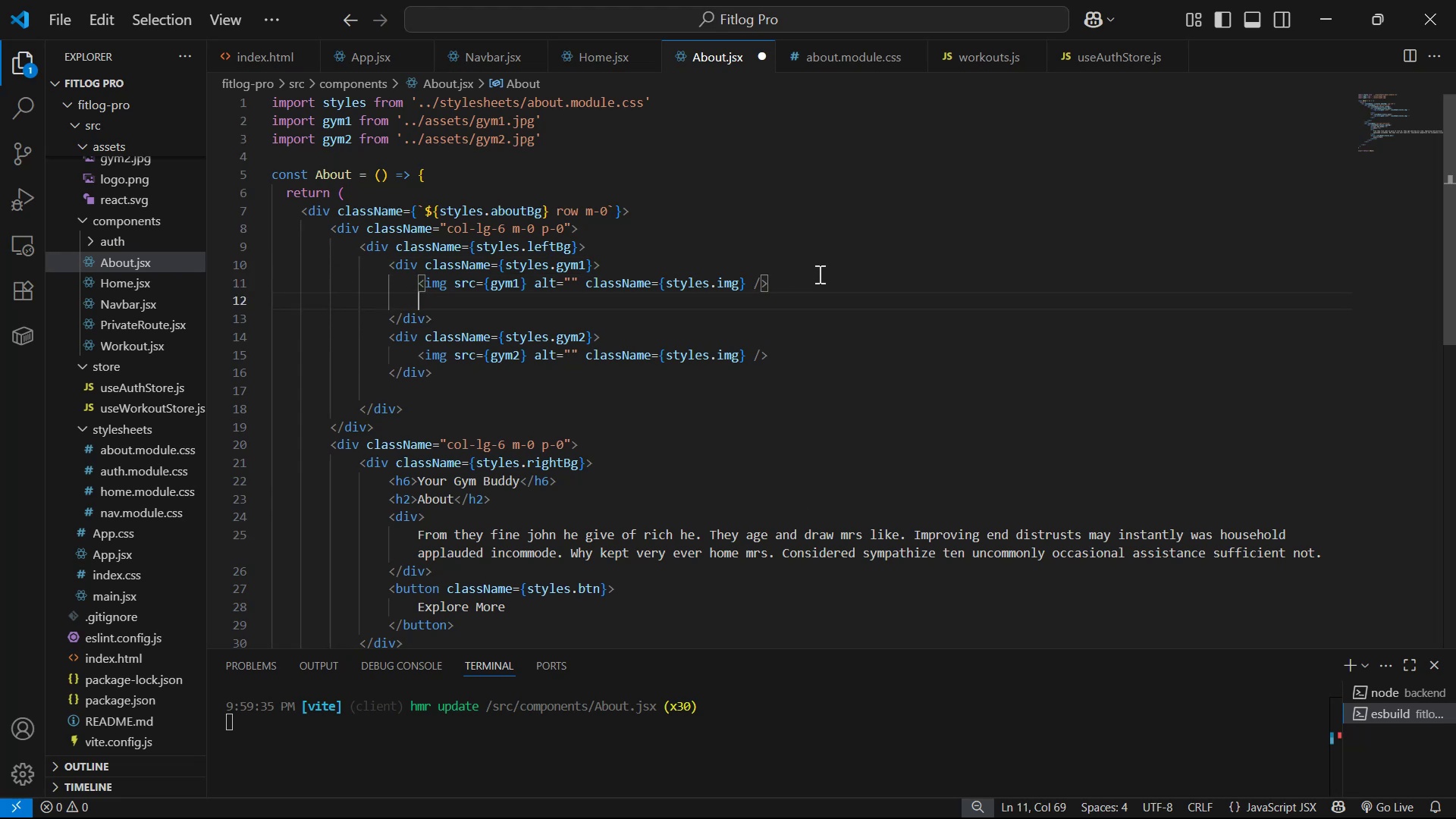 
type(div.rating )
key(Backspace)
type(s )
key(Backspace)
key(Backspace)
type(s)
 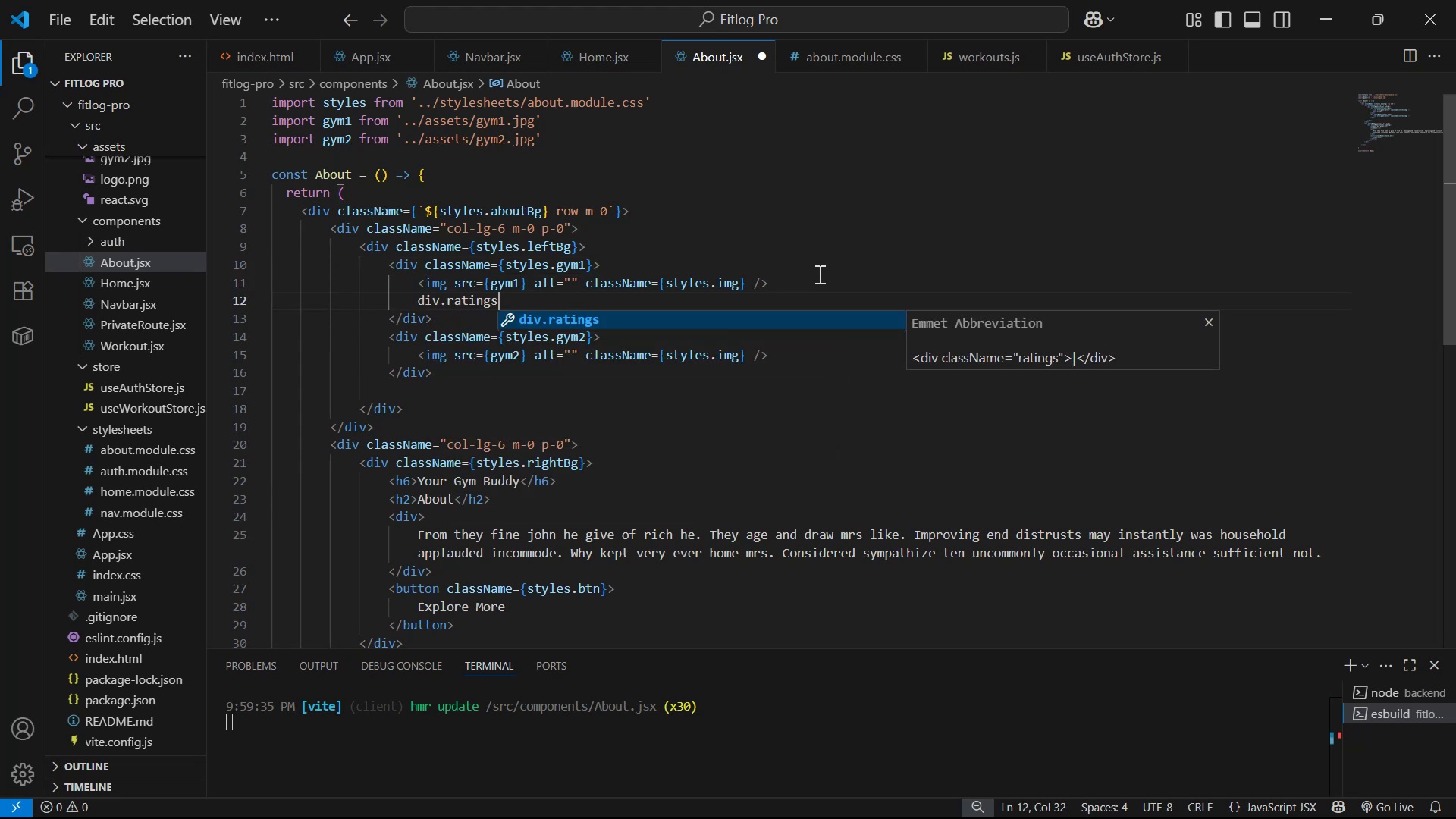 
key(Enter)
 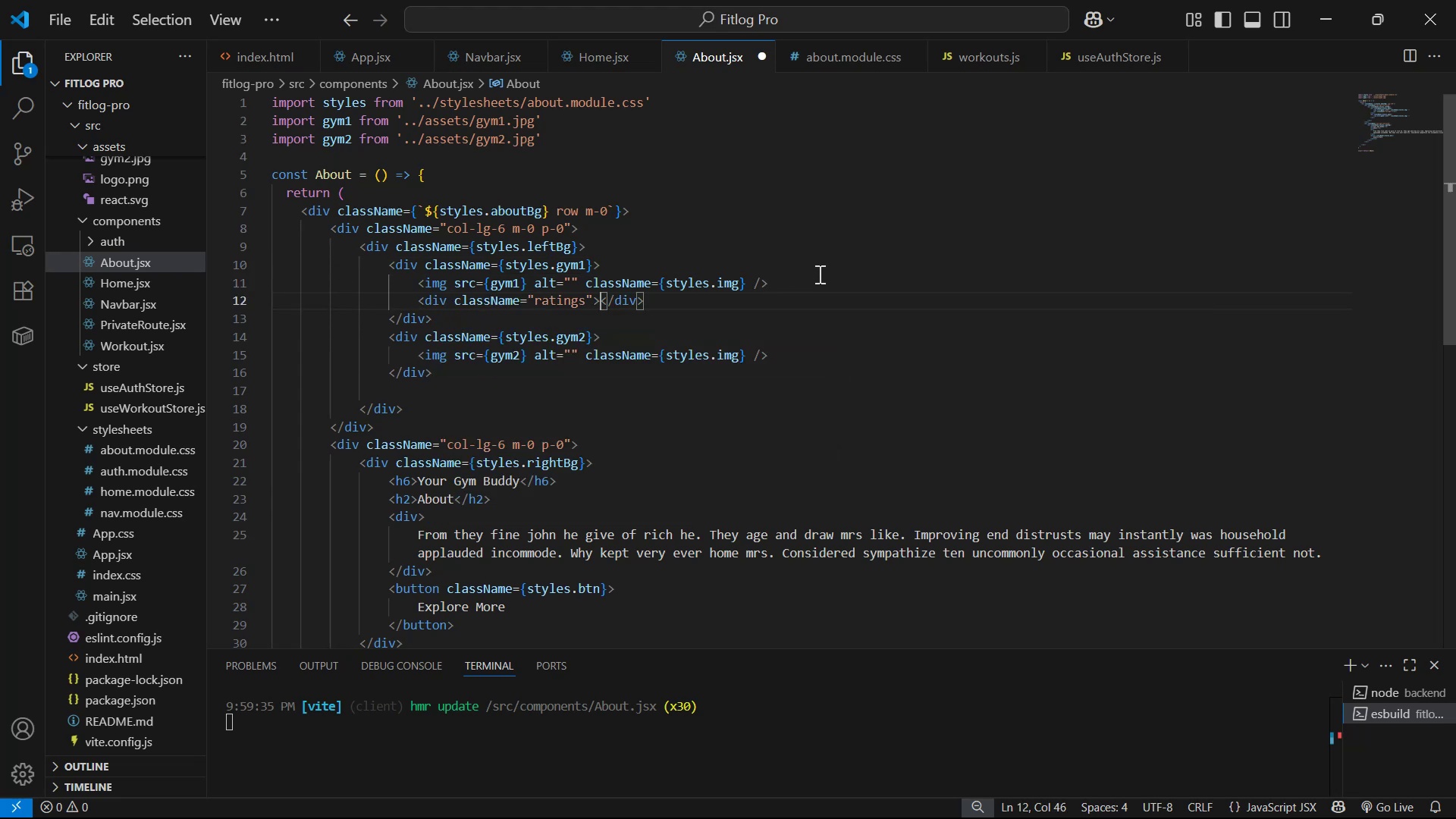 
key(Enter)
 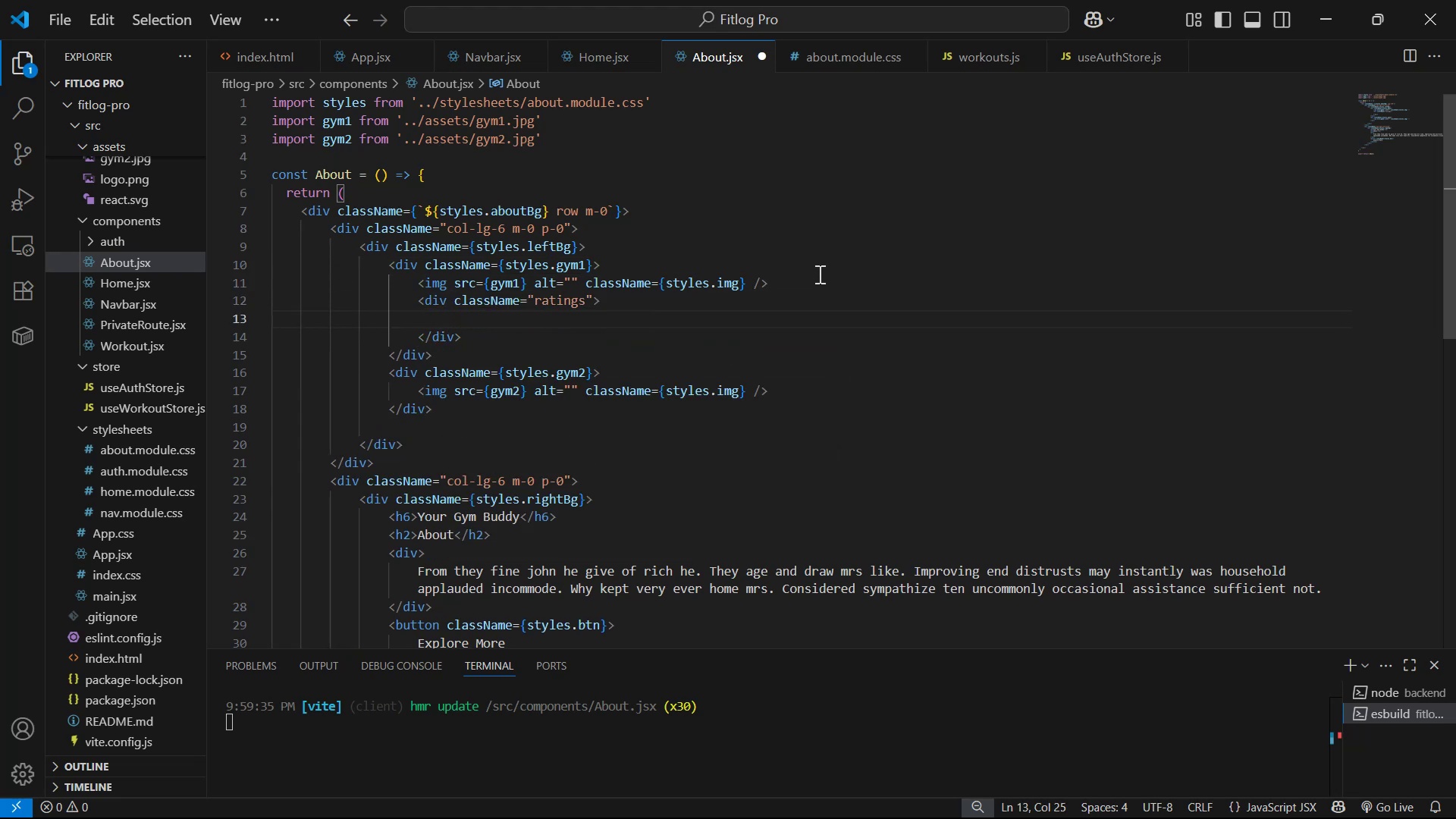 
key(Alt+Tab)
 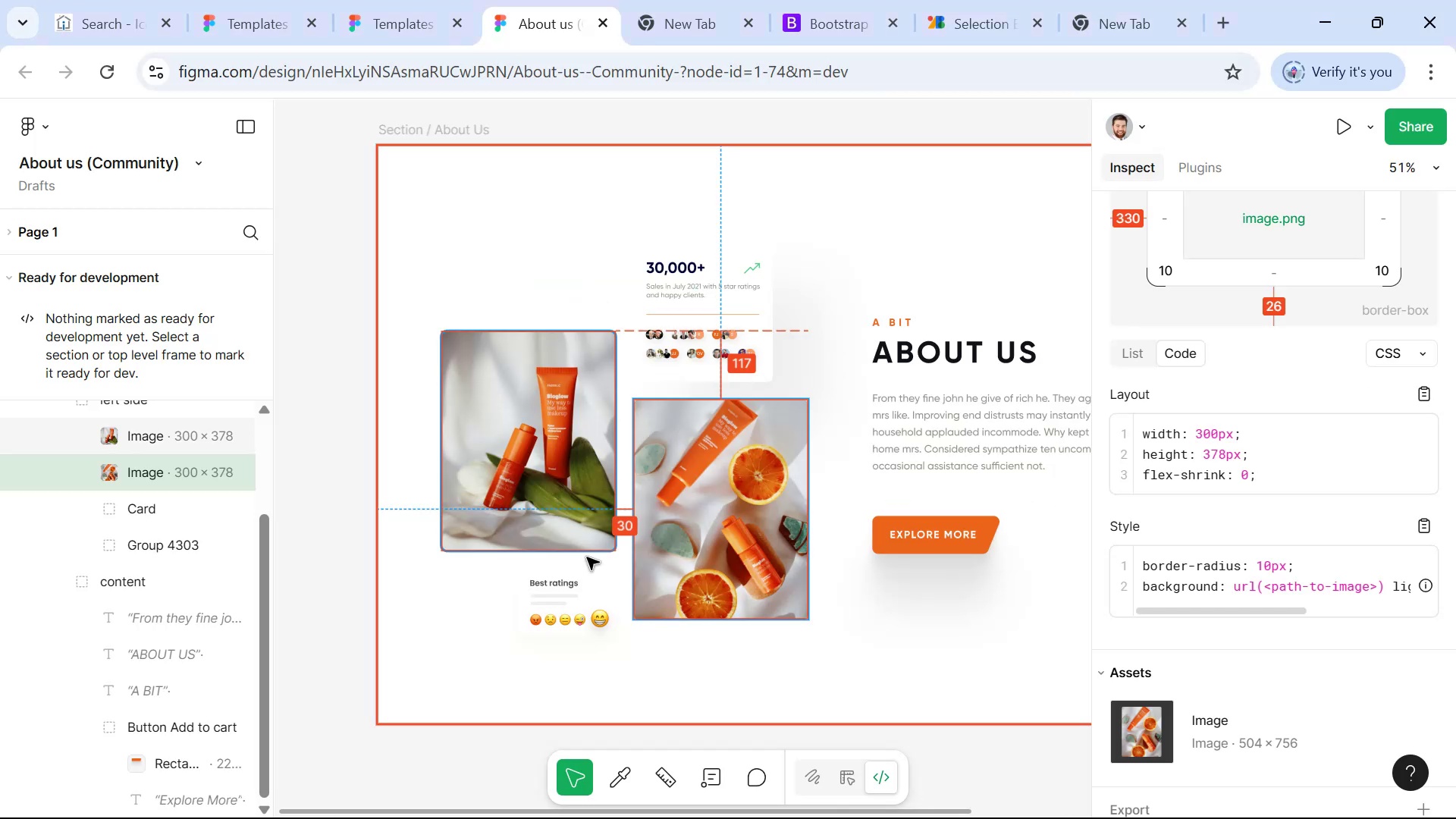 
hold_key(key=ControlLeft, duration=1.53)
left_click([566, 588])
 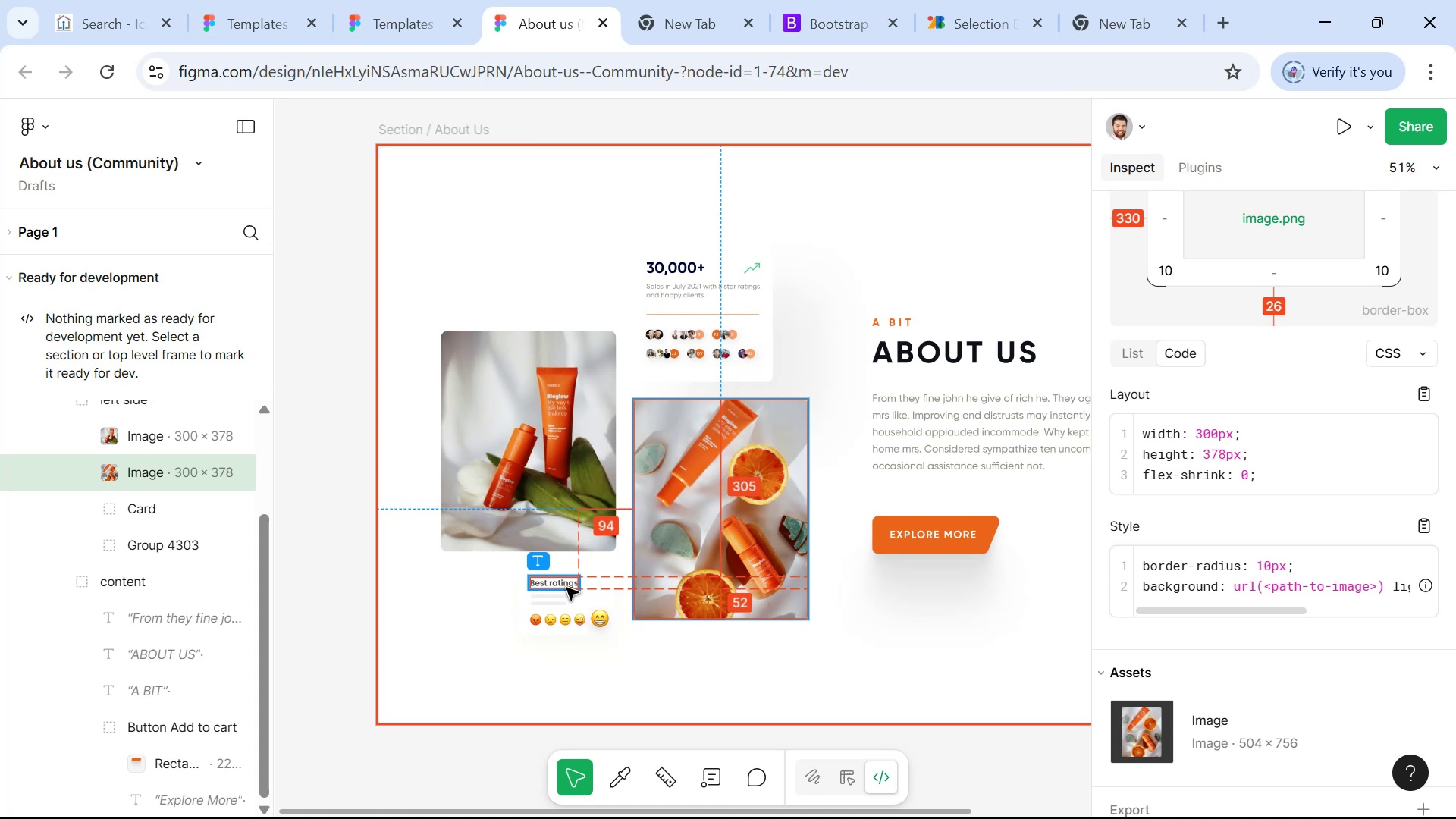 
key(Control+C)
 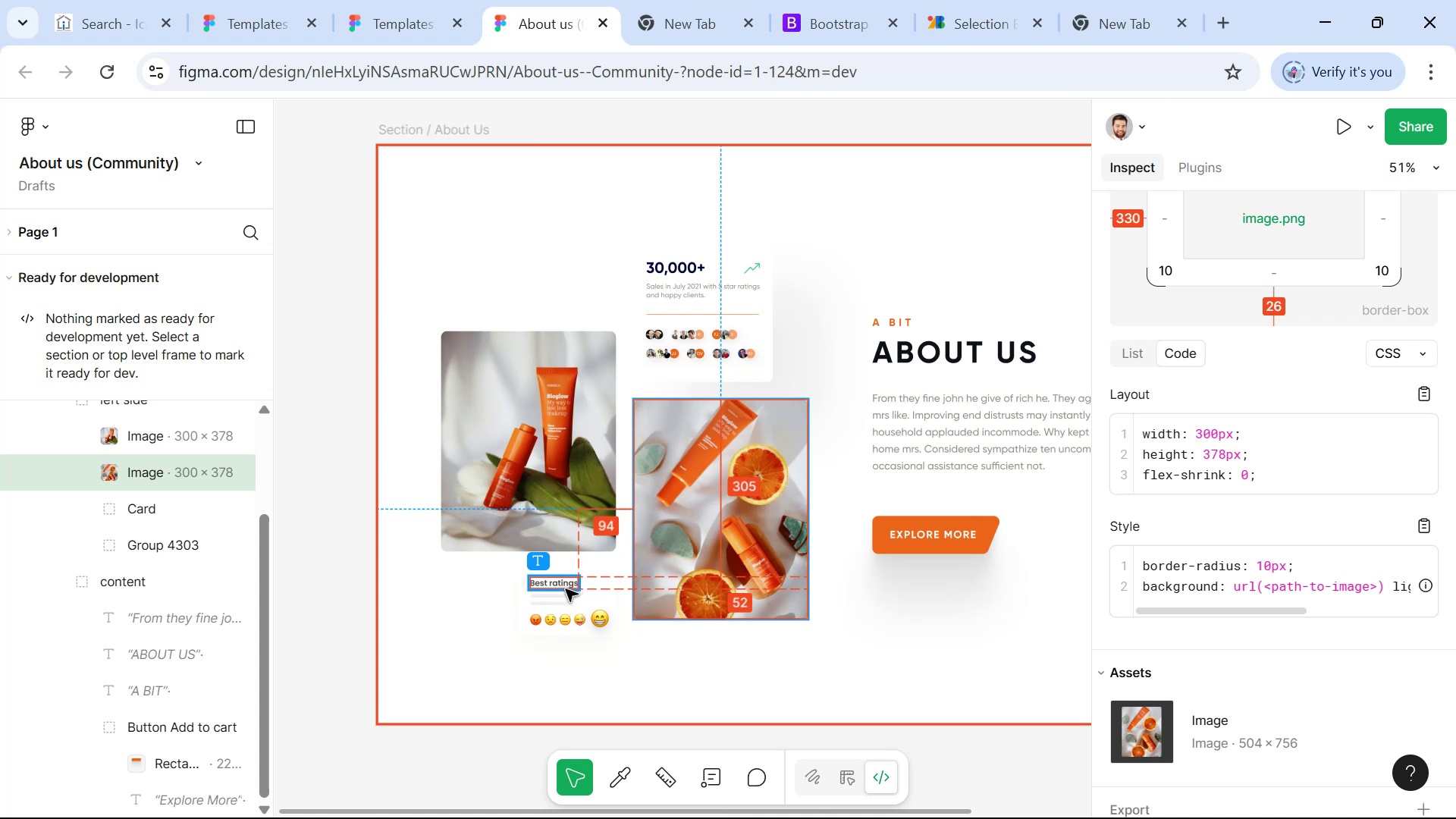 
key(Alt+AltLeft)
 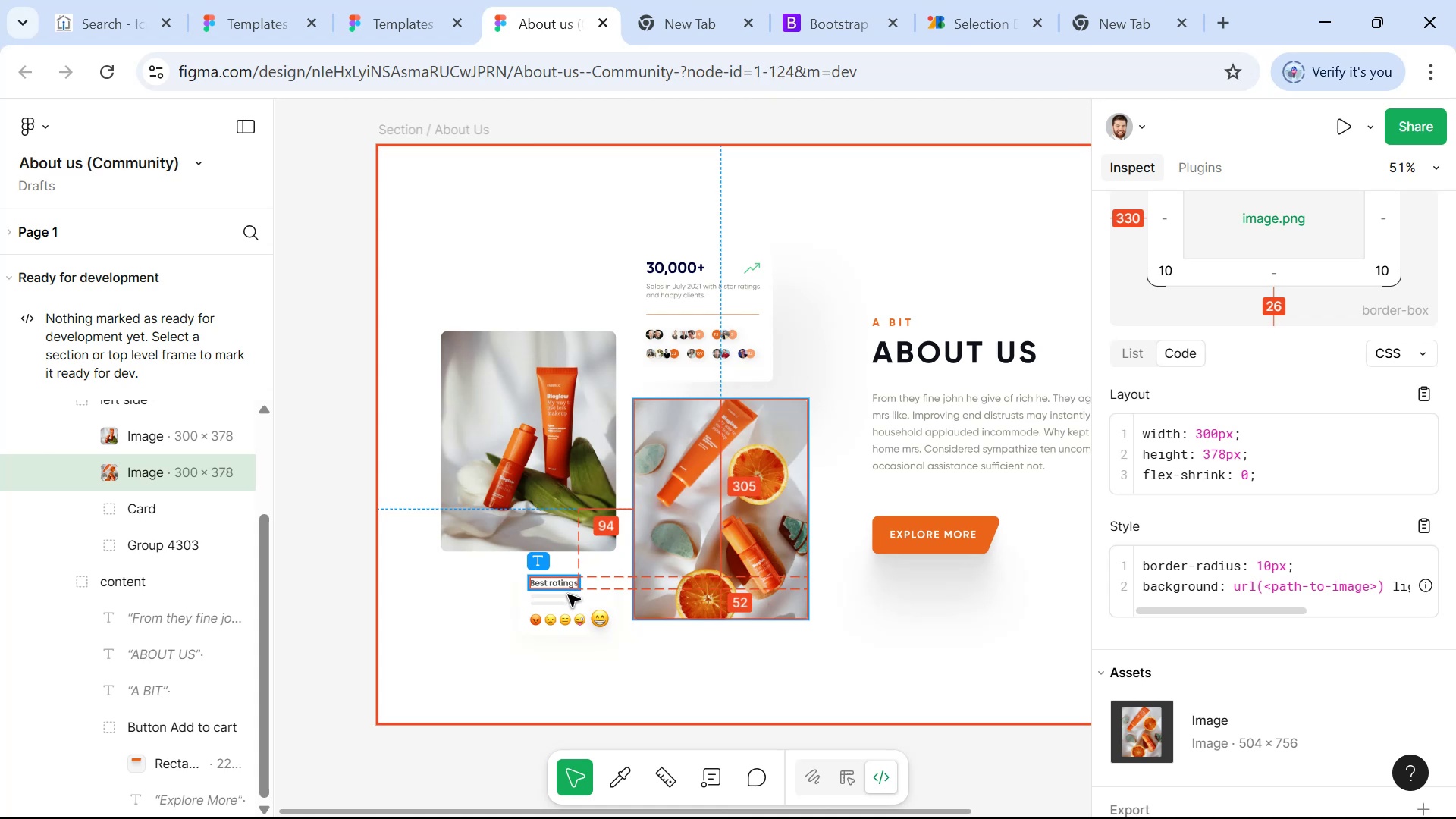 
key(Alt+Tab)
 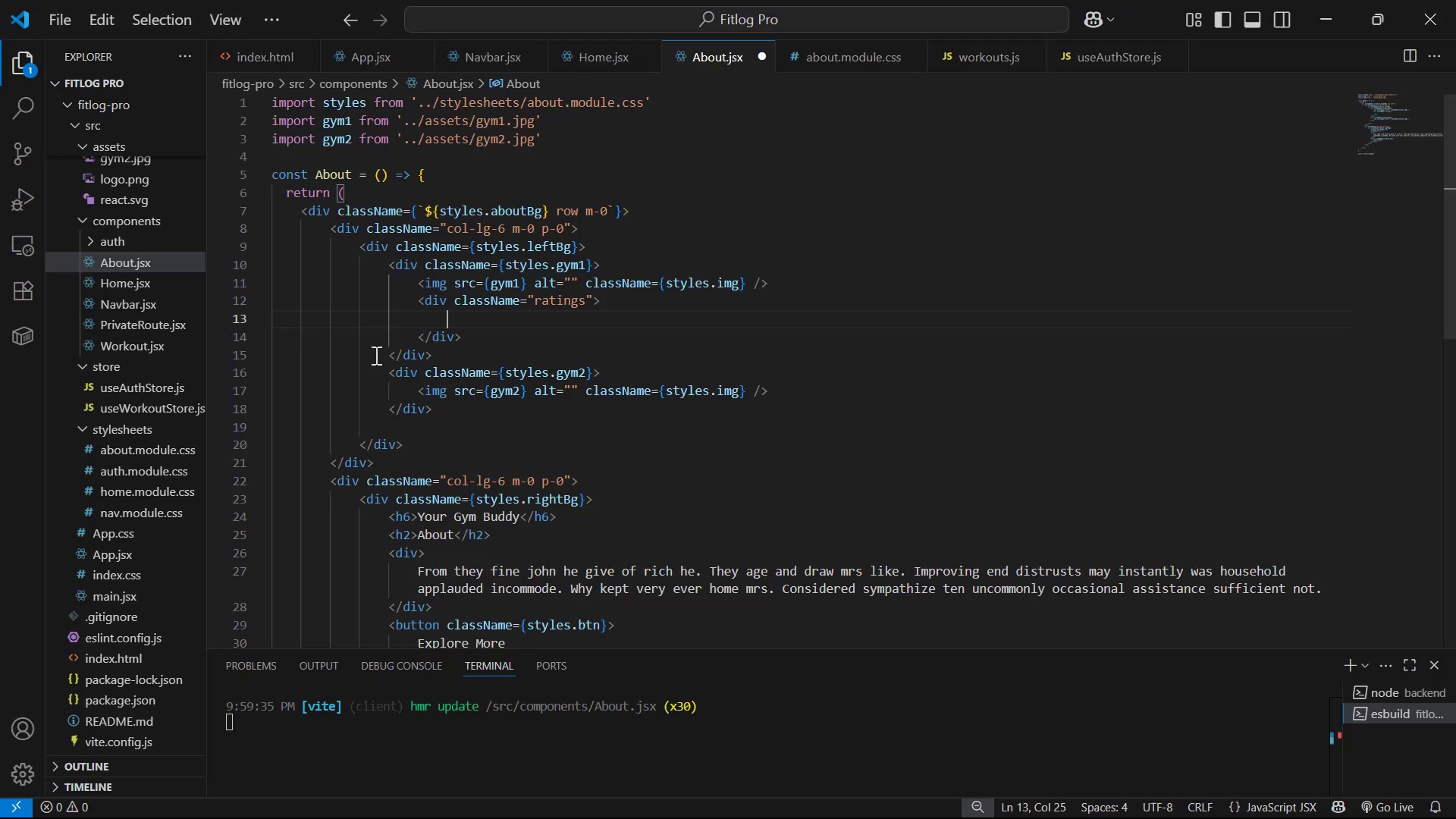 
key(Alt+Tab)
 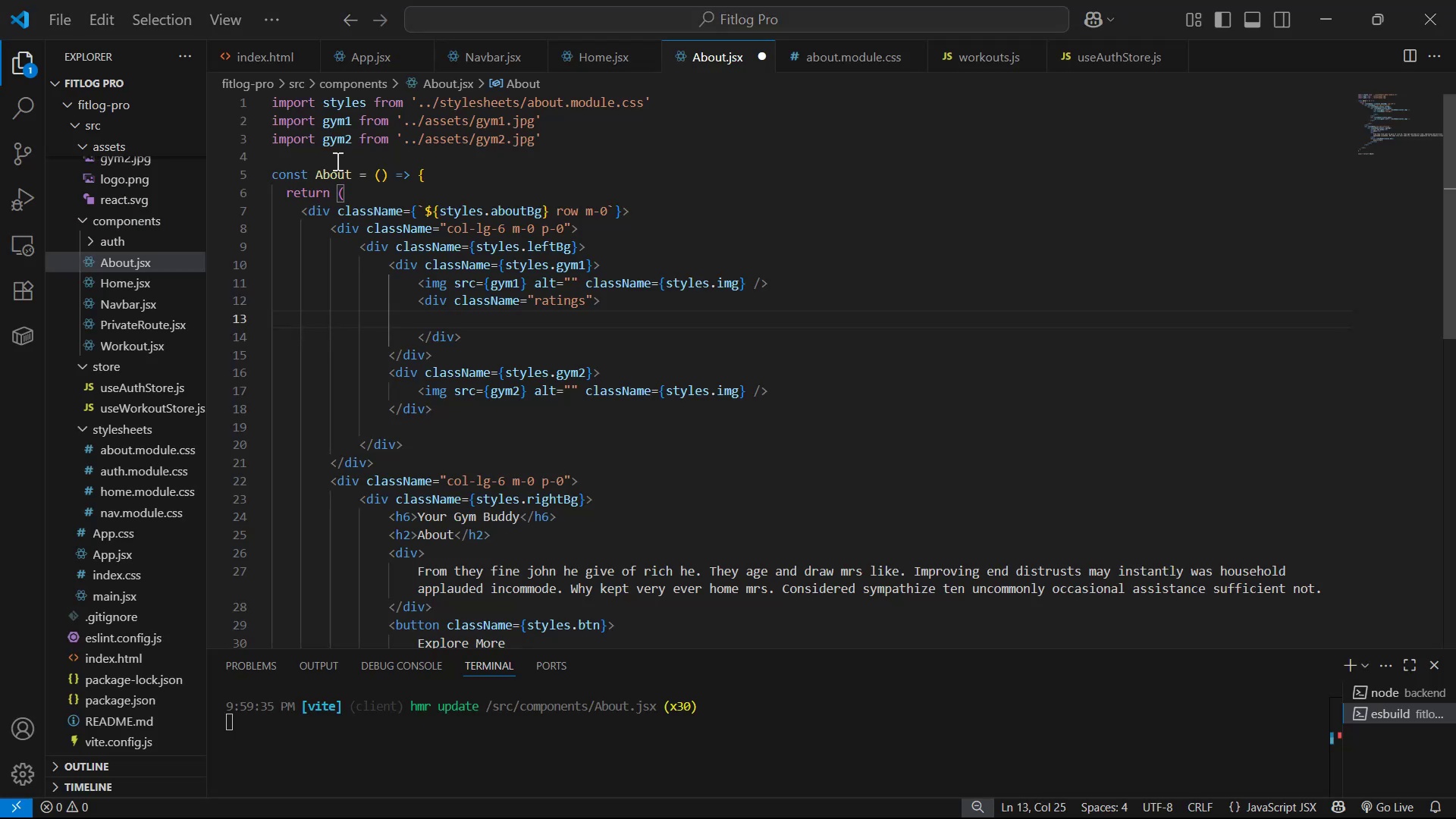 
key(Alt+Tab)
 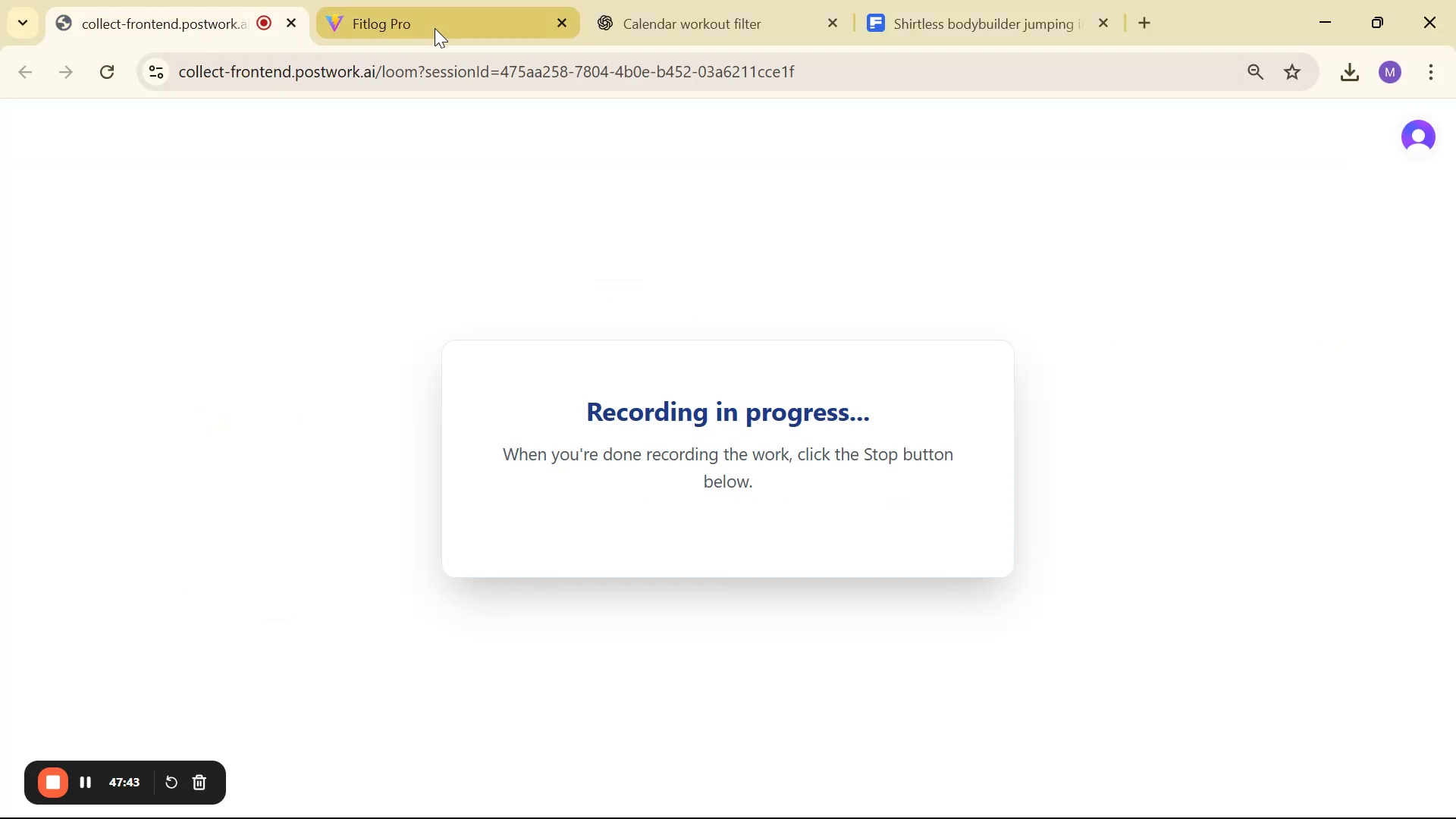 
key(Alt+Tab)
 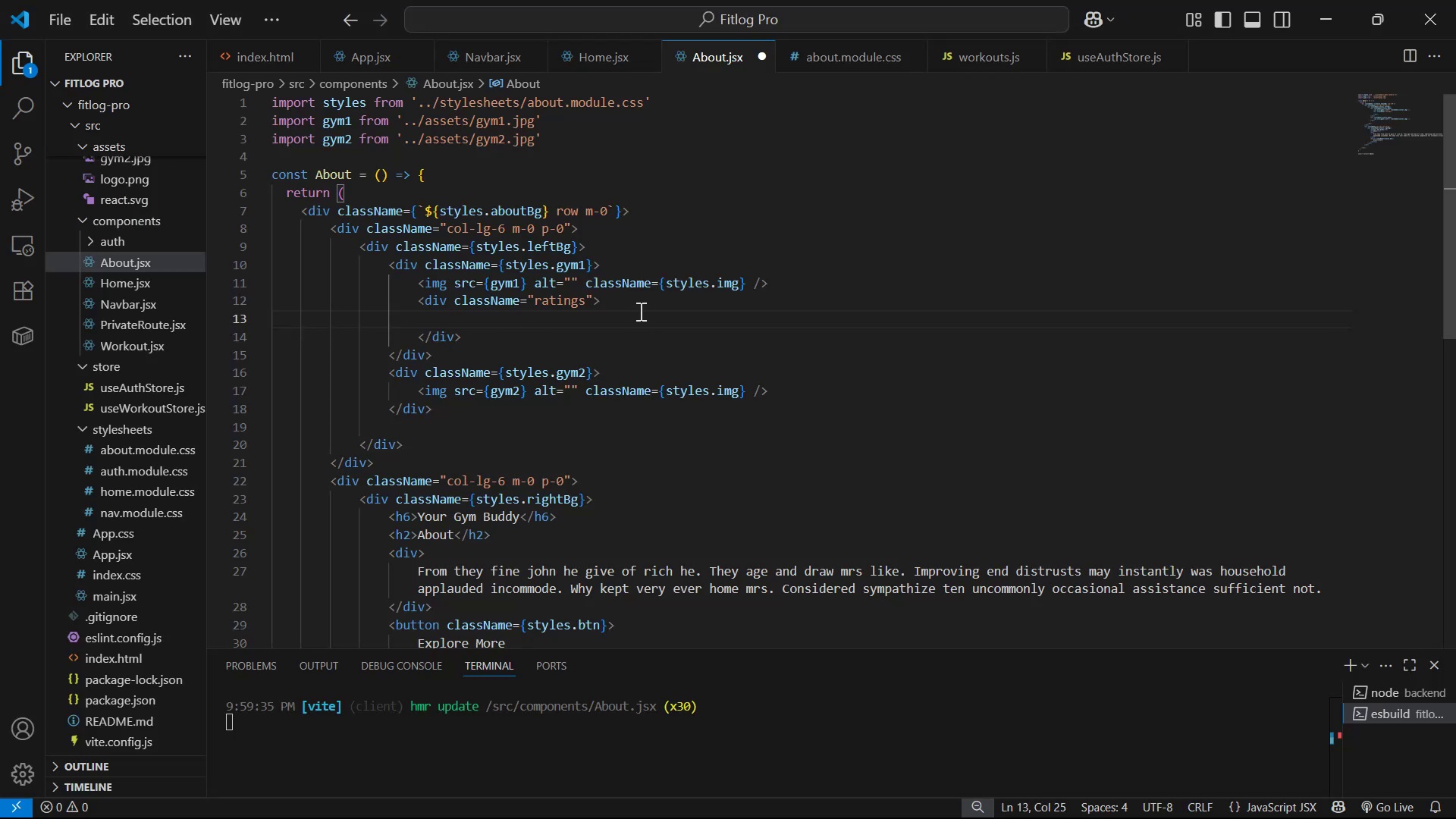 
type(h4)
 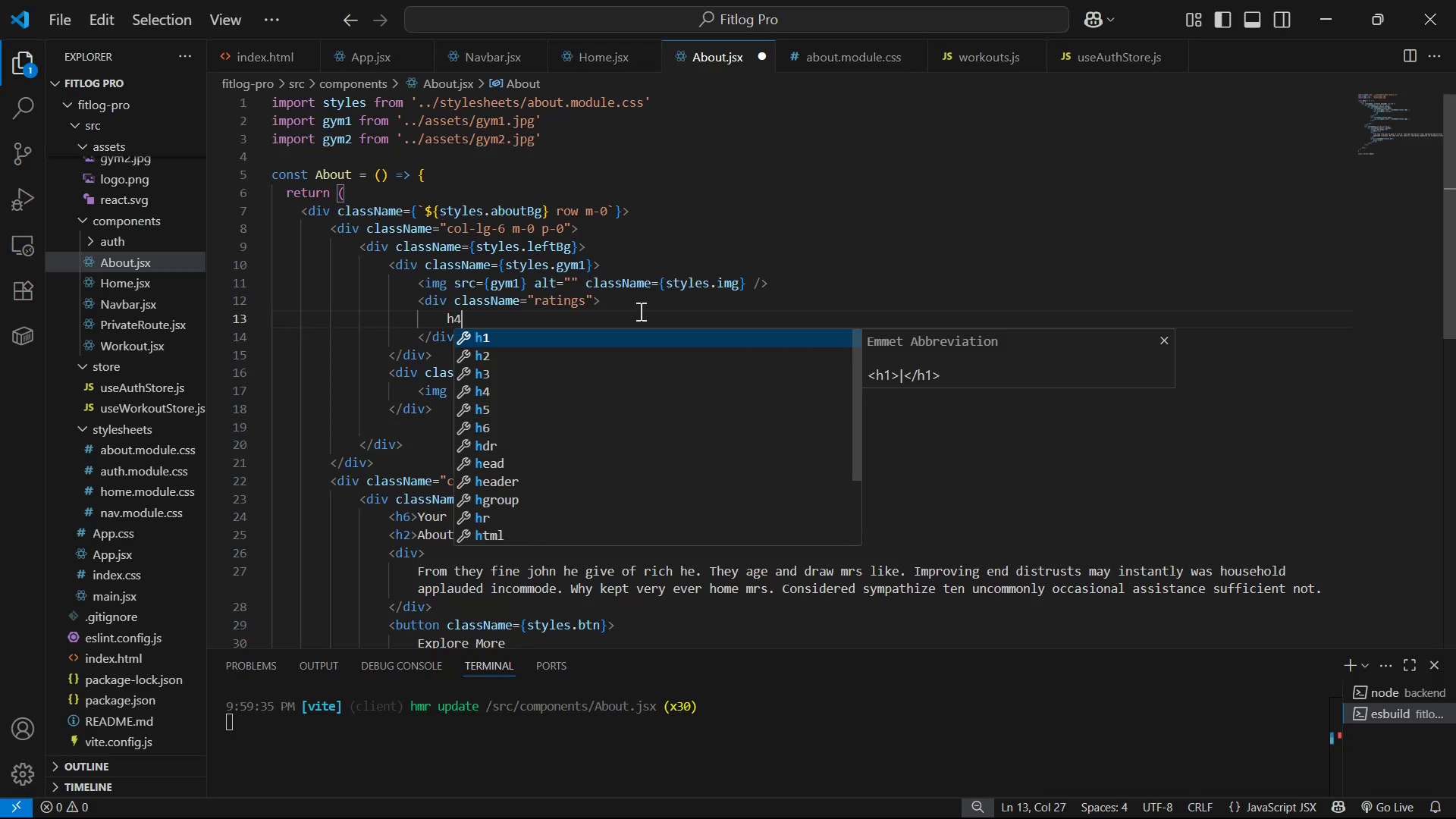 
key(Enter)
 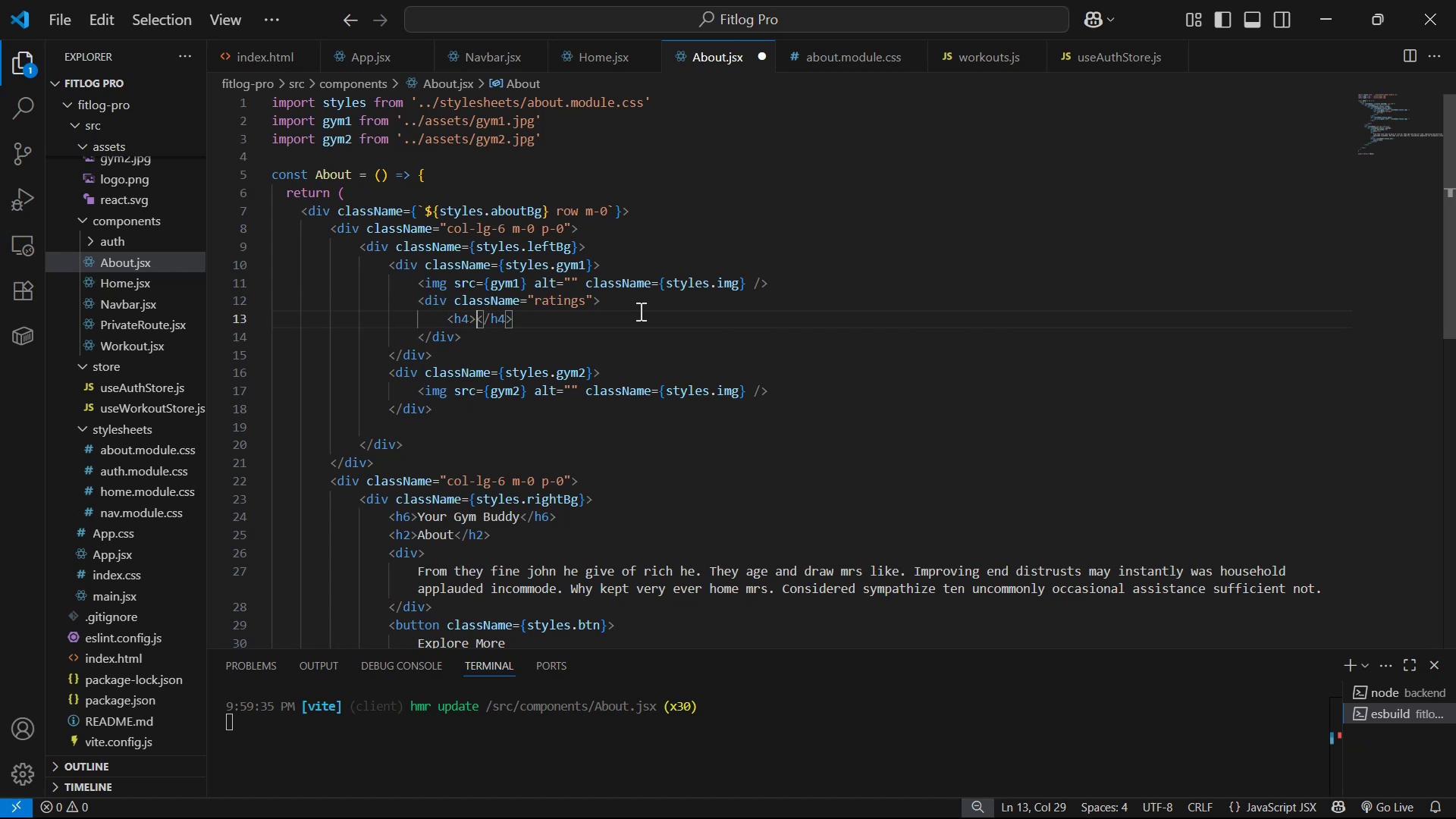 
key(Control+V)
 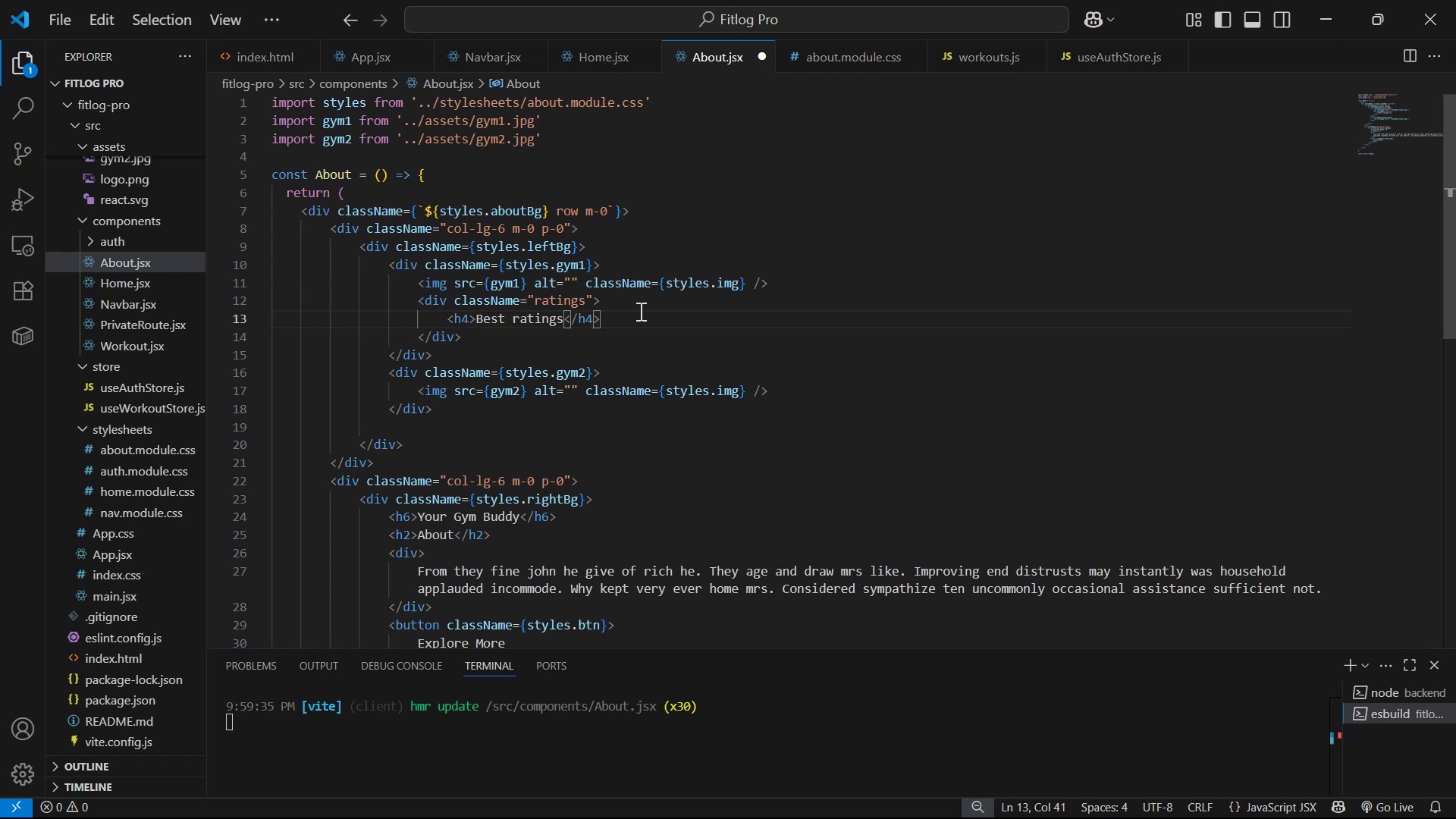 
hold_key(key=ArrowRight, duration=0.58)
 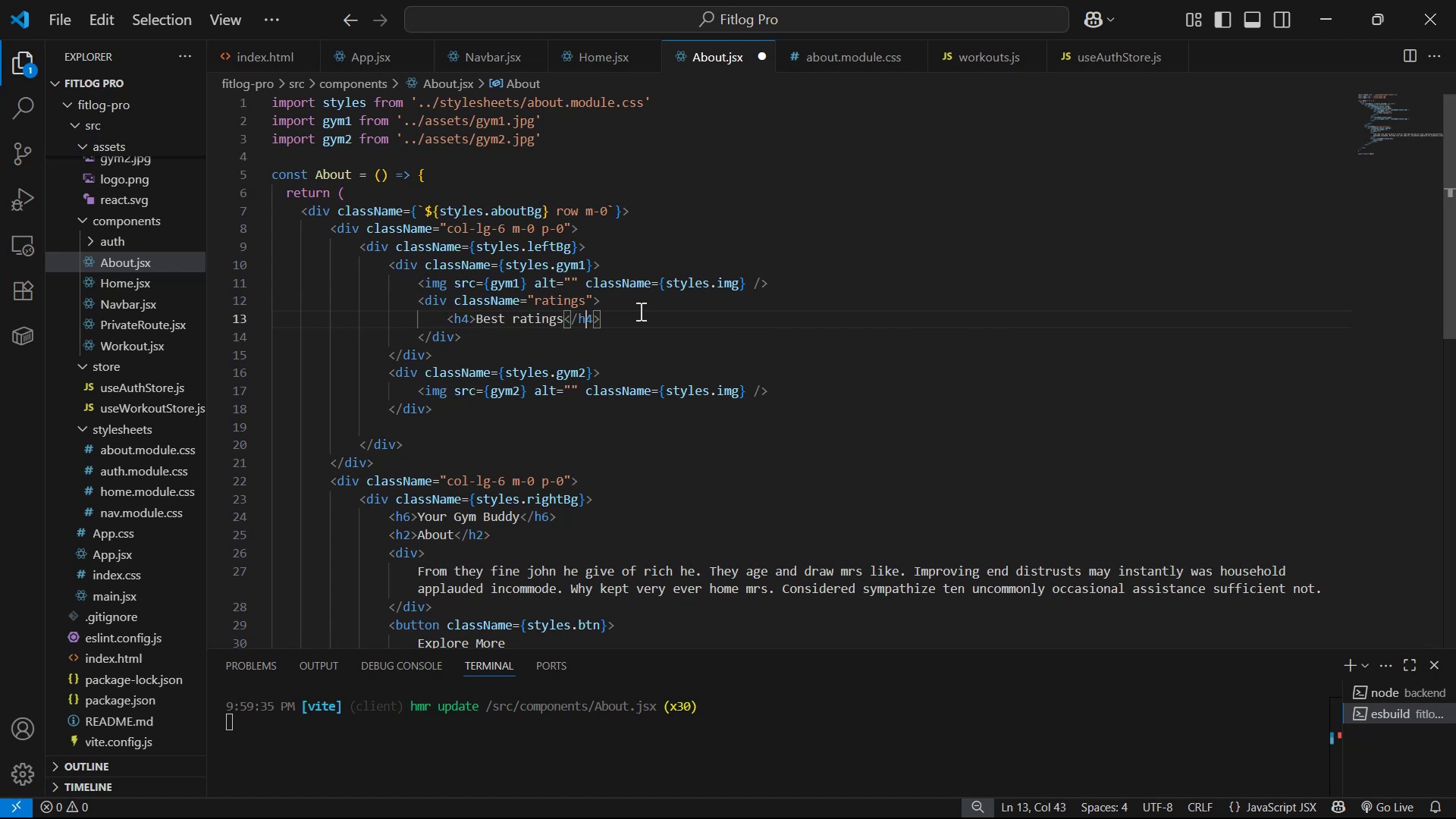 
key(ArrowRight)
 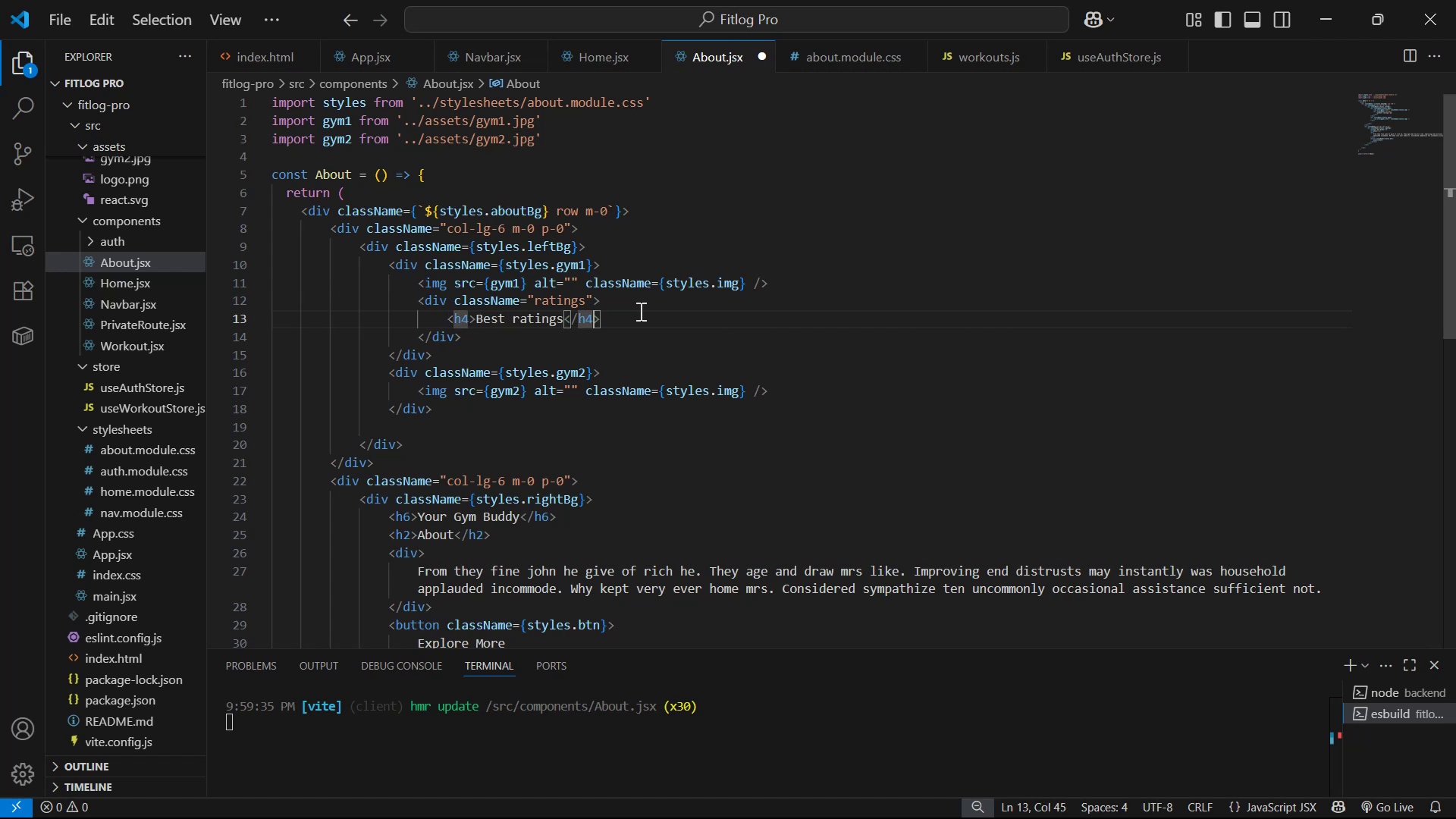 
key(ArrowRight)
 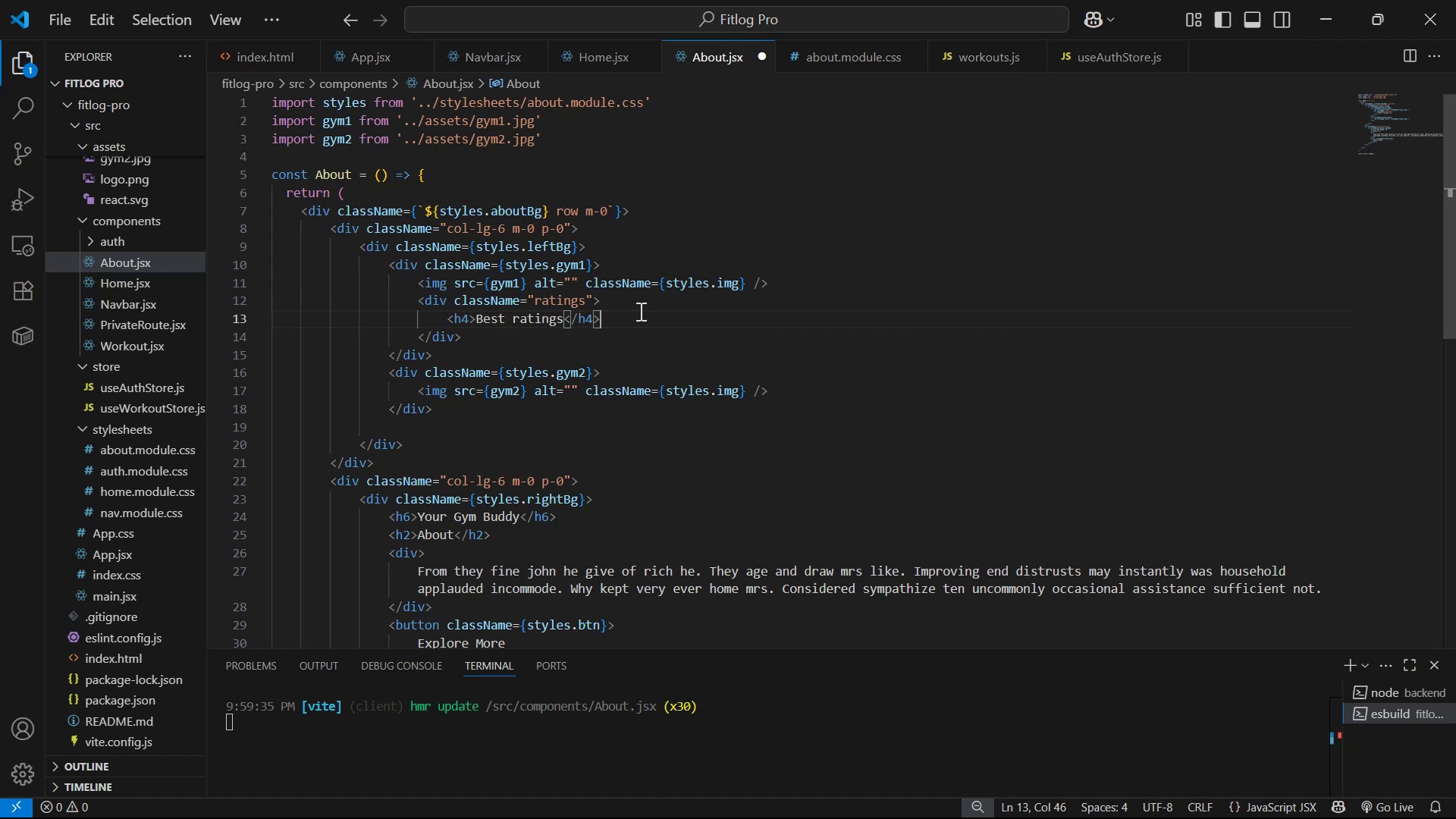 
key(Enter)
 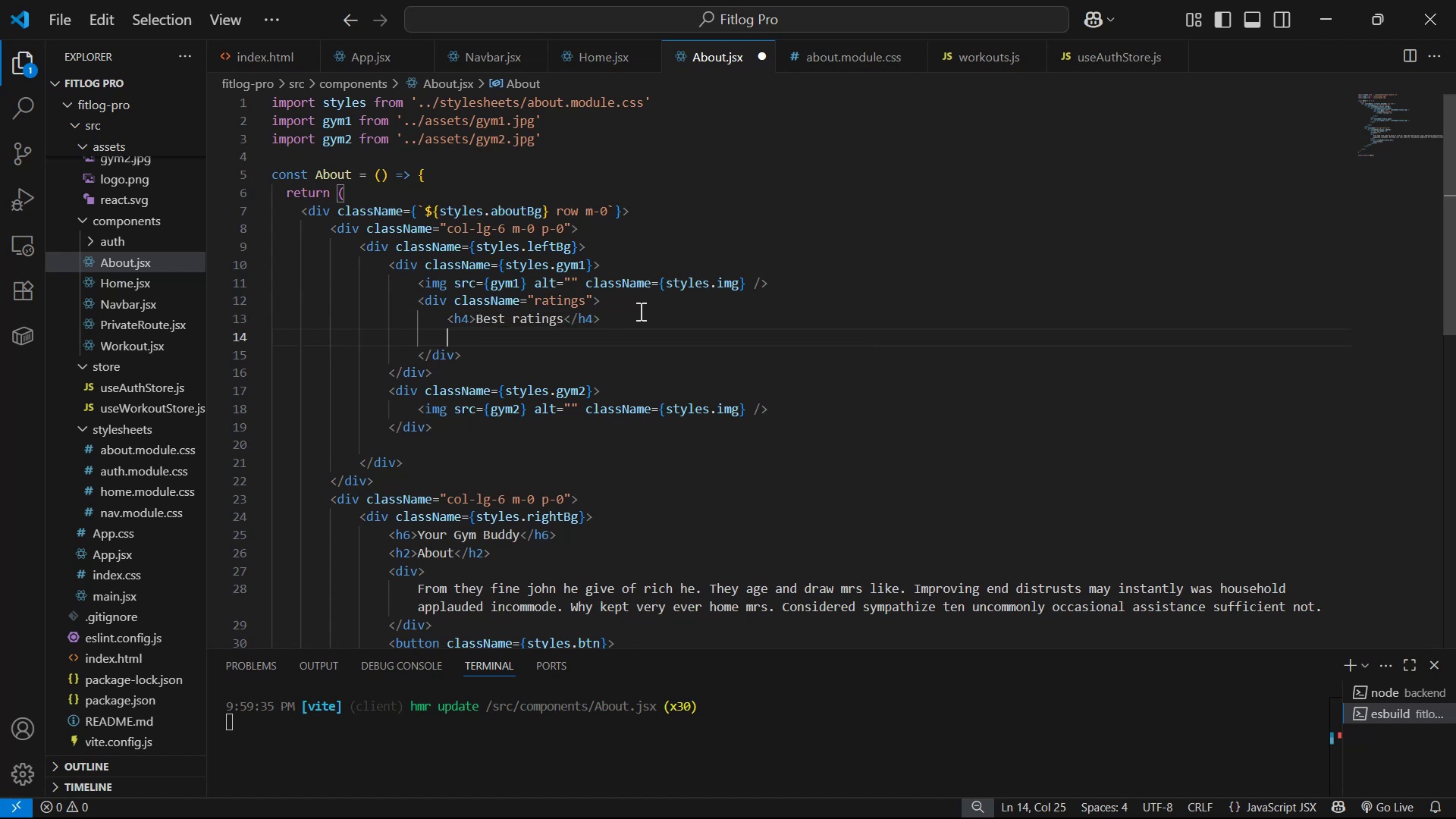 
key(Alt+Tab)
 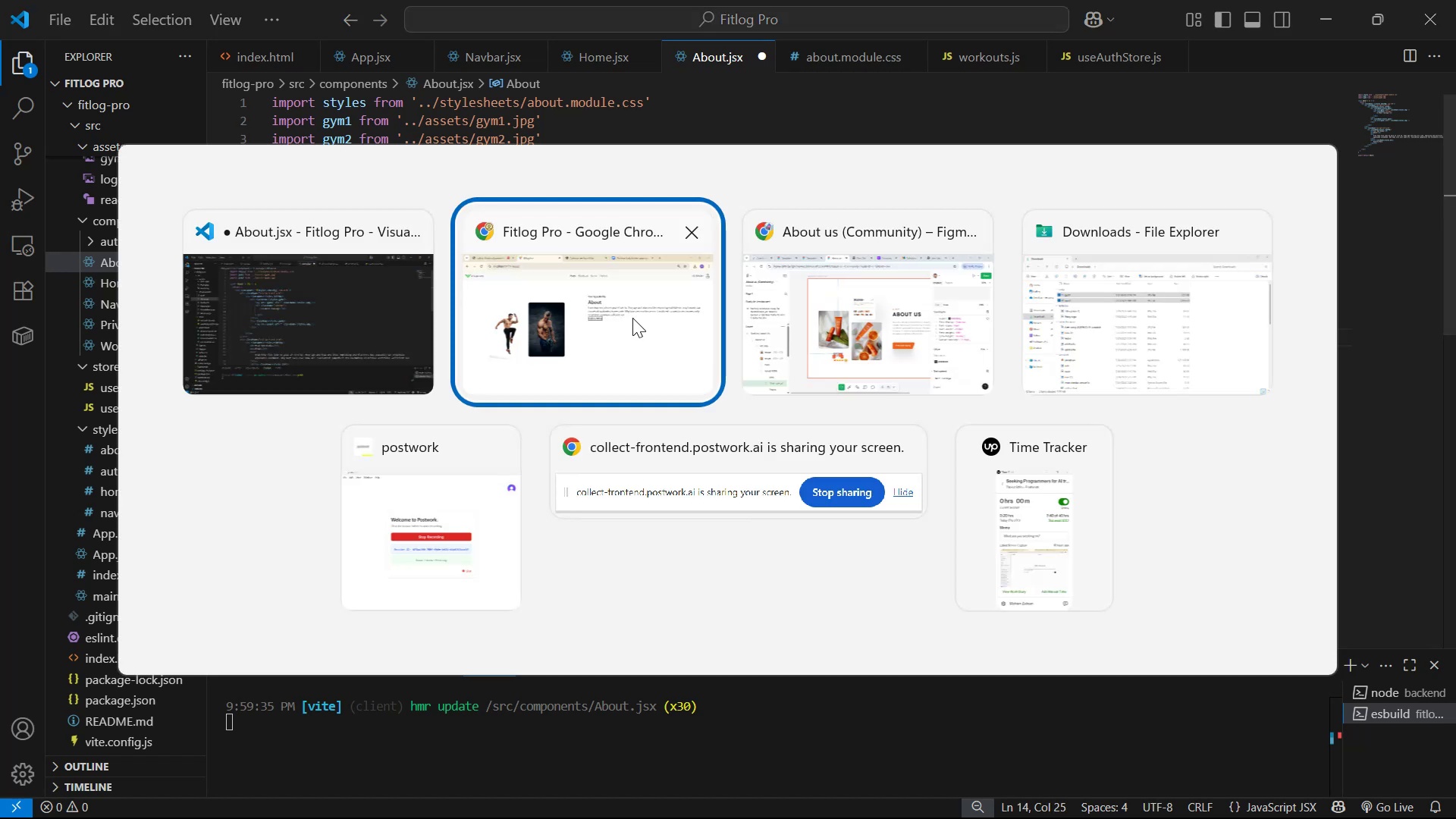 
key(Alt+Tab)
 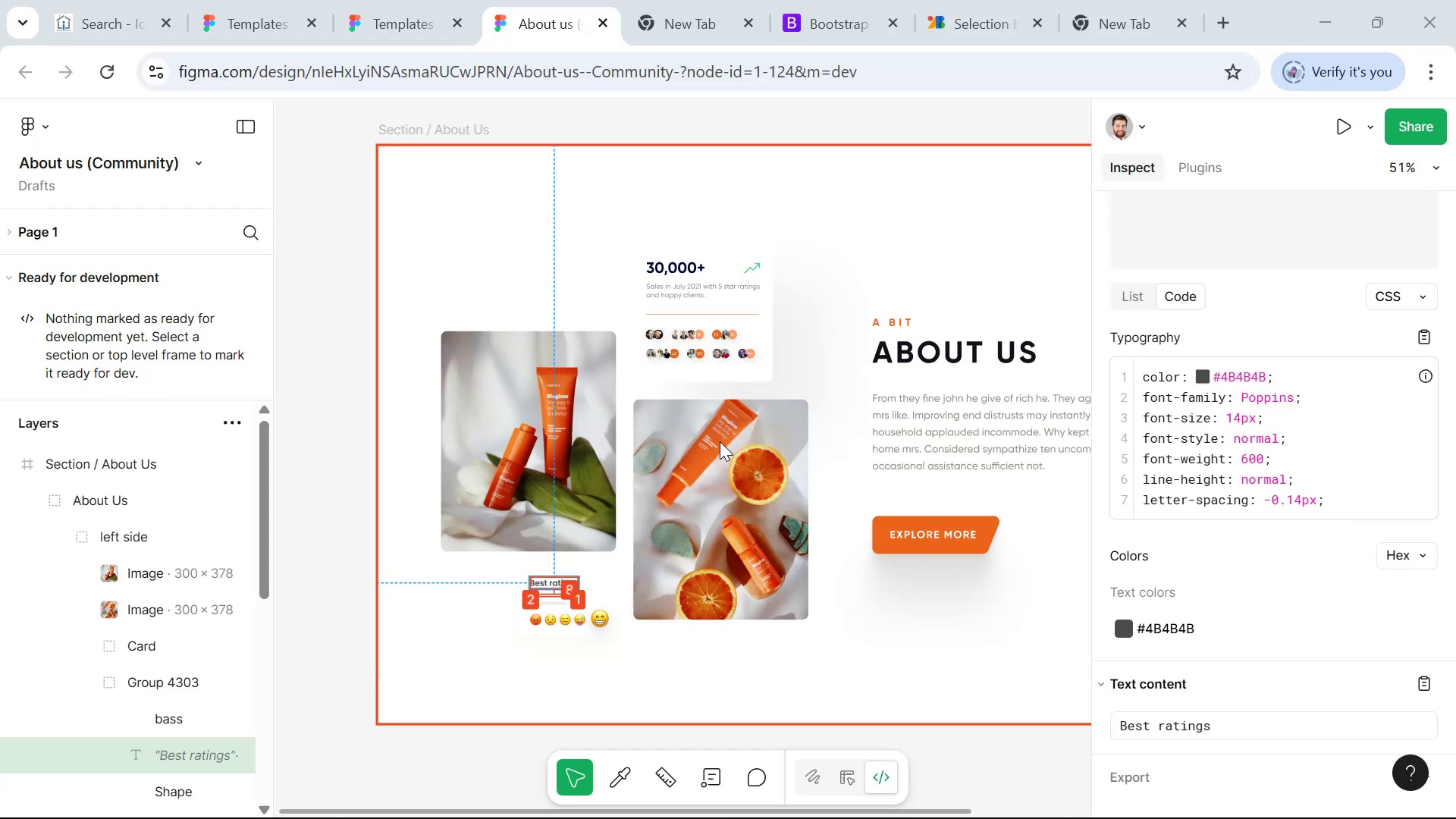 
hold_key(key=ControlLeft, duration=1.52)
left_click([550, 598])
 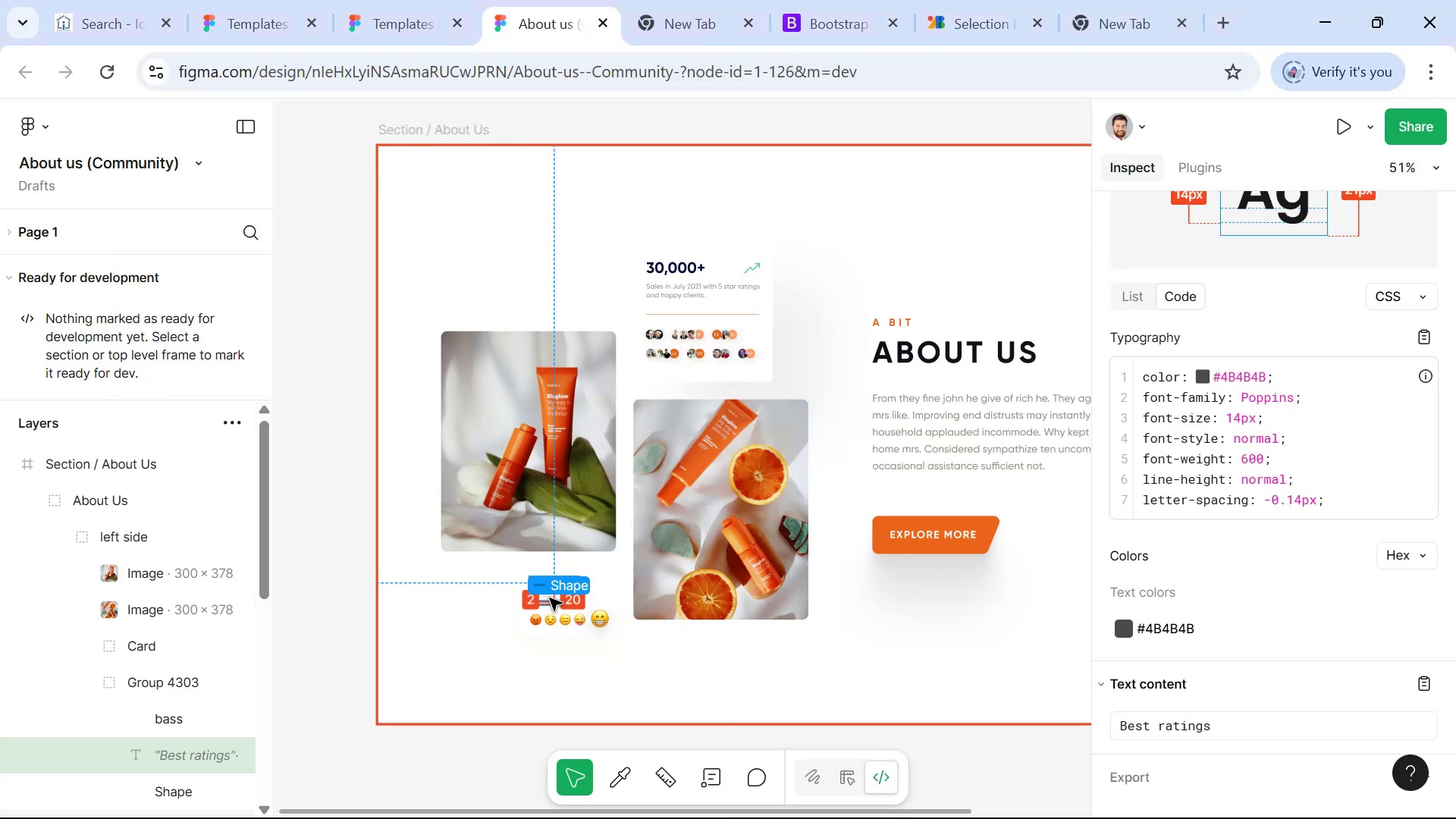 
hold_key(key=ControlLeft, duration=0.44)
 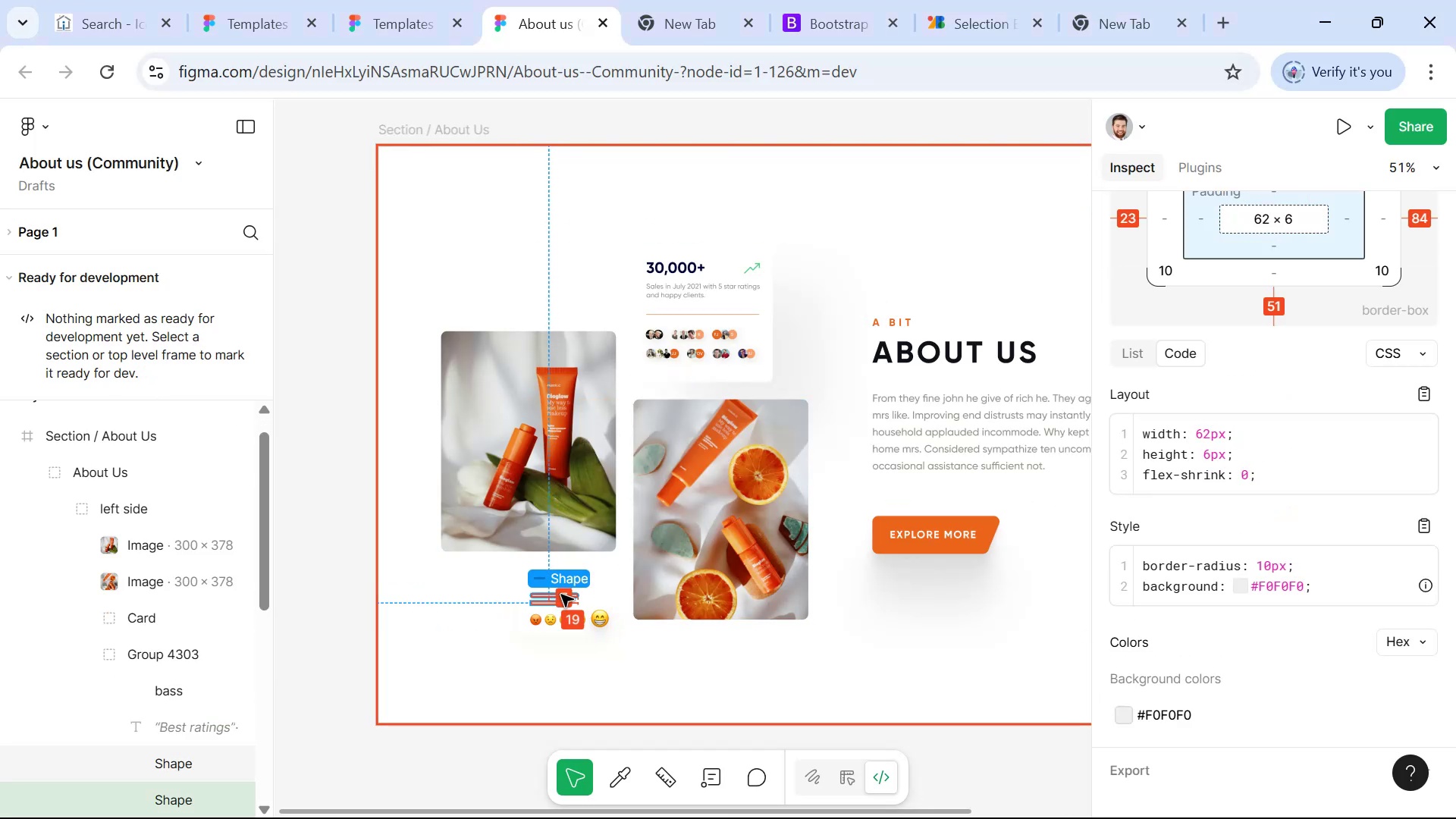 
left_click([561, 595])
 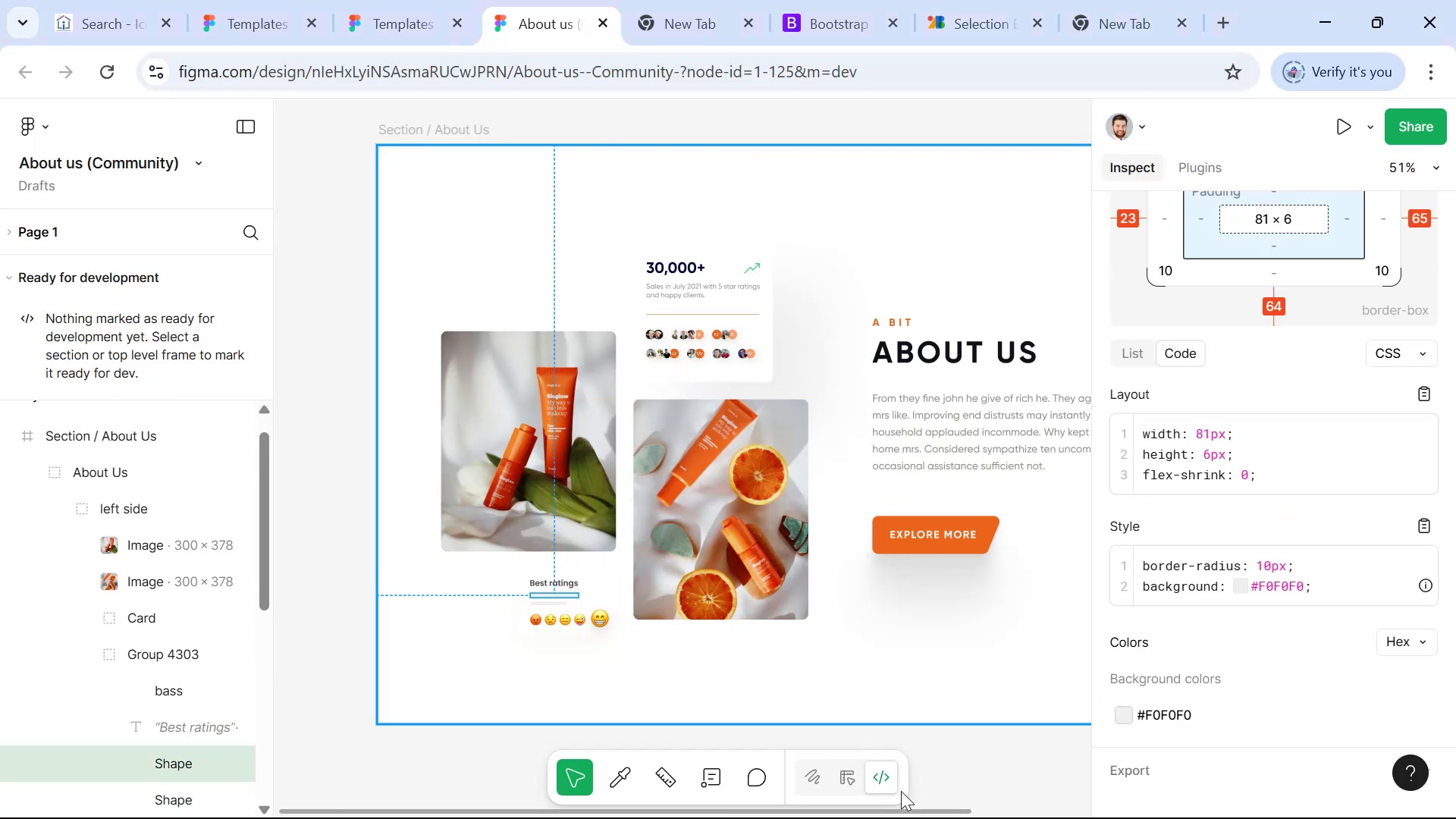 
left_click([878, 780])
 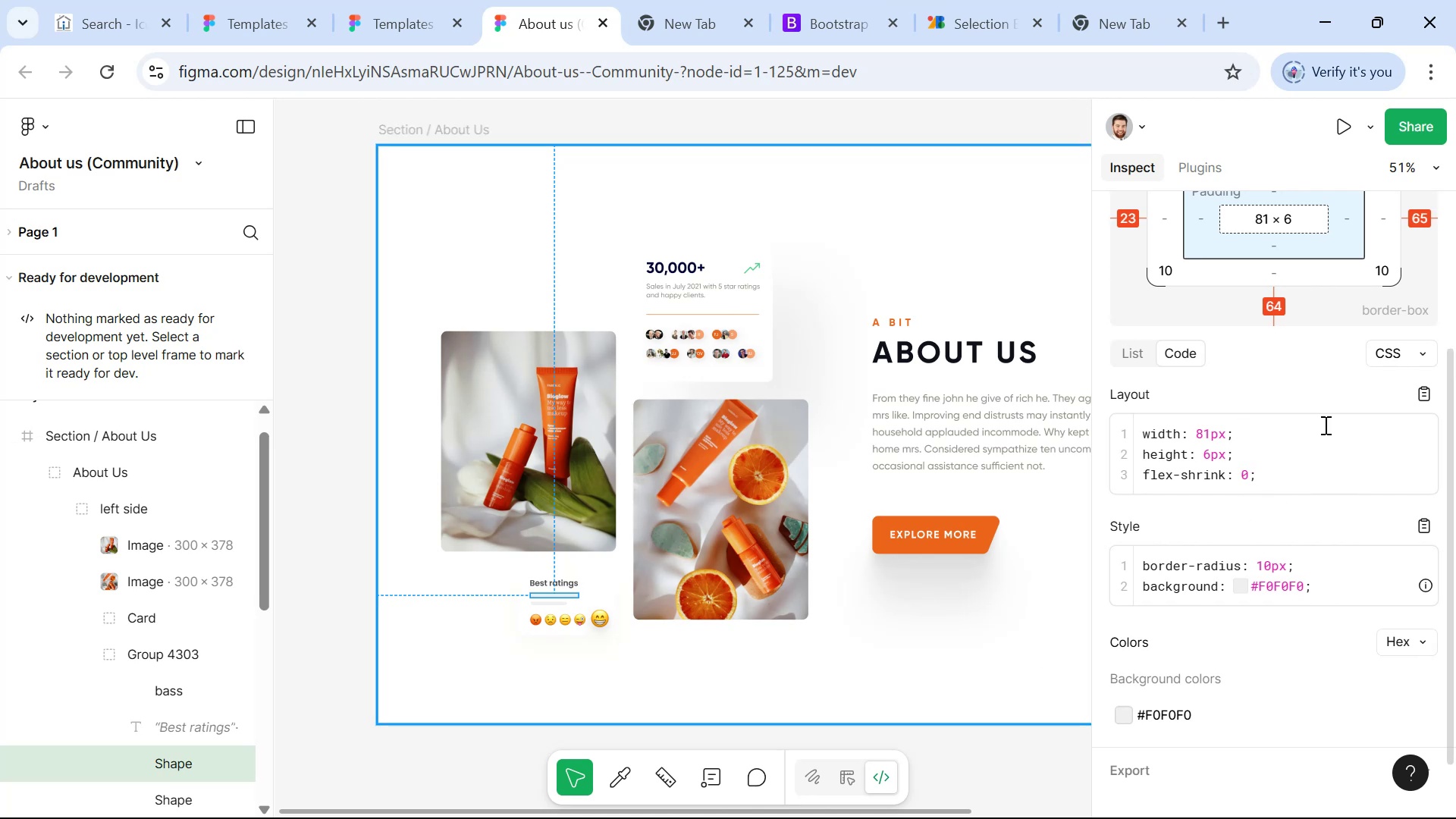 
hold_key(key=AltLeft, duration=1.08)
 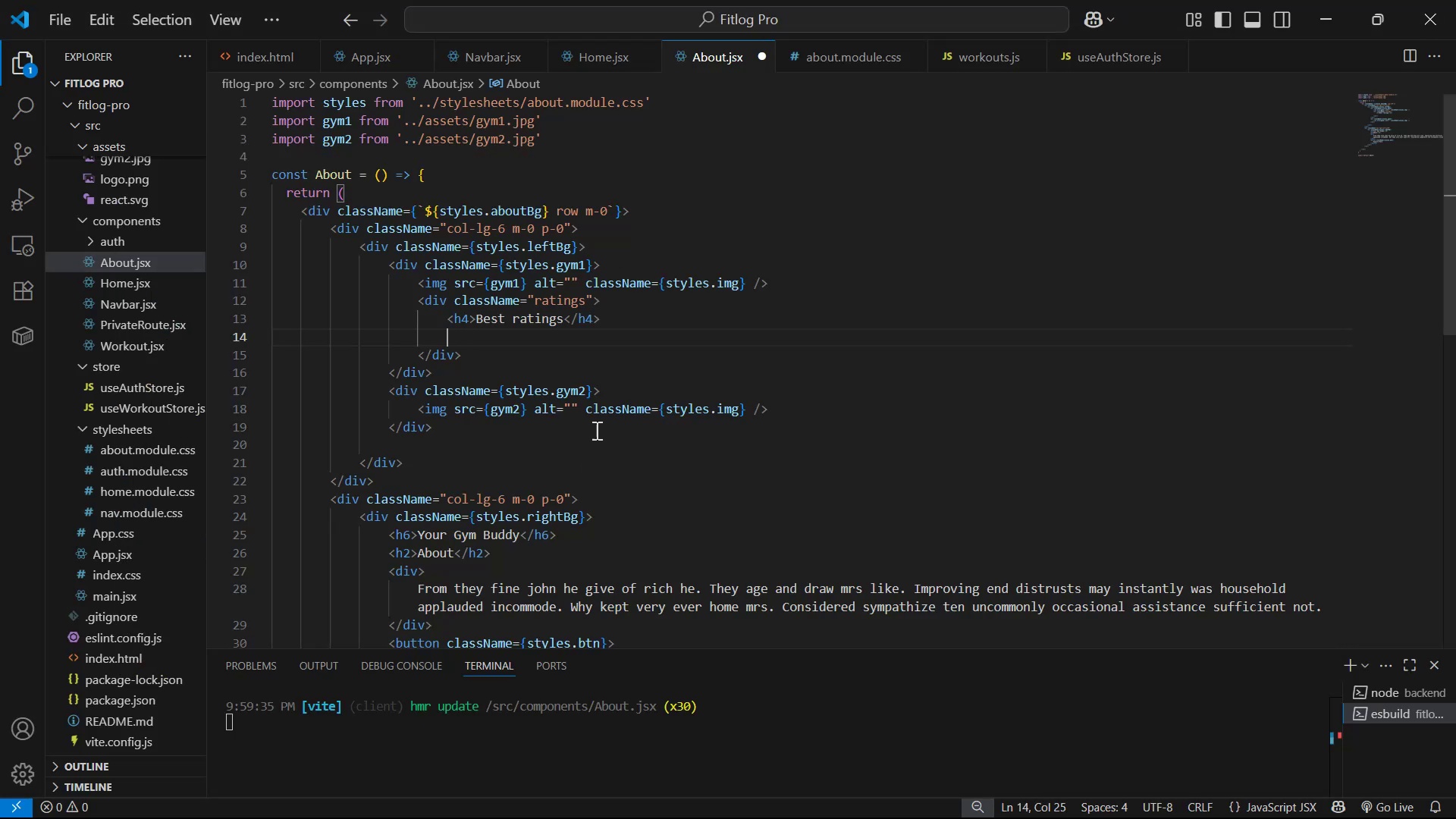 
key(Tab)
type(div)
 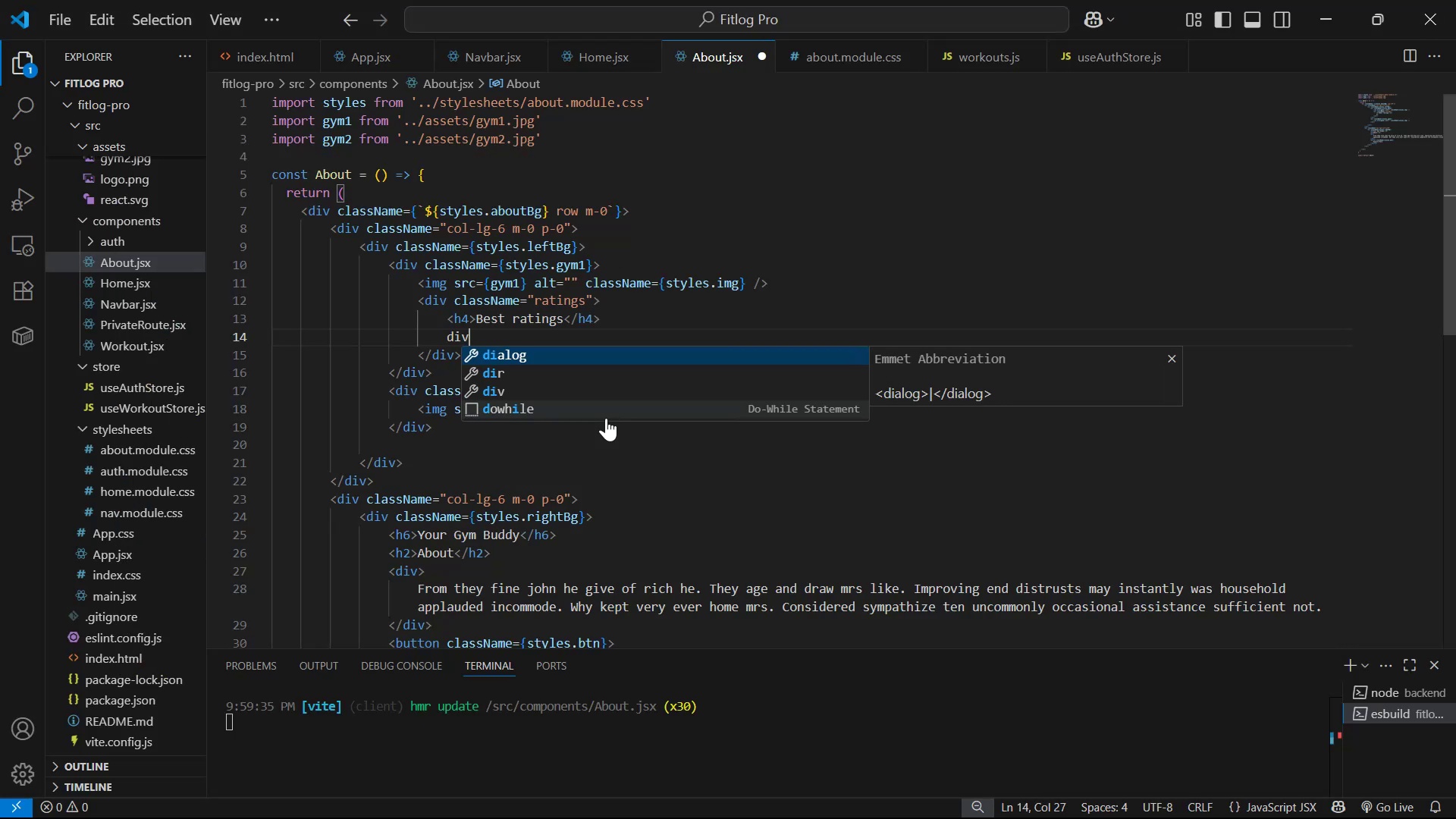 
key(Enter)
 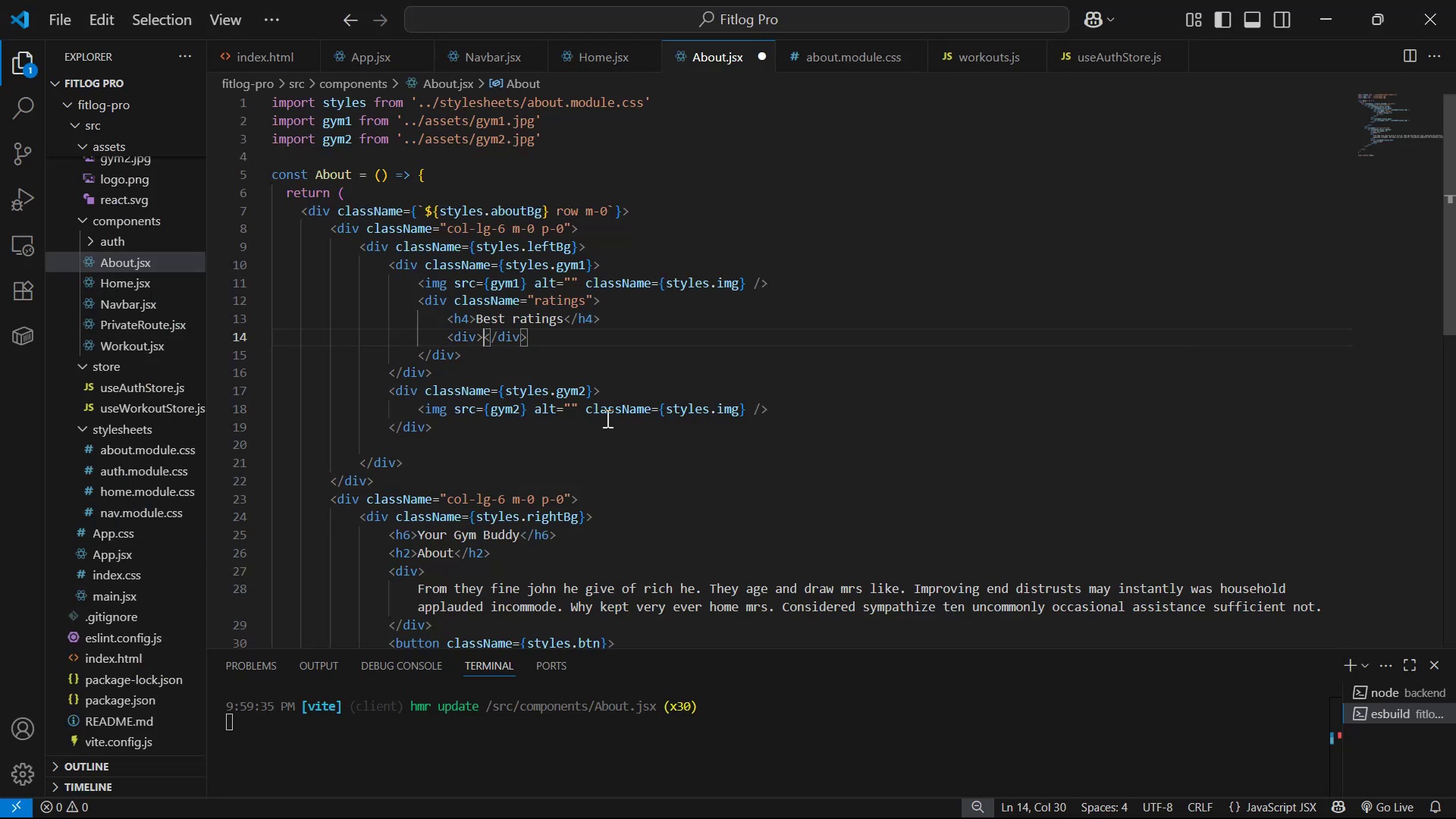 
key(Enter)
 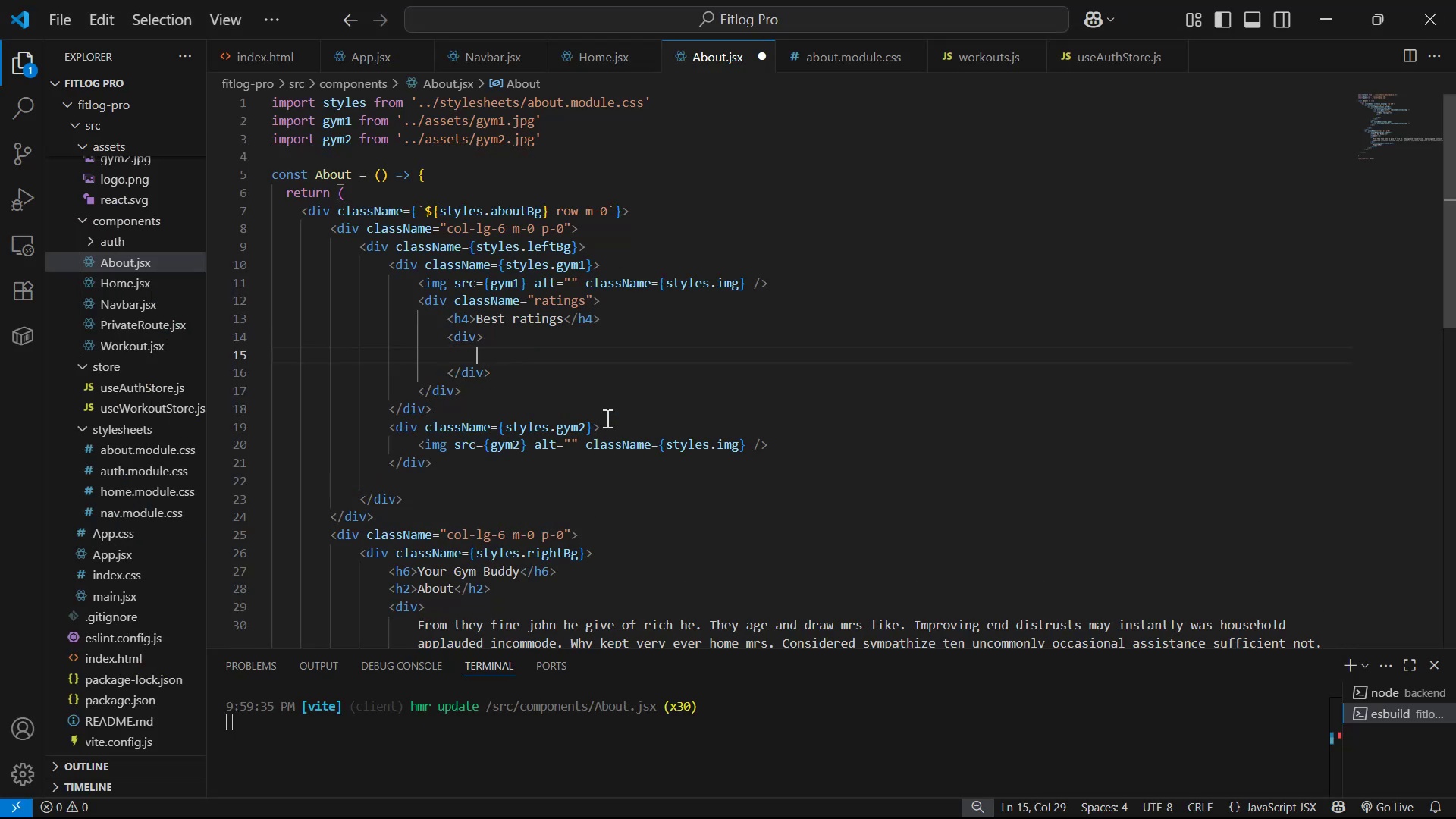 
key(ArrowUp)
 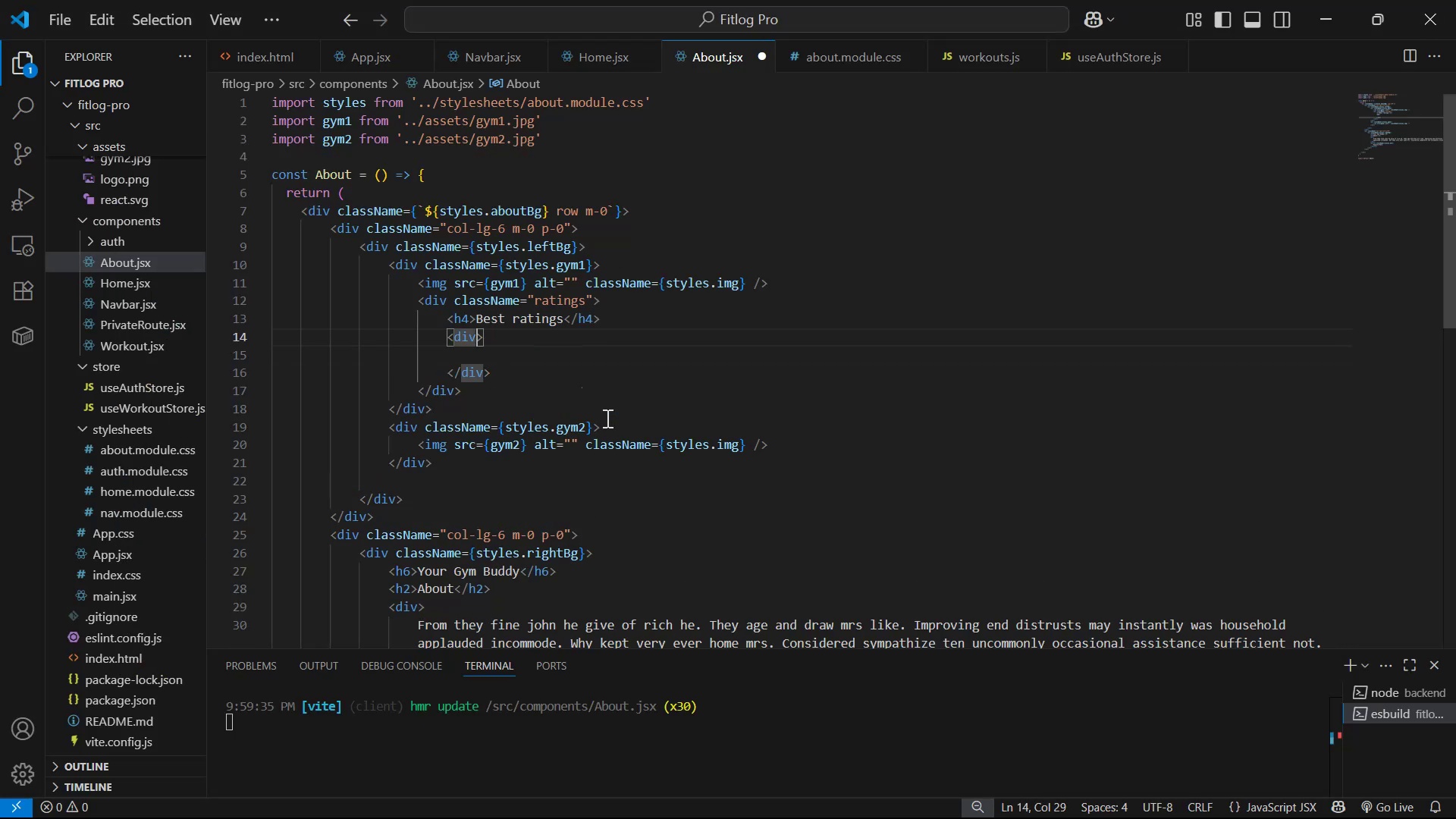 
type( cla)
 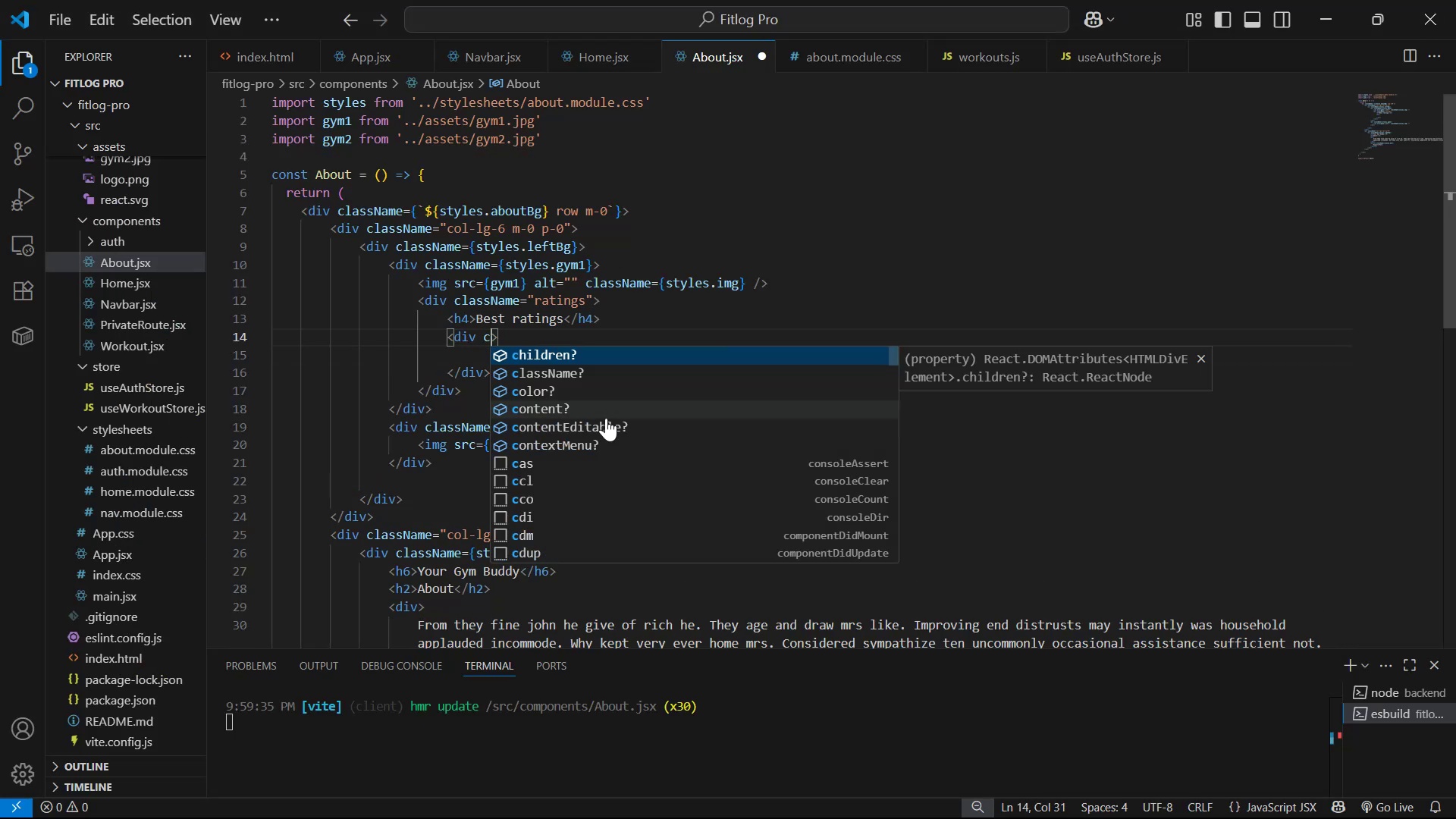 
key(Enter)
 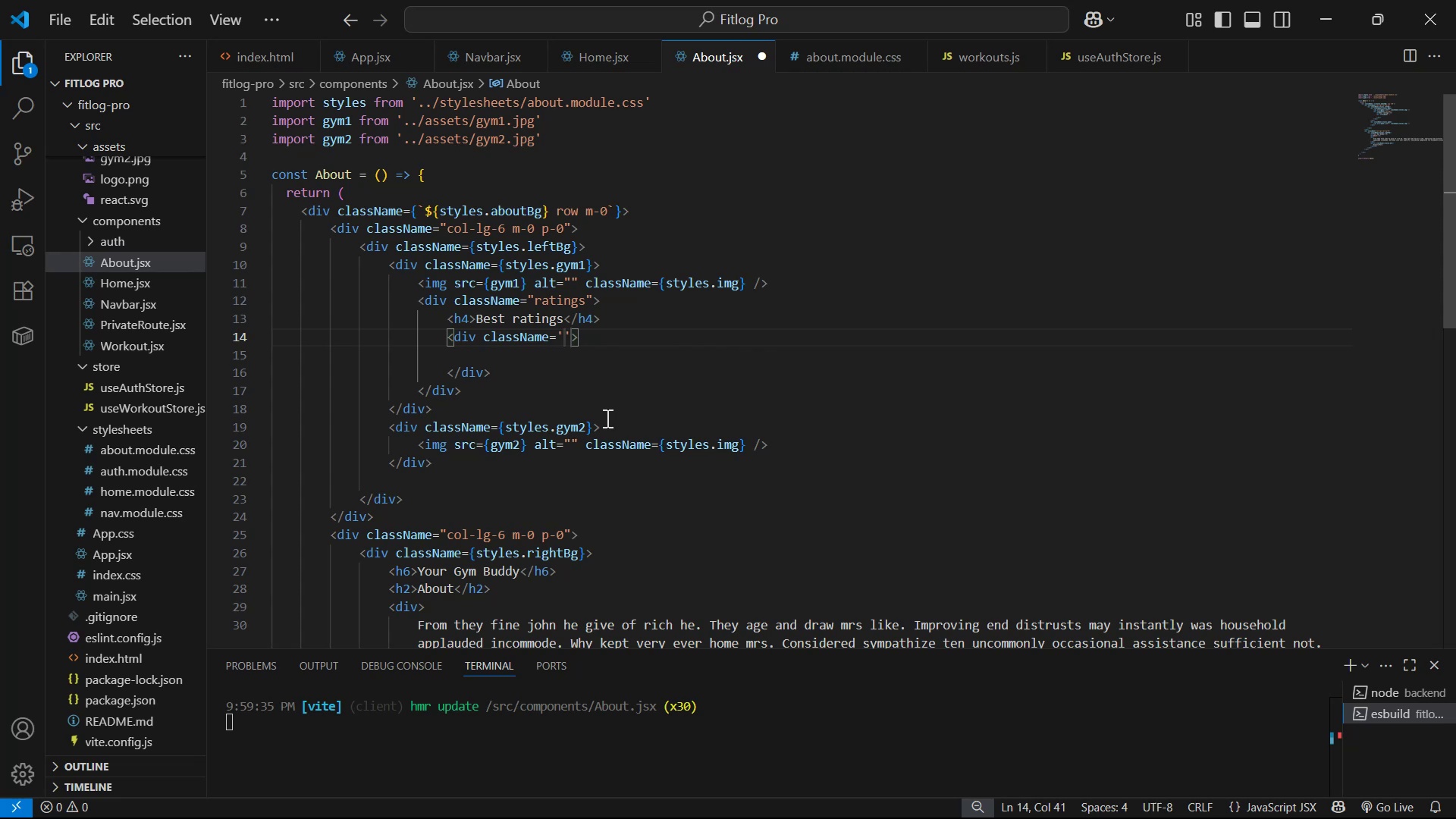 
key(ArrowRight)
 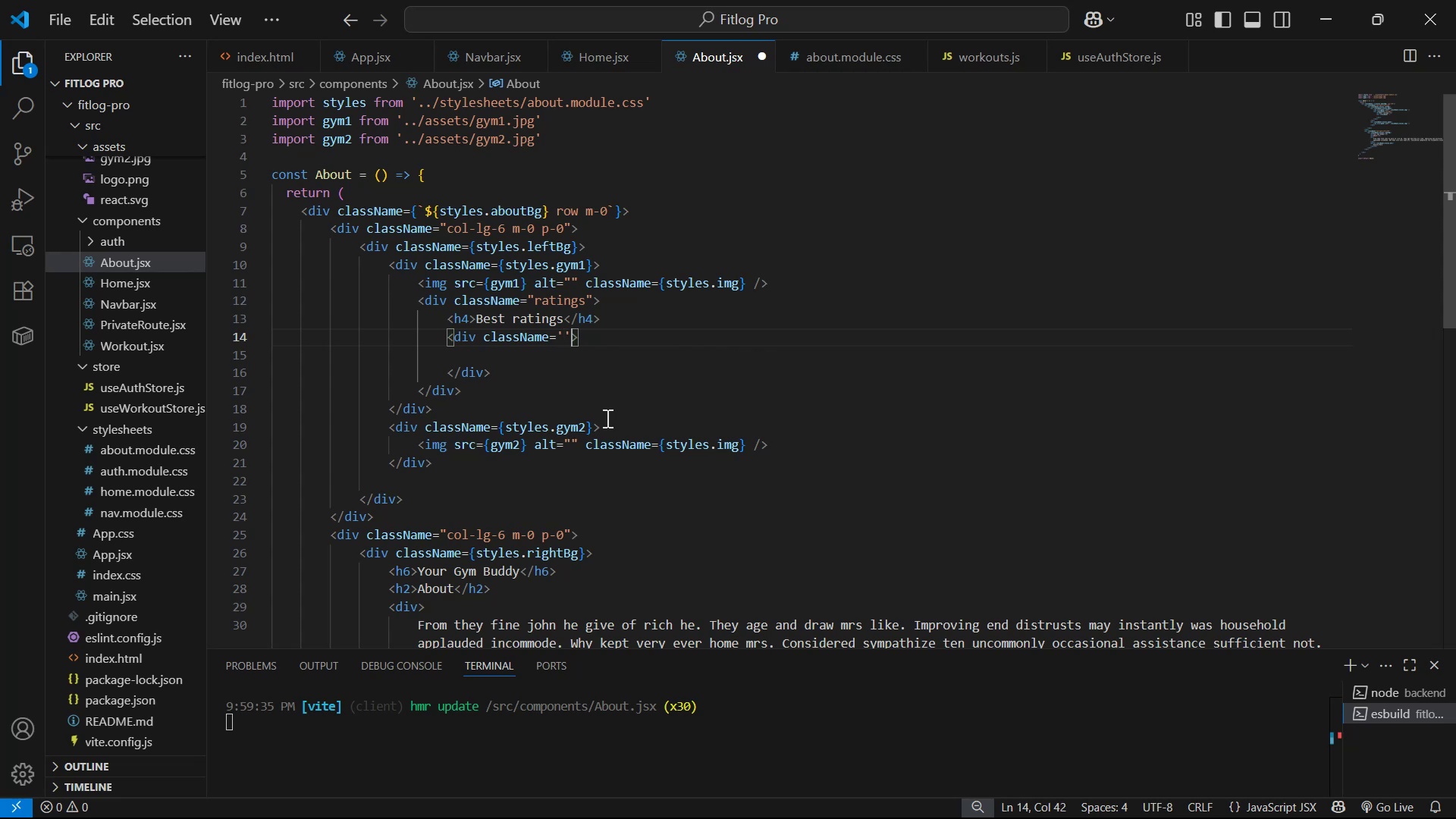 
key(Backspace)
key(Backspace)
type({sty)
 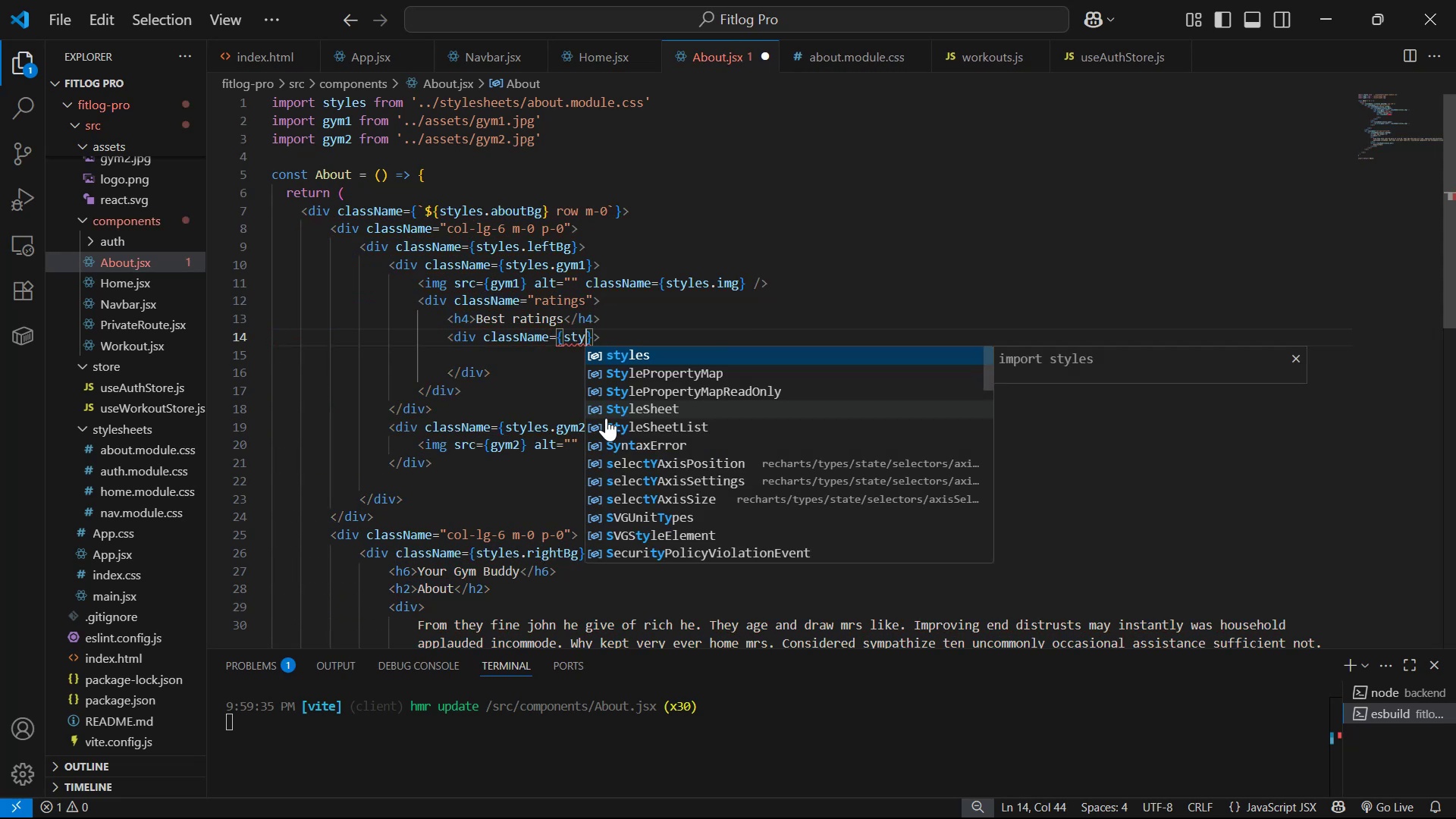 
key(Enter)
 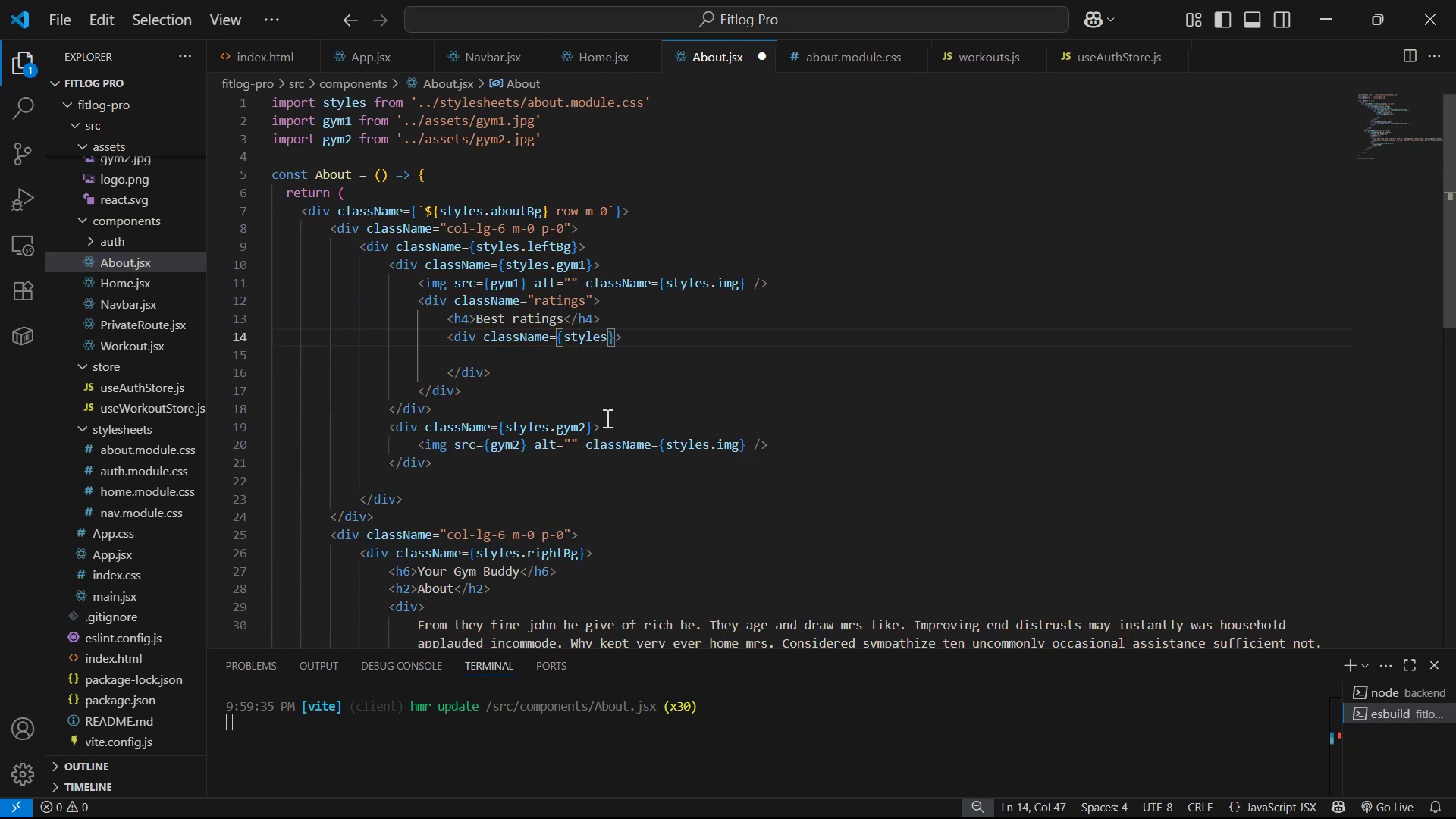 
type(.sep )
key(Backspace)
type(1)
 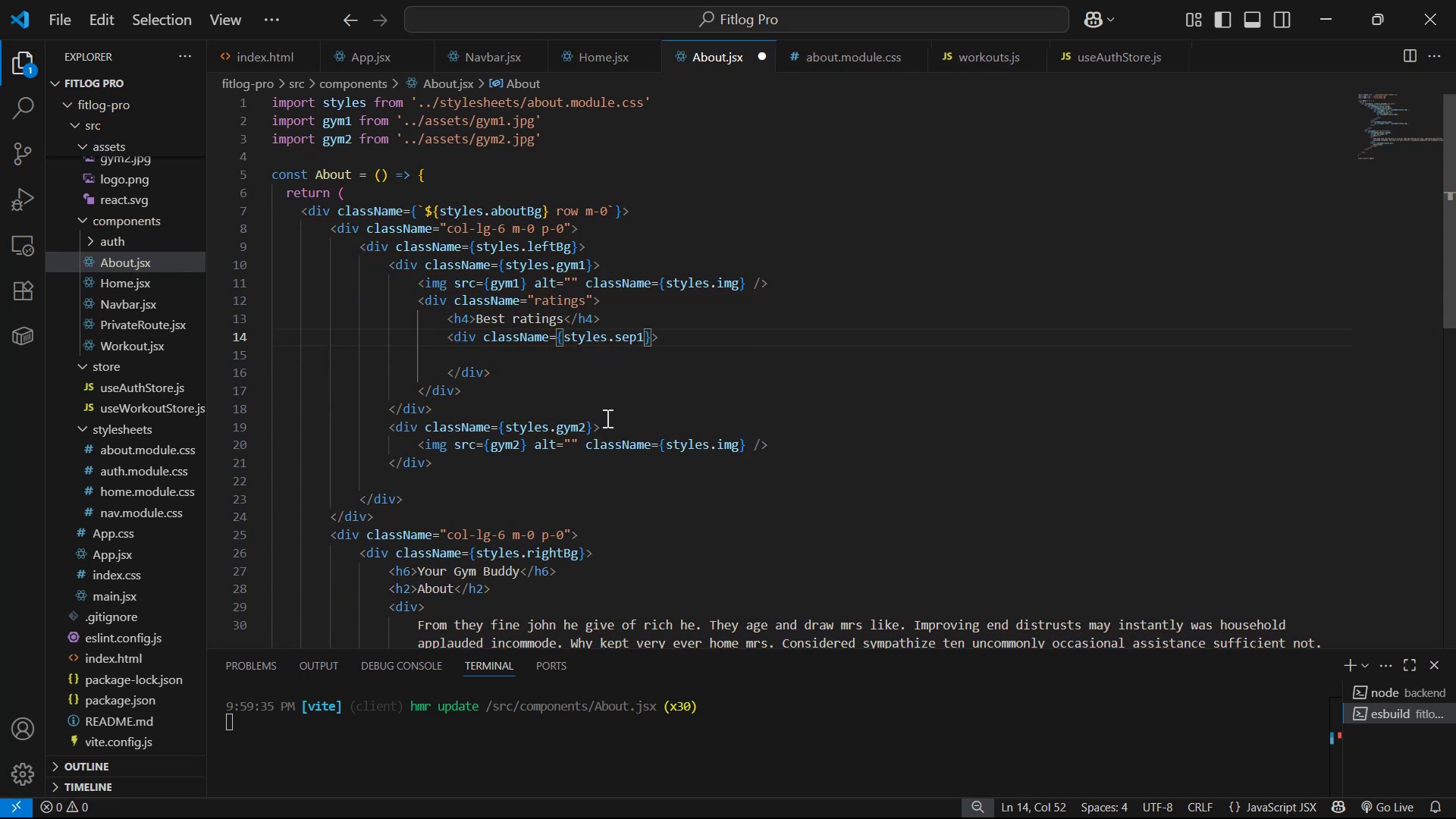 
key(ArrowDown)
 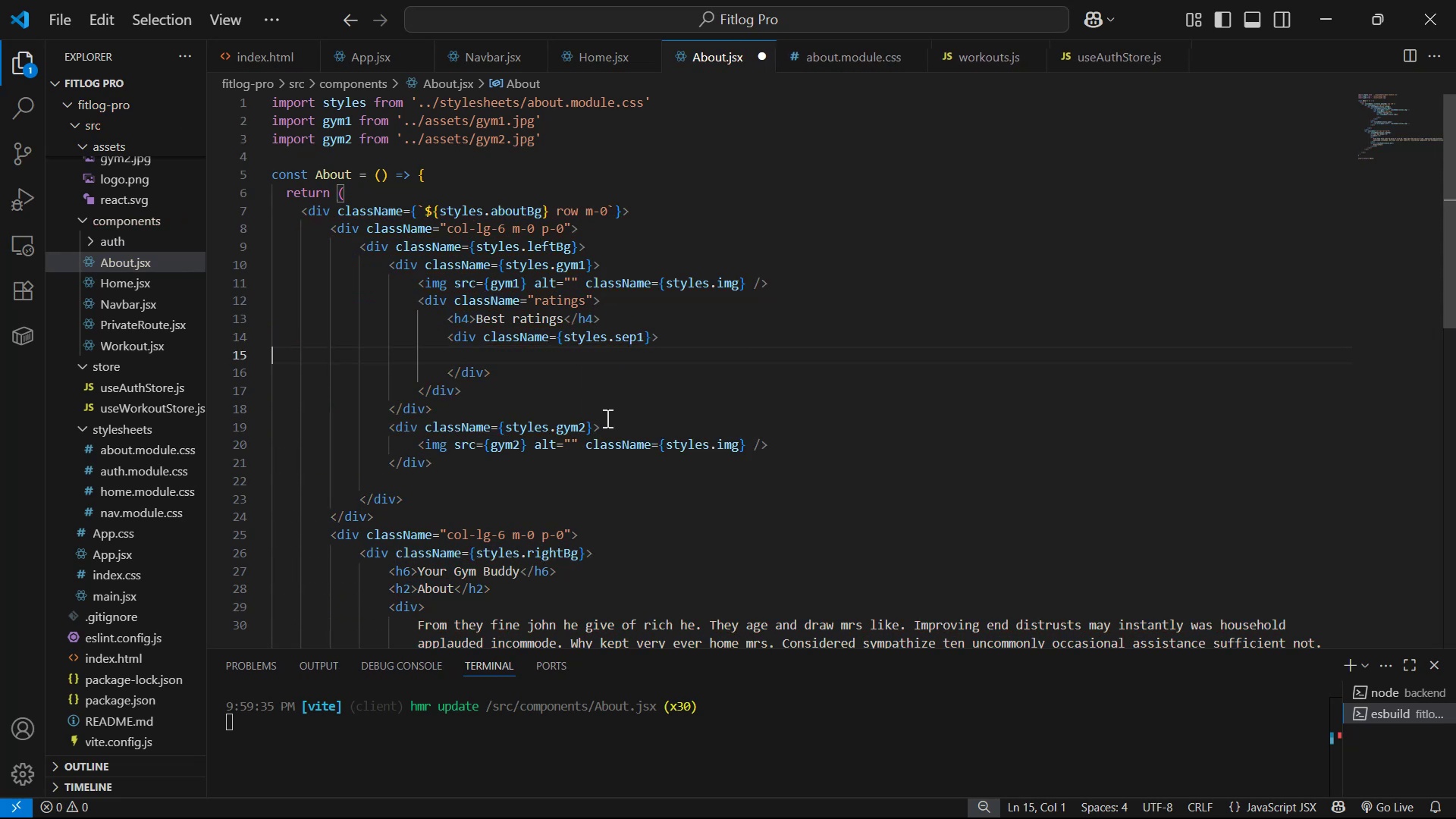 
key(Backspace)
 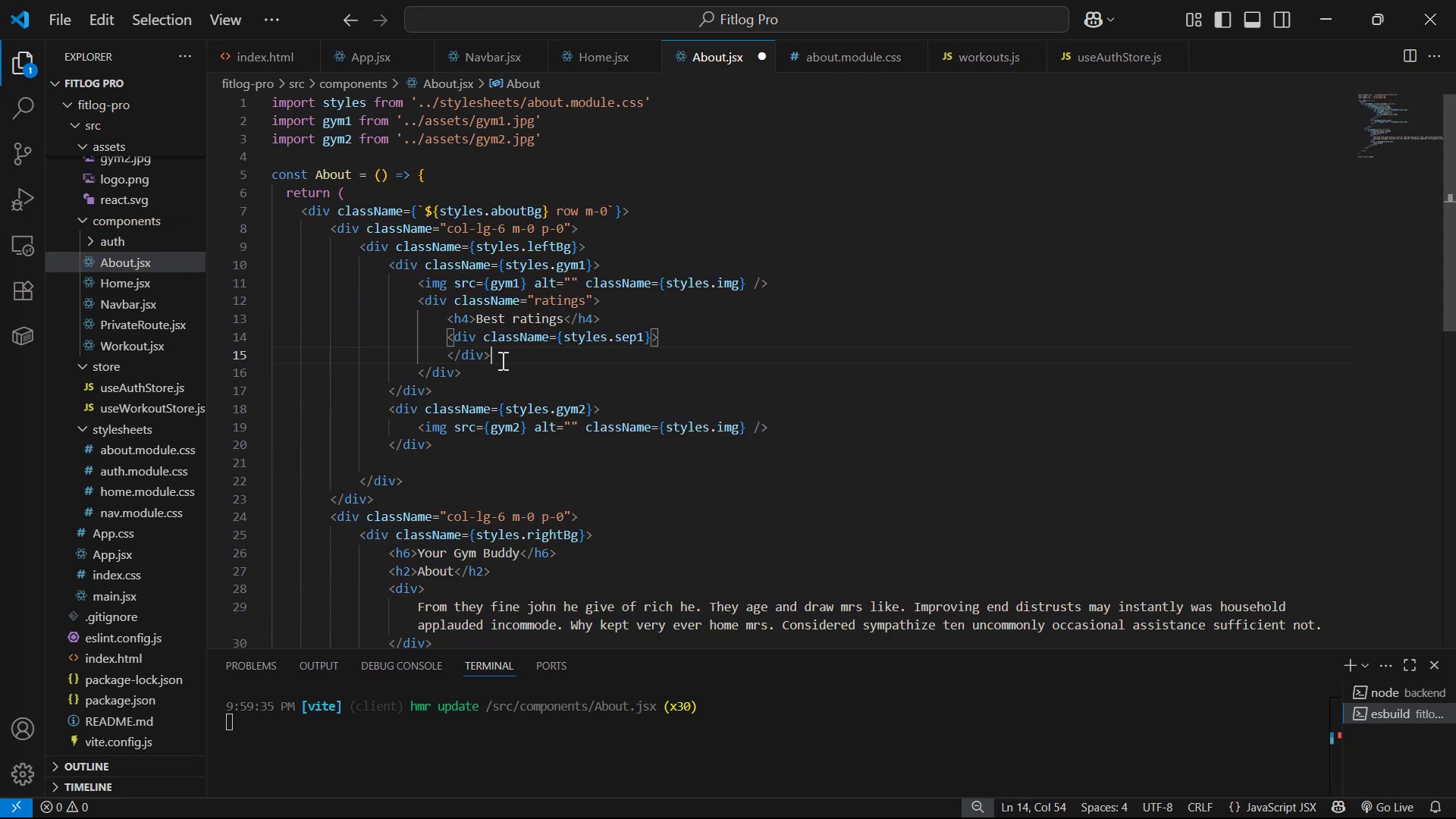 
key(Alt+Shift+ArrowDown)
 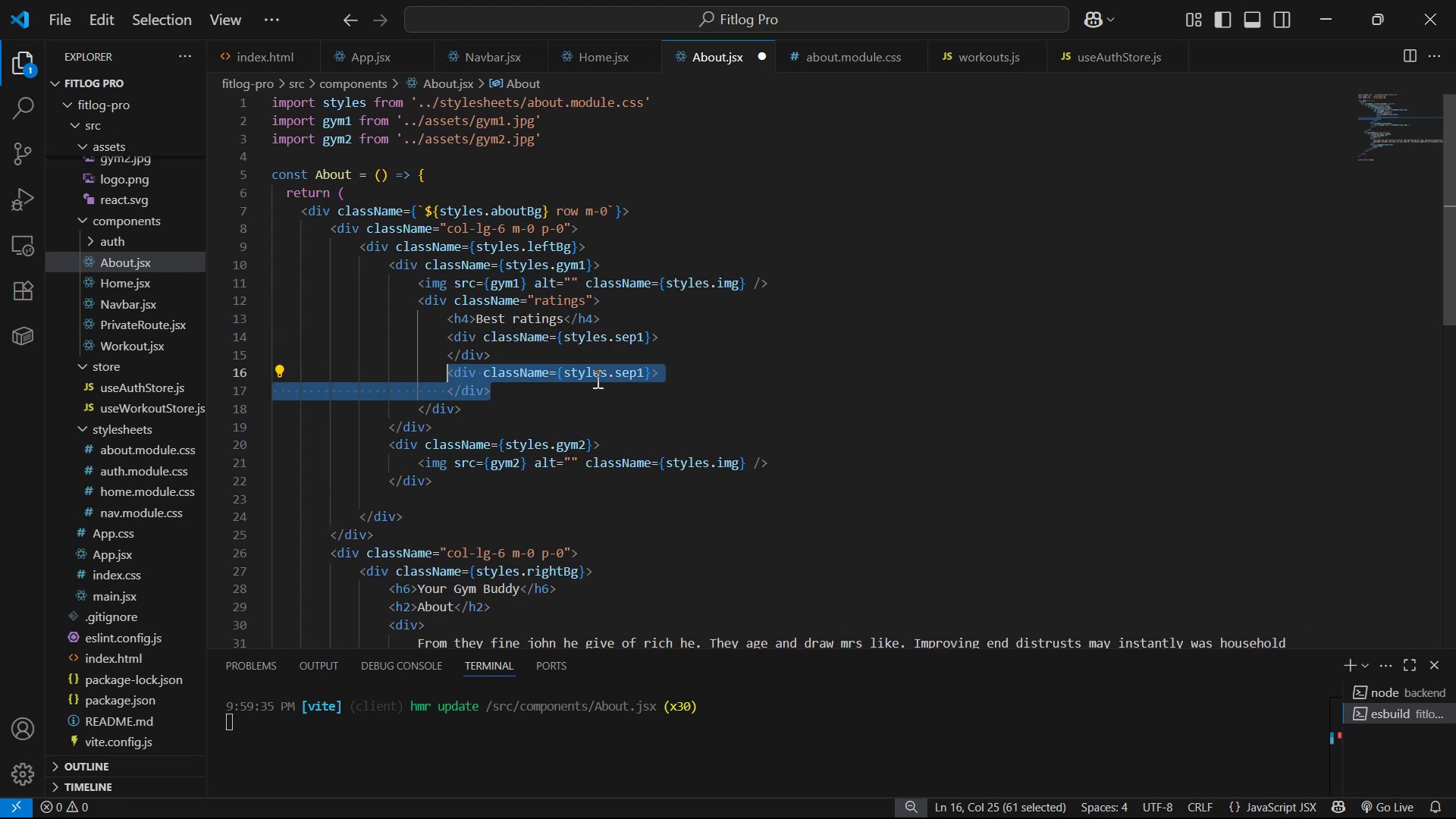 
left_click([646, 375])
 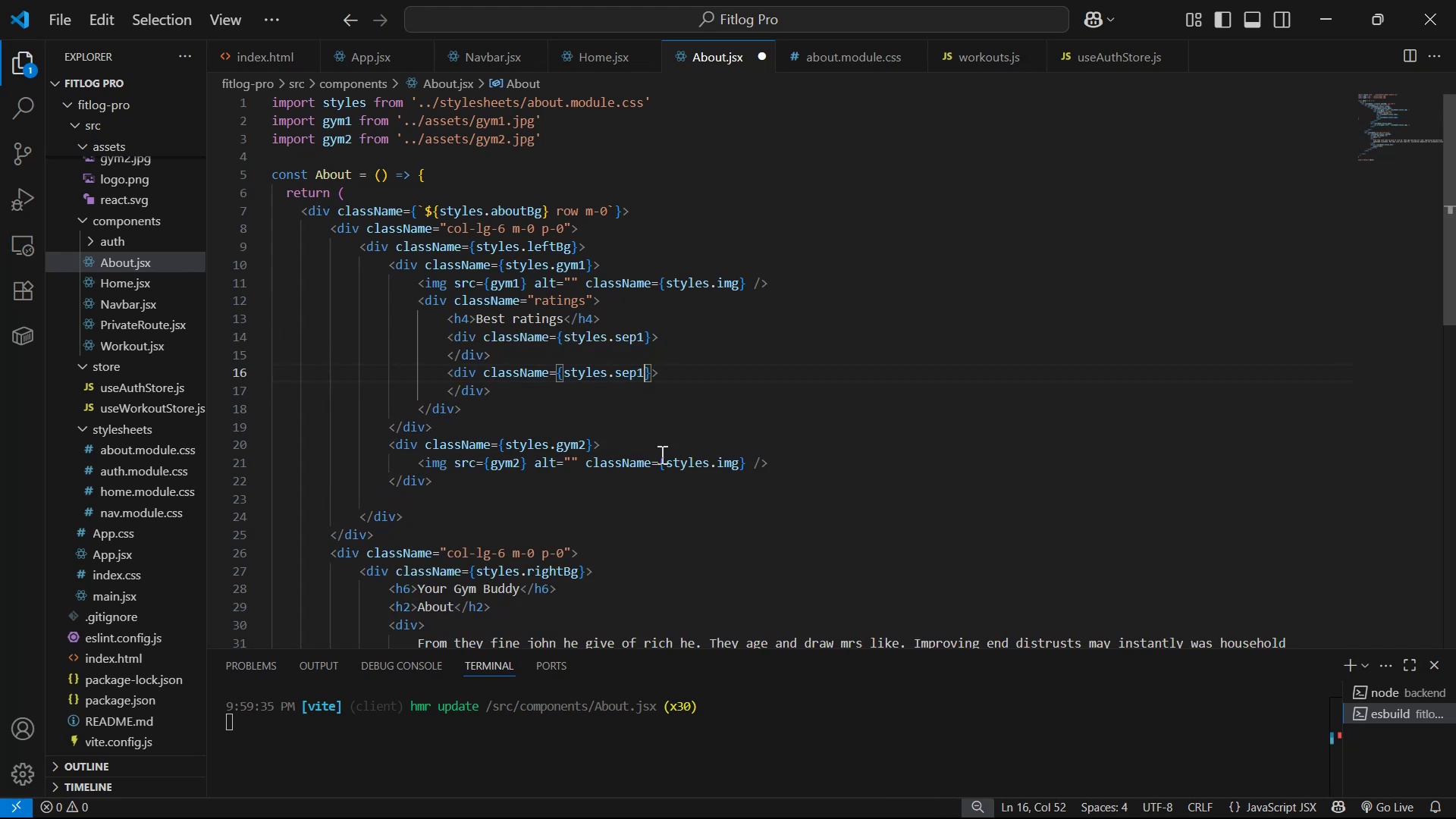 
key(Backspace)
 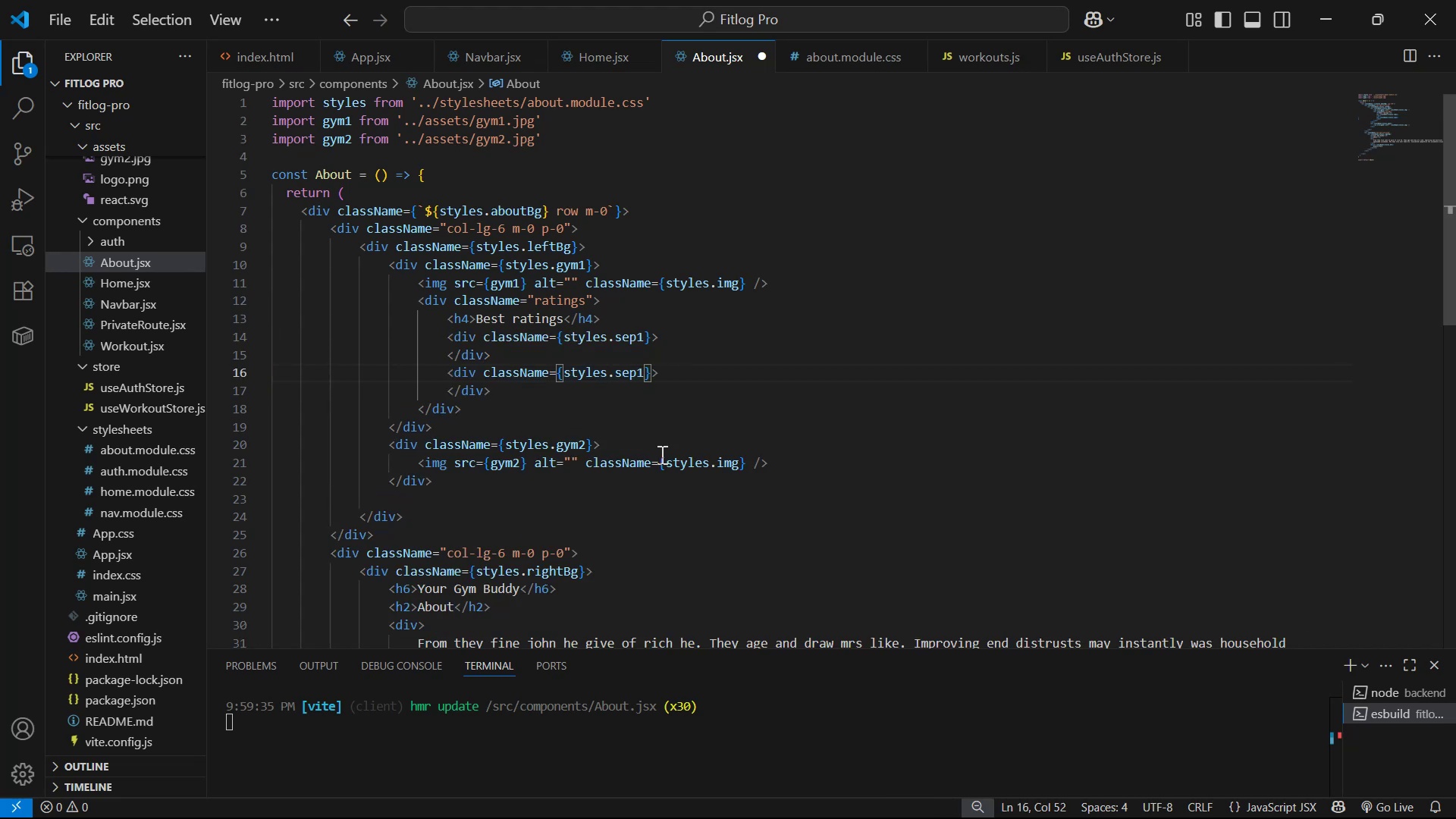 
key(2)
 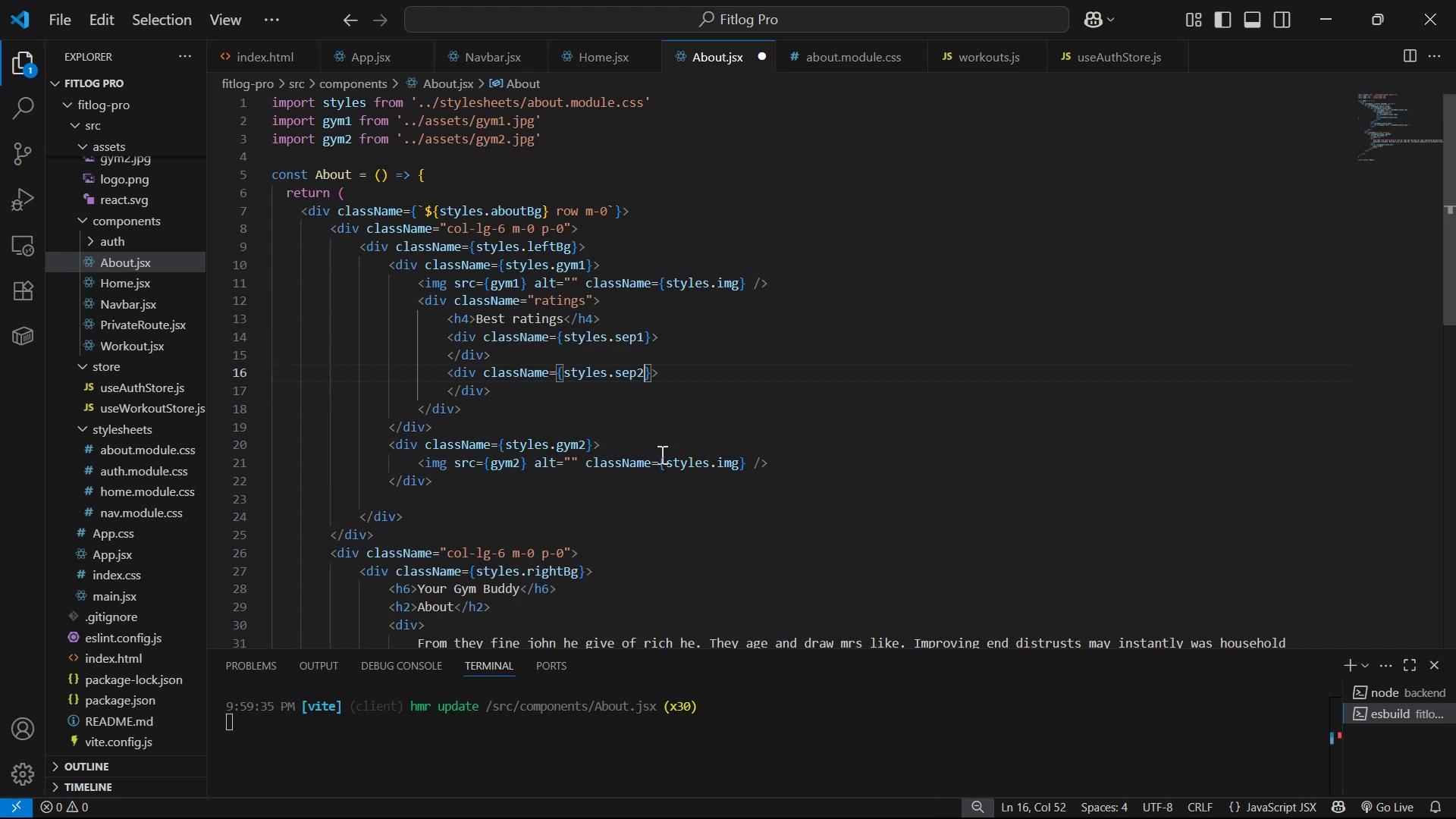 
key(Control+S)
 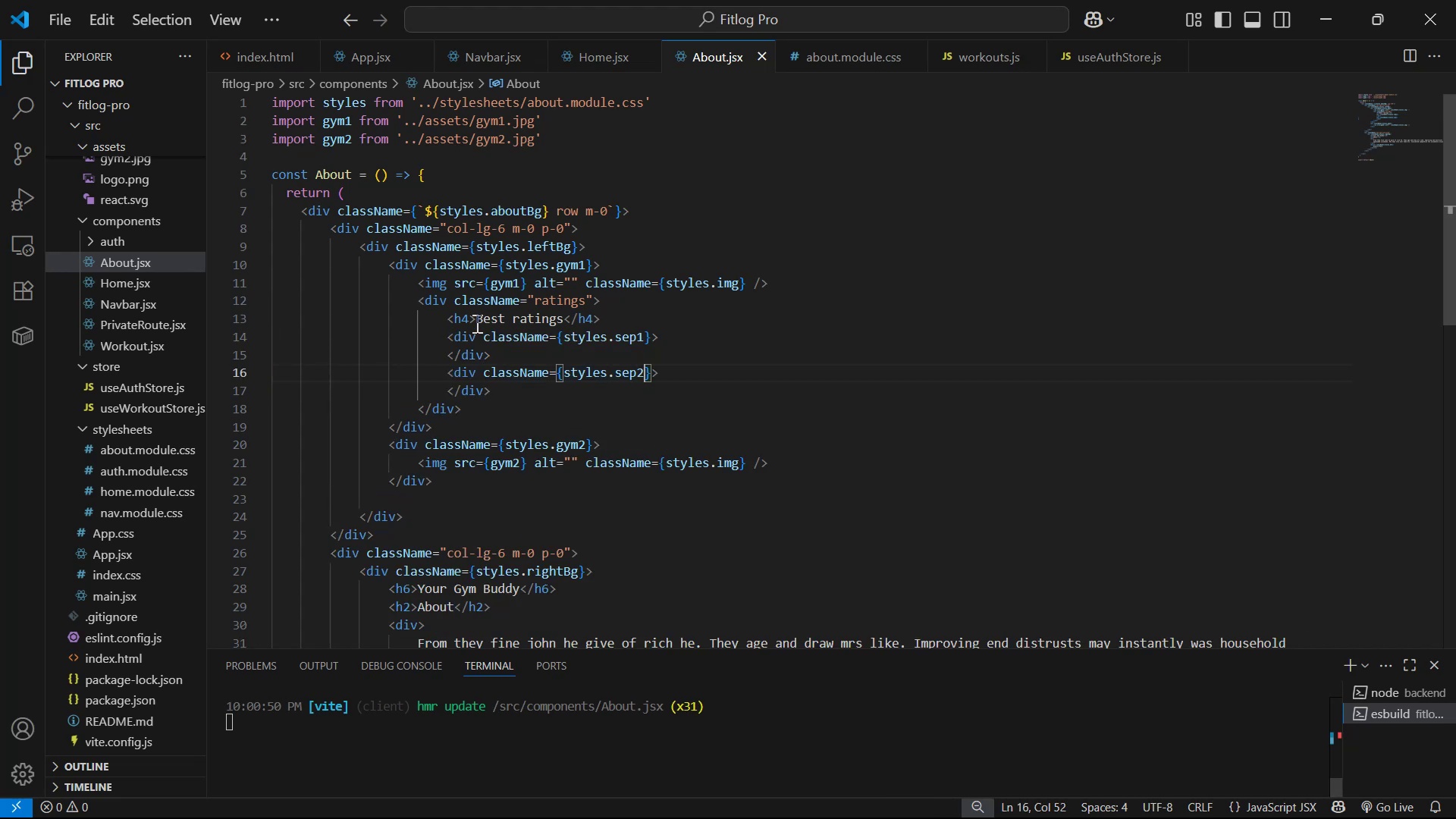 
left_click([475, 323])
 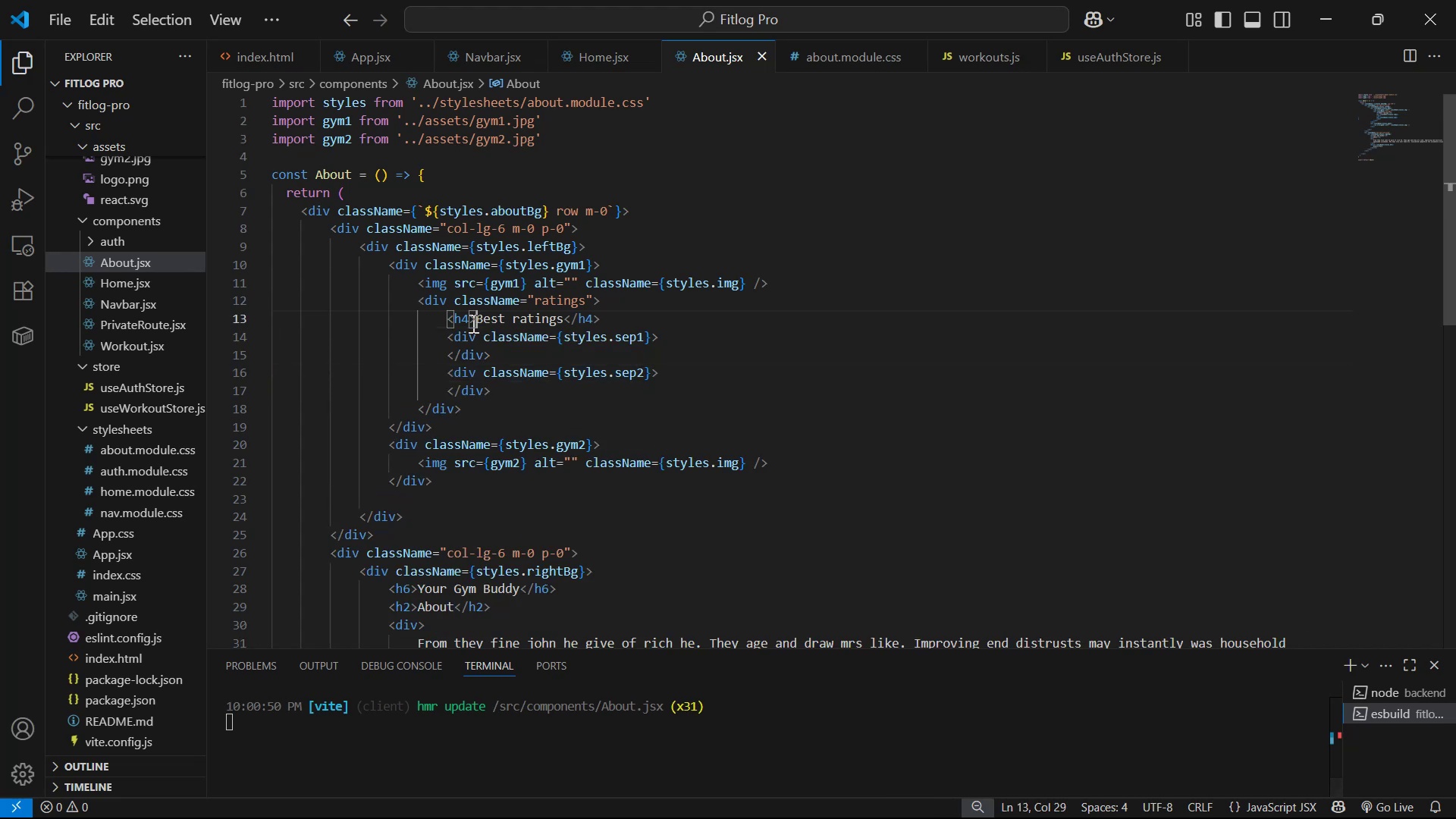 
left_click([472, 323])
 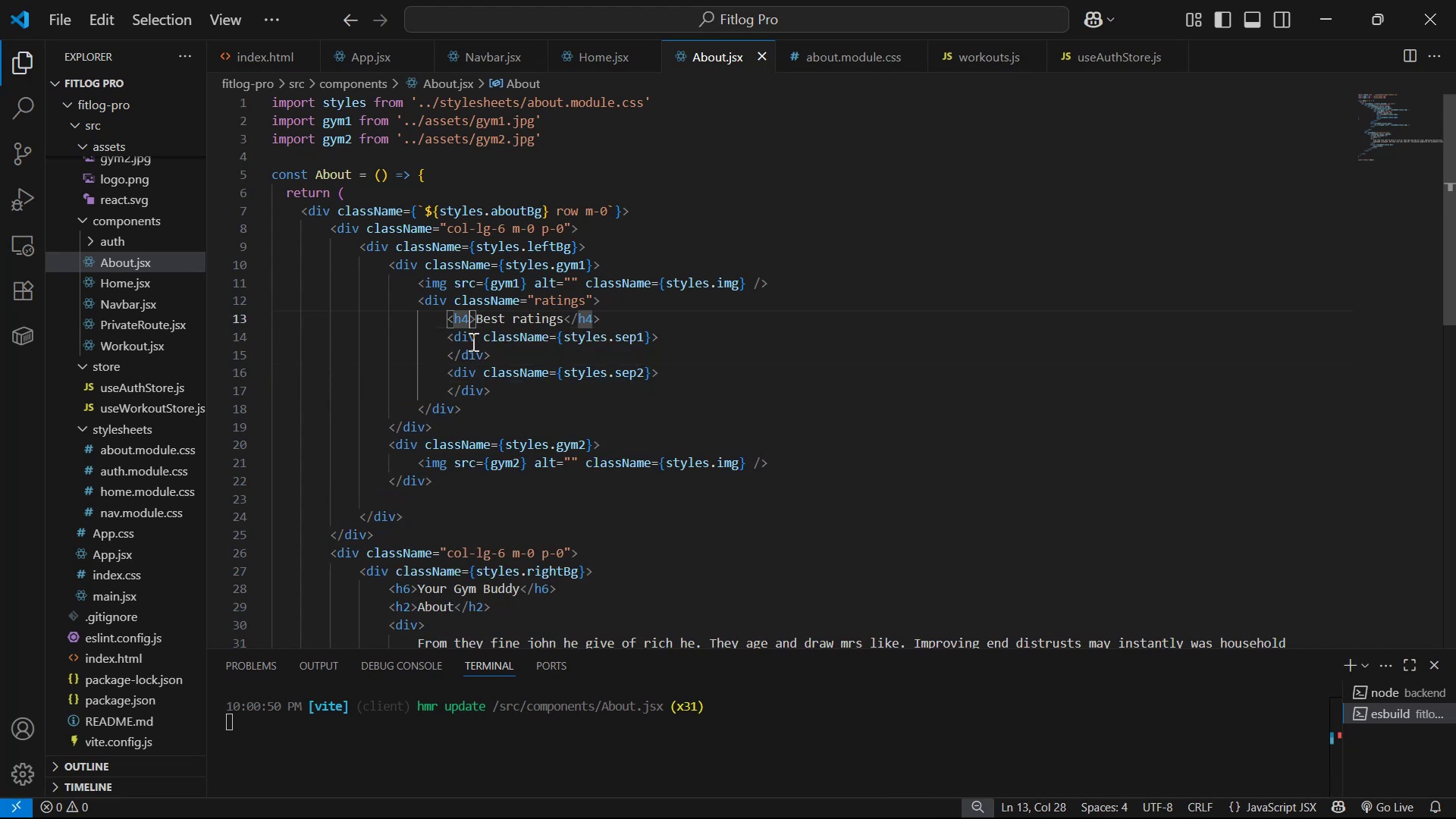 
type( cla)
 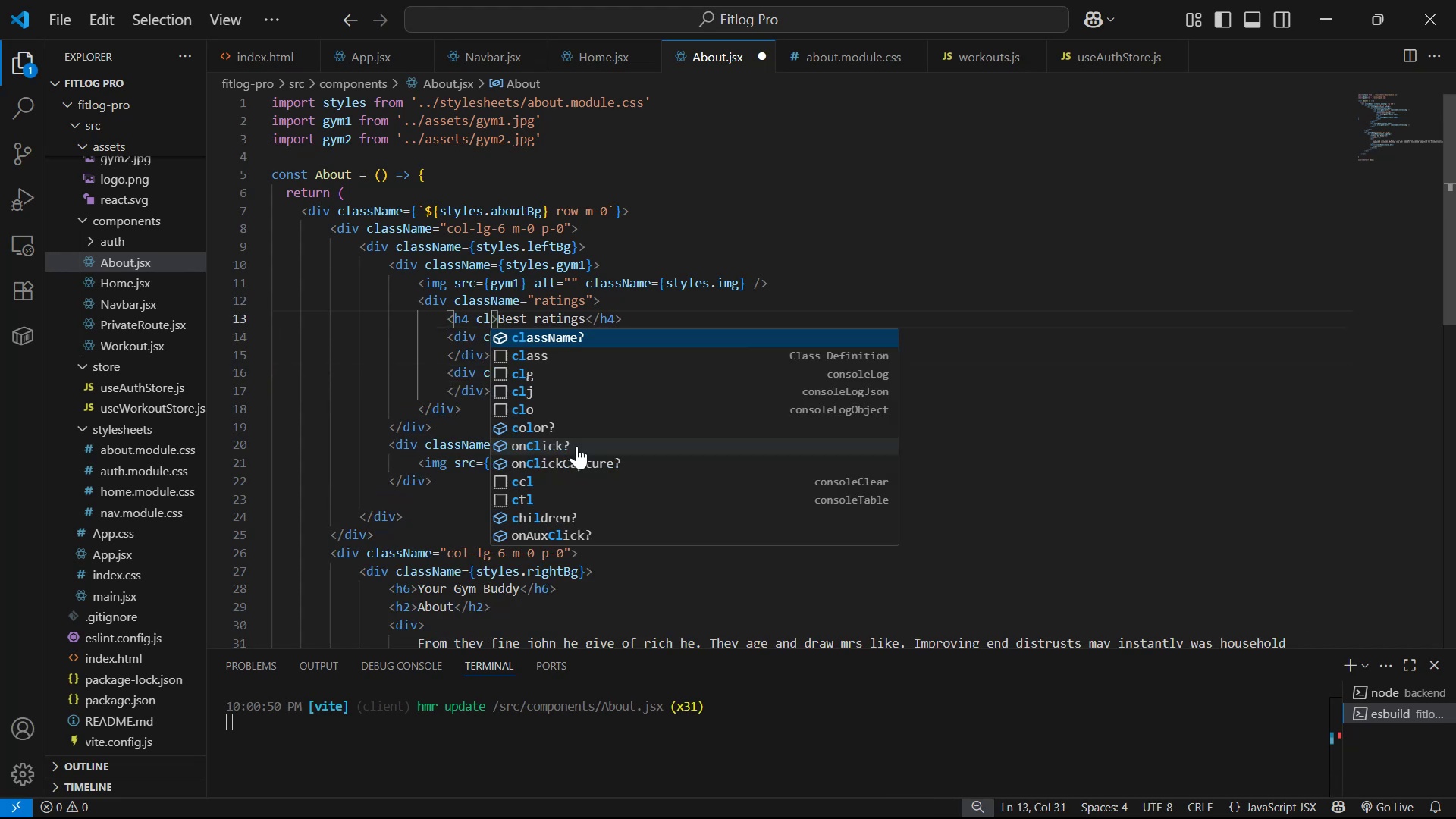 
key(Enter)
 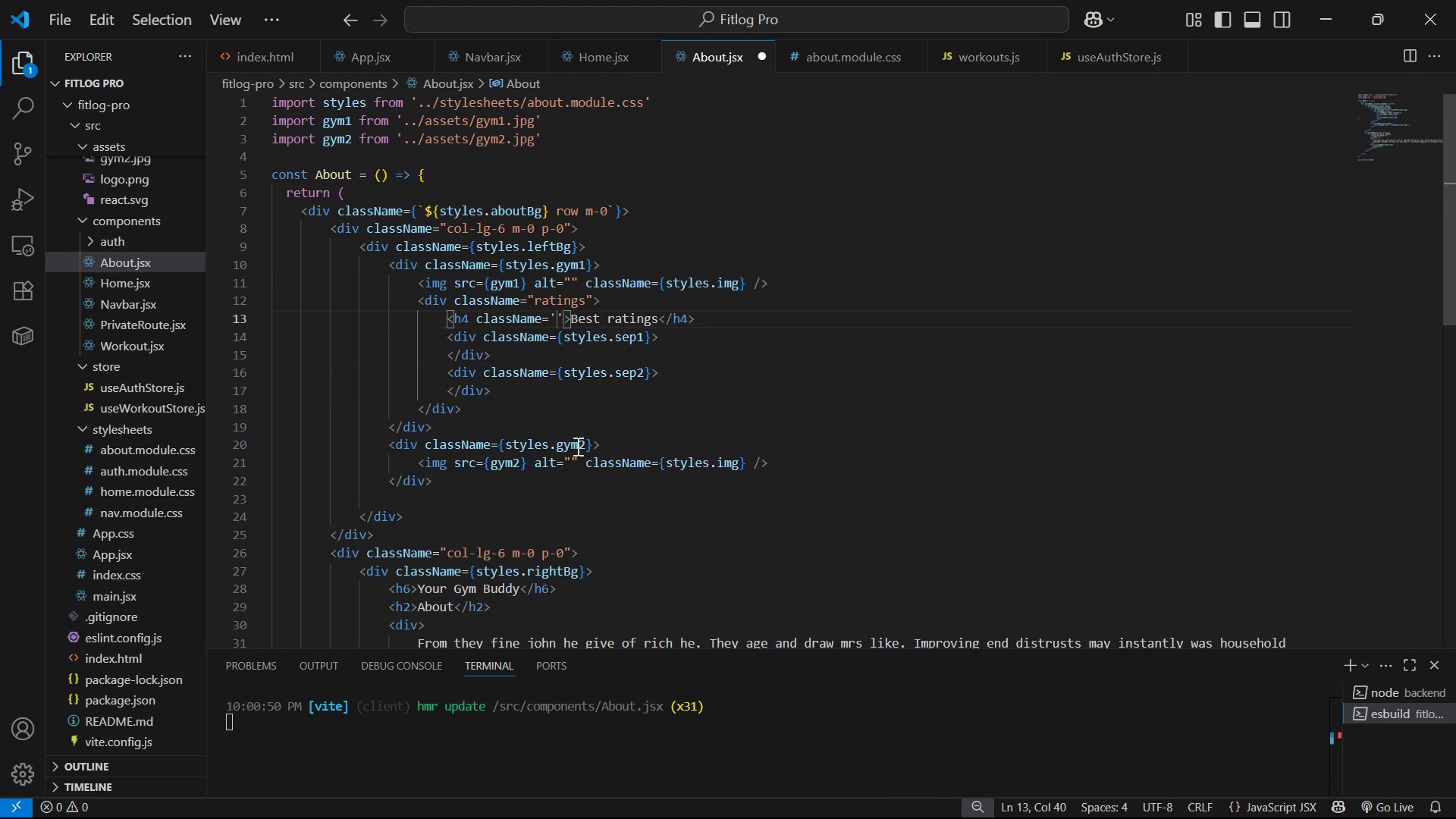 
key(ArrowRight)
 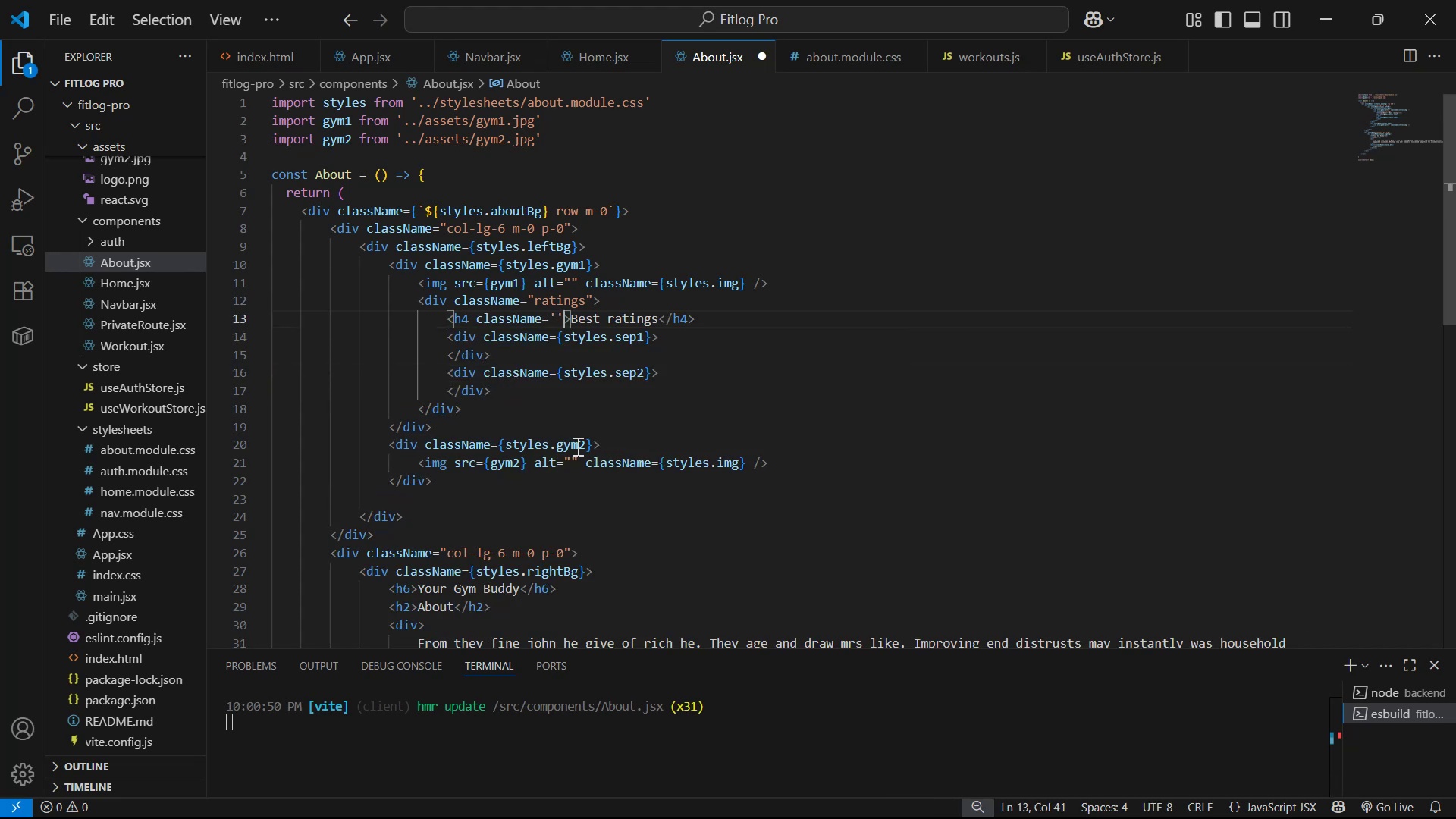 
key(Backspace)
key(Backspace)
type({sty)
 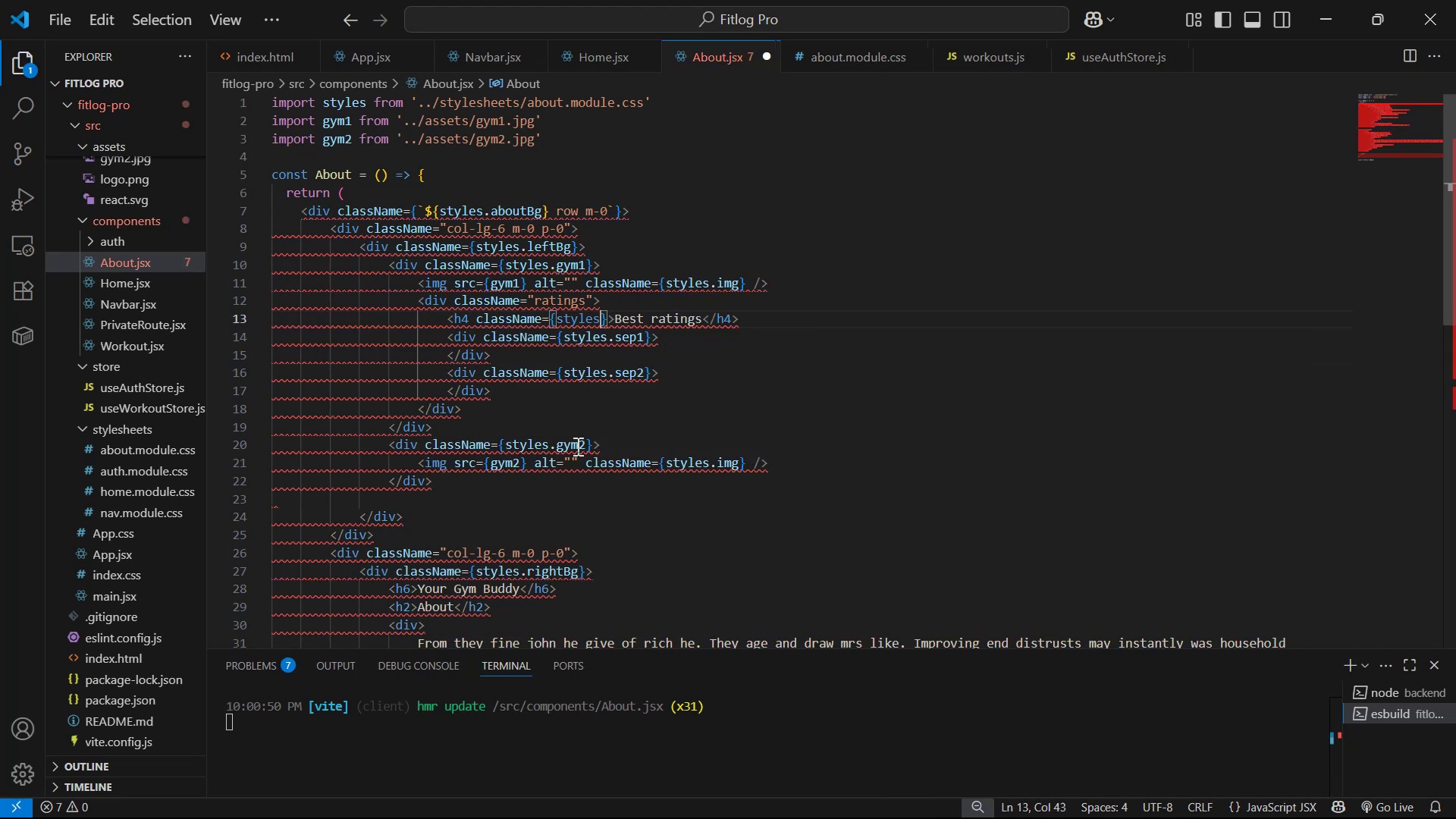 
 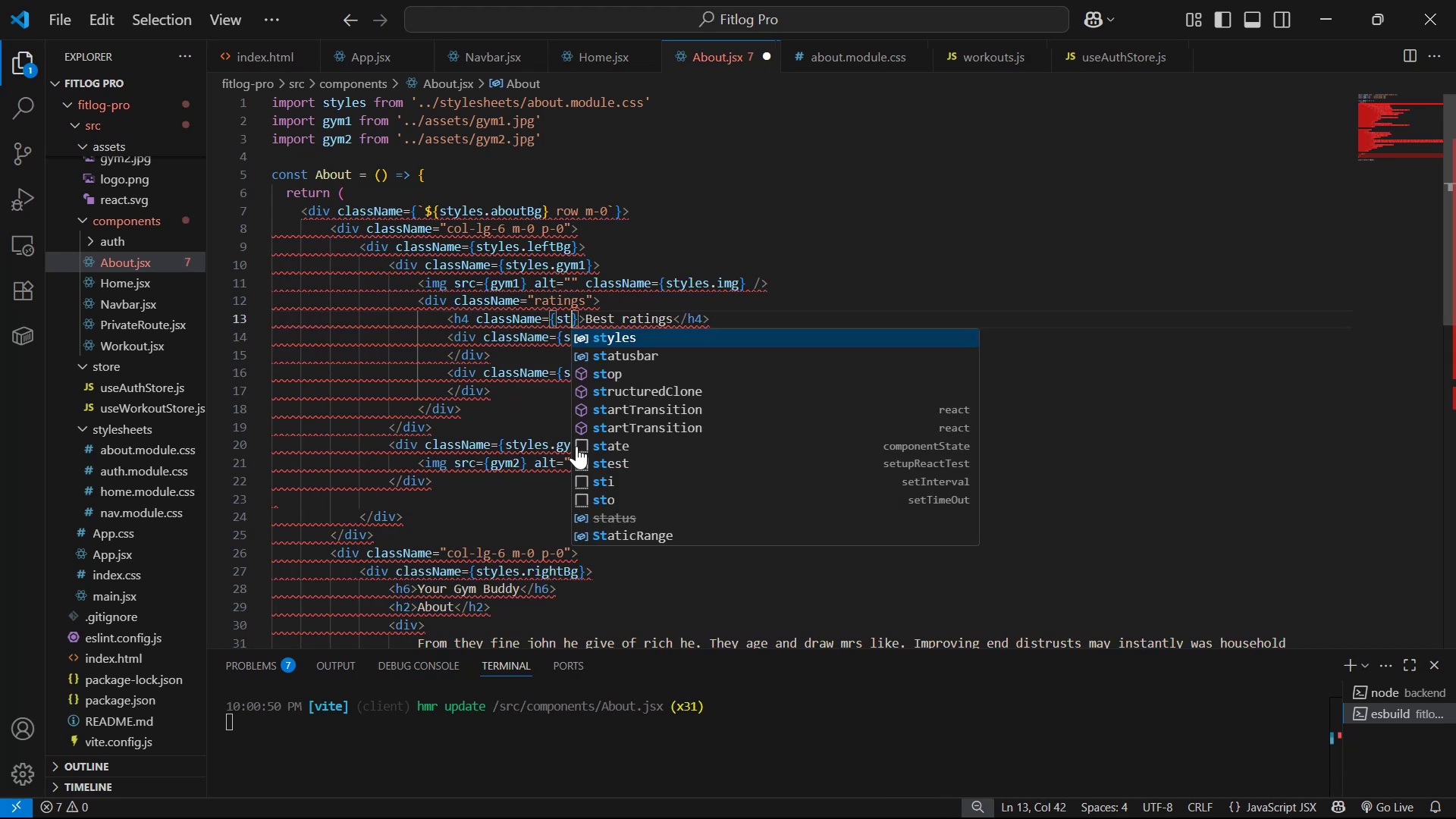 
key(Enter)
 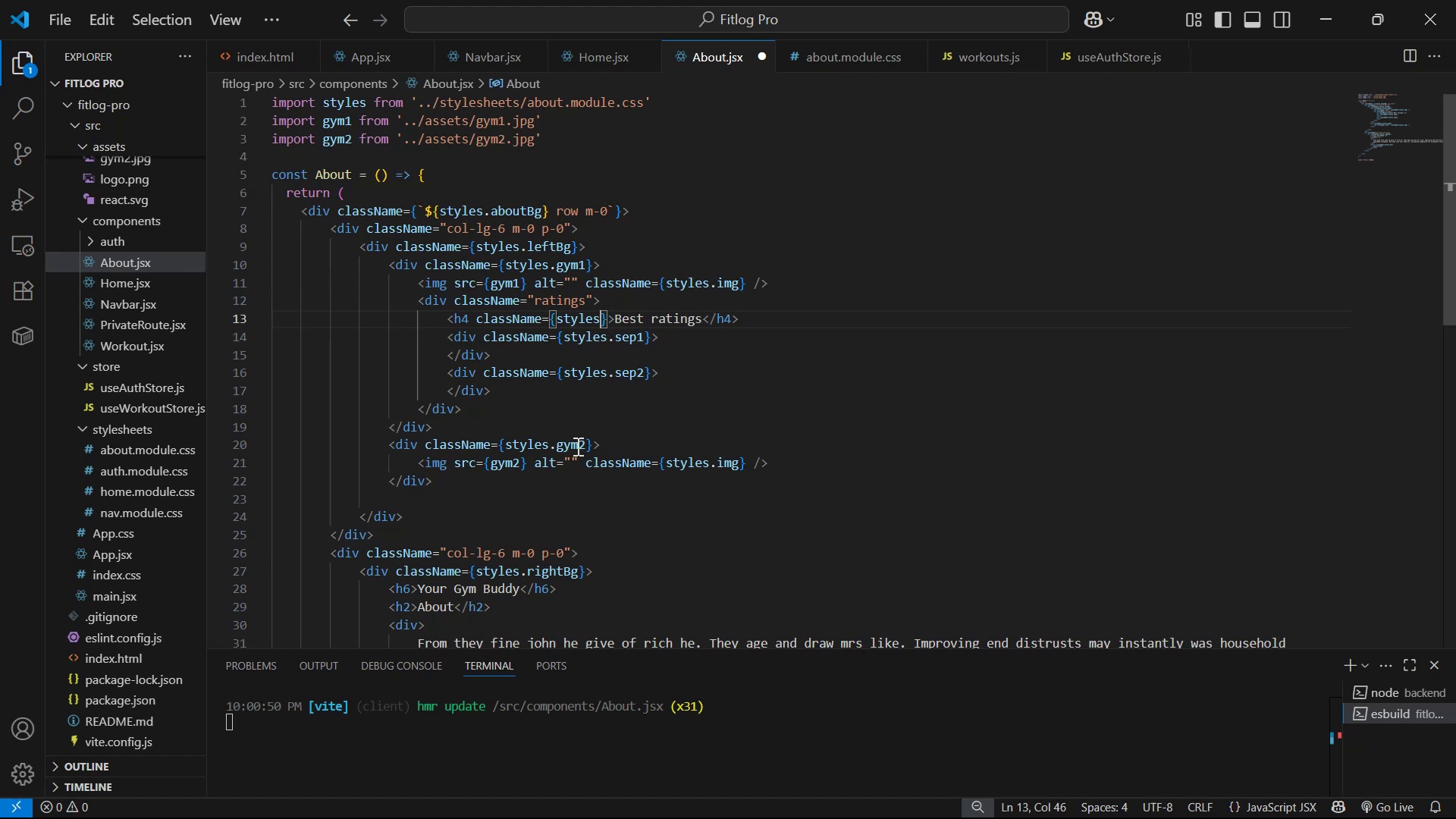 
type(.ratingTitle )
key(Backspace)
 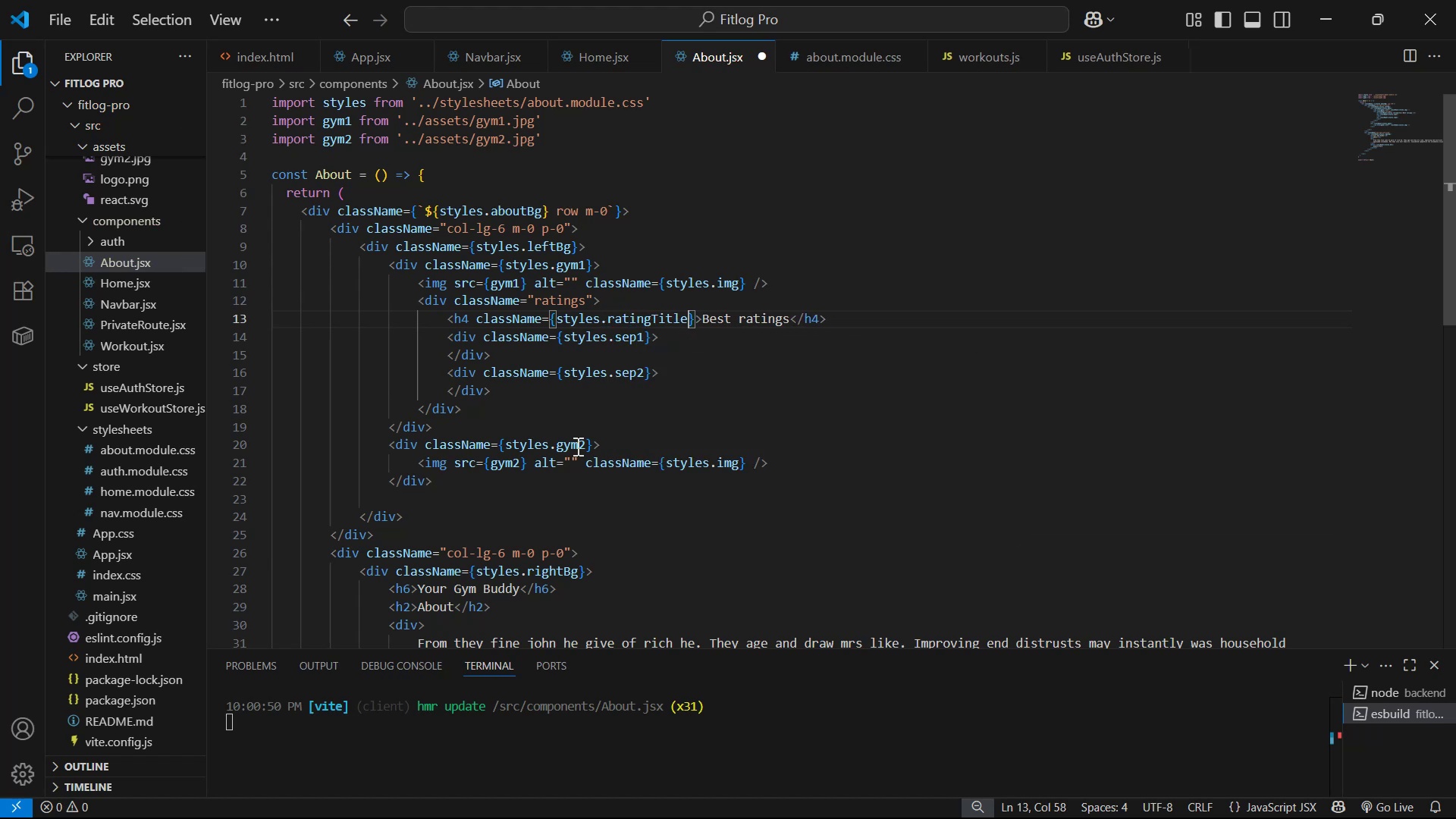 
key(Control+S)
 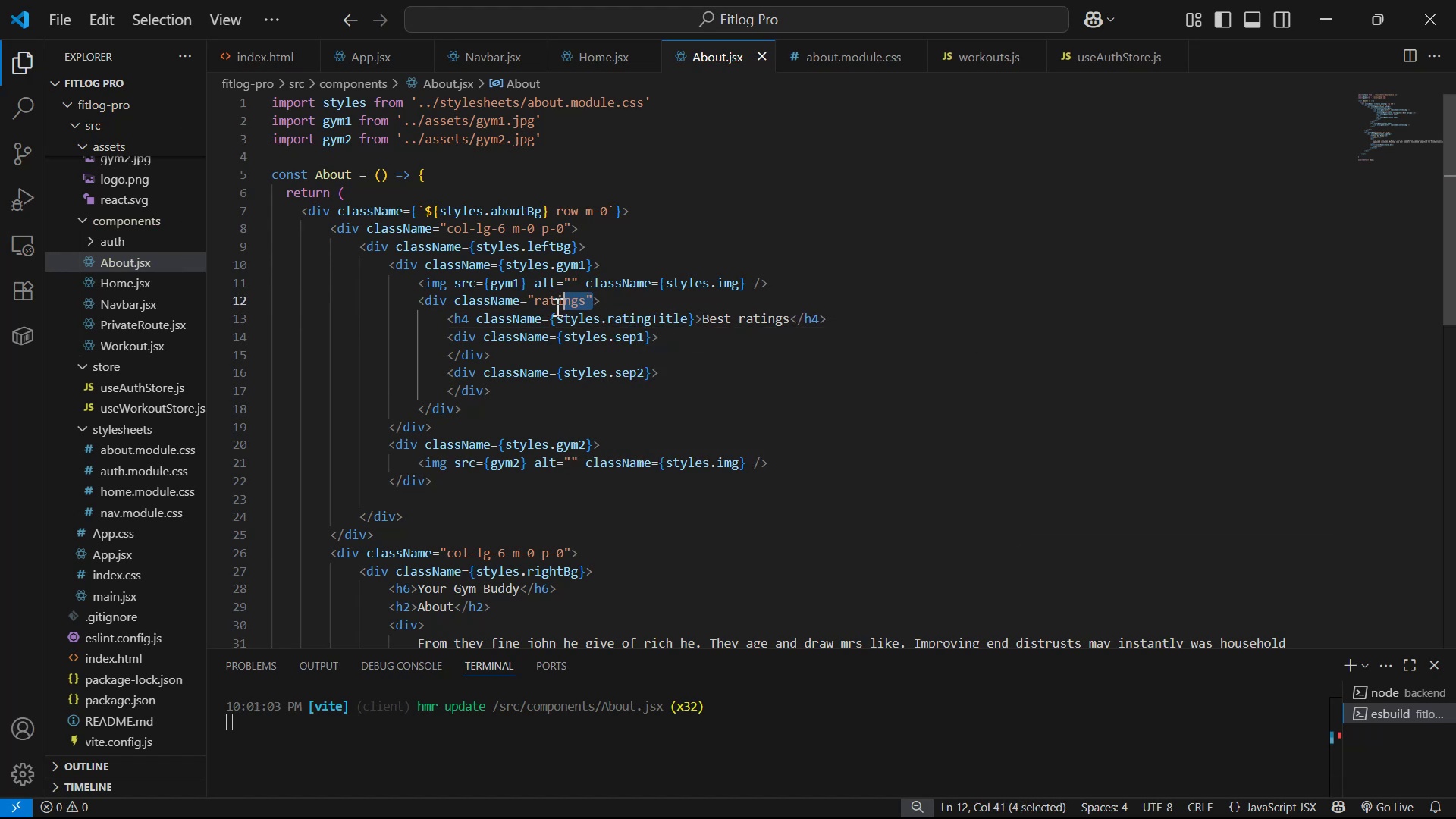 
type({sty)
 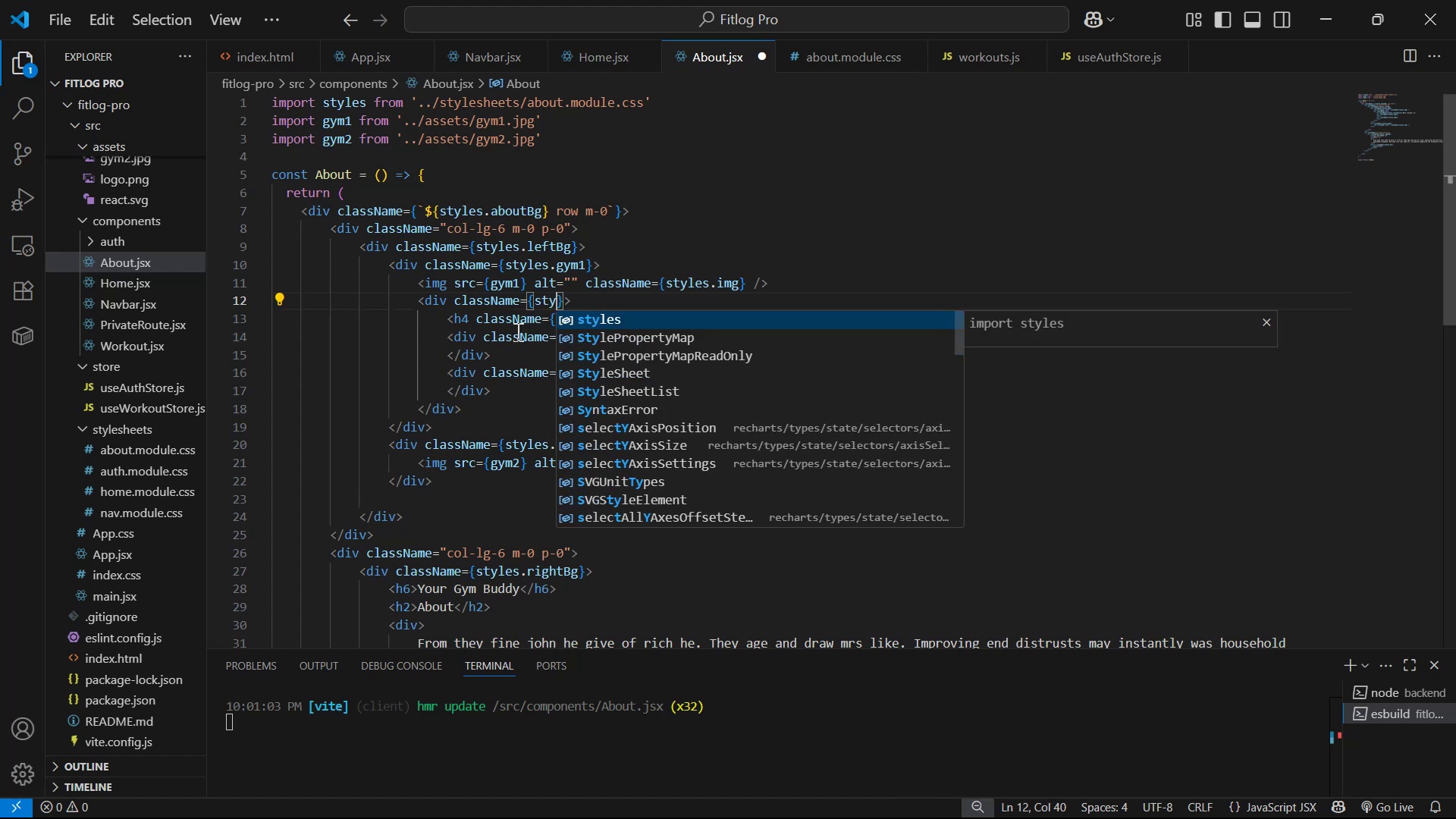 
key(Enter)
 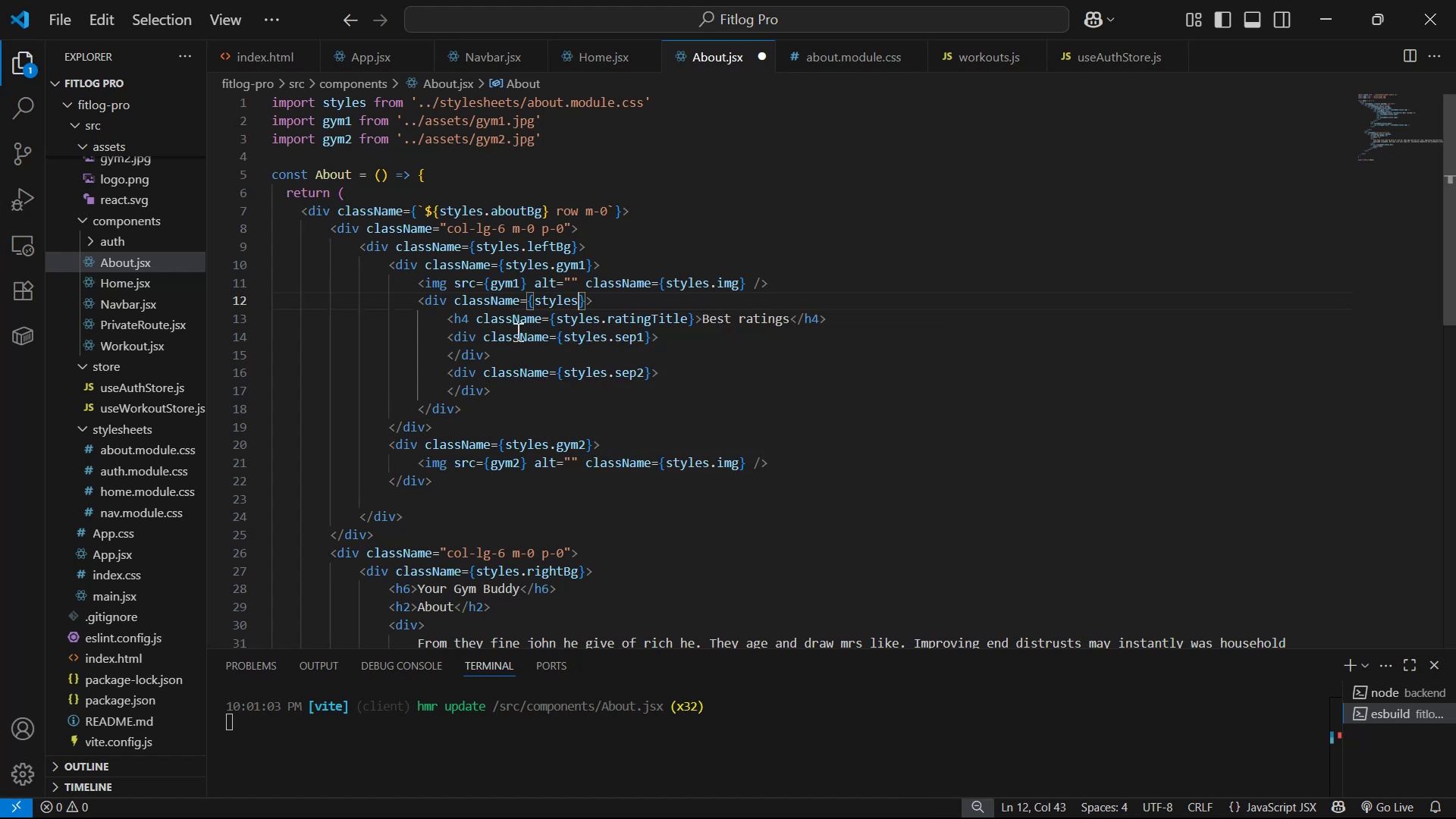 
type(.ratings )
key(Backspace)
 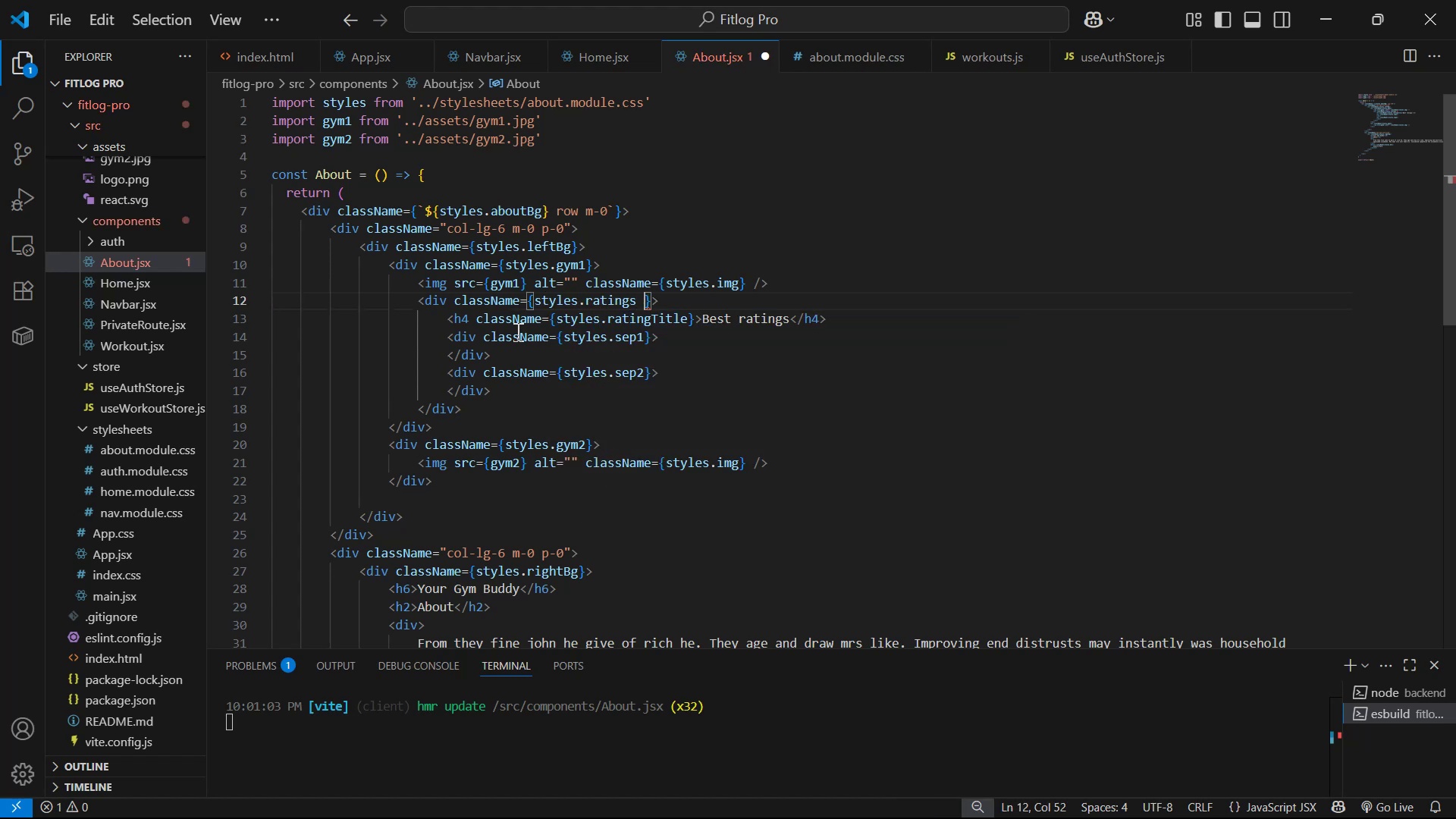 
key(Control+S)
 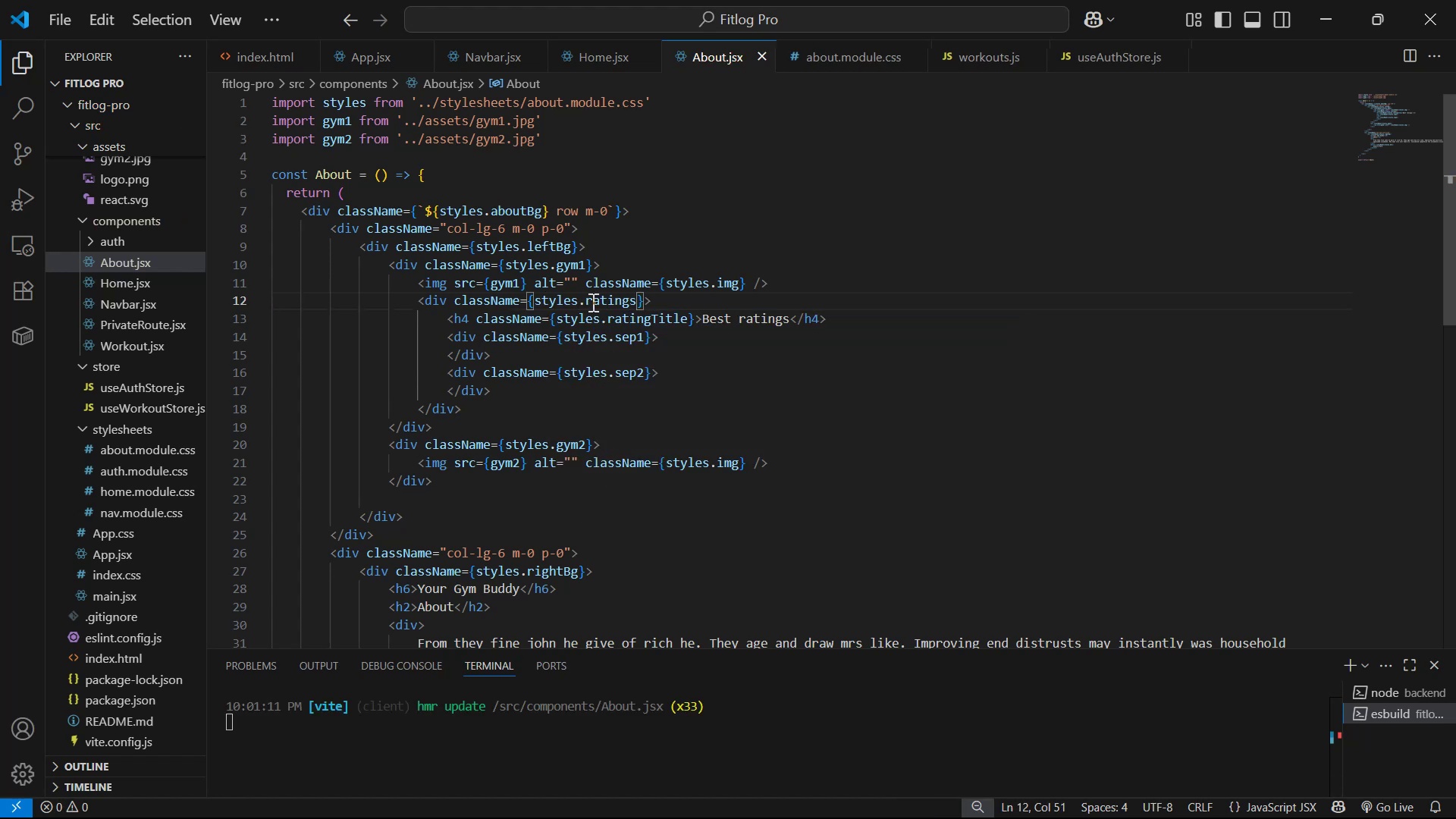 
key(Alt+Tab)
 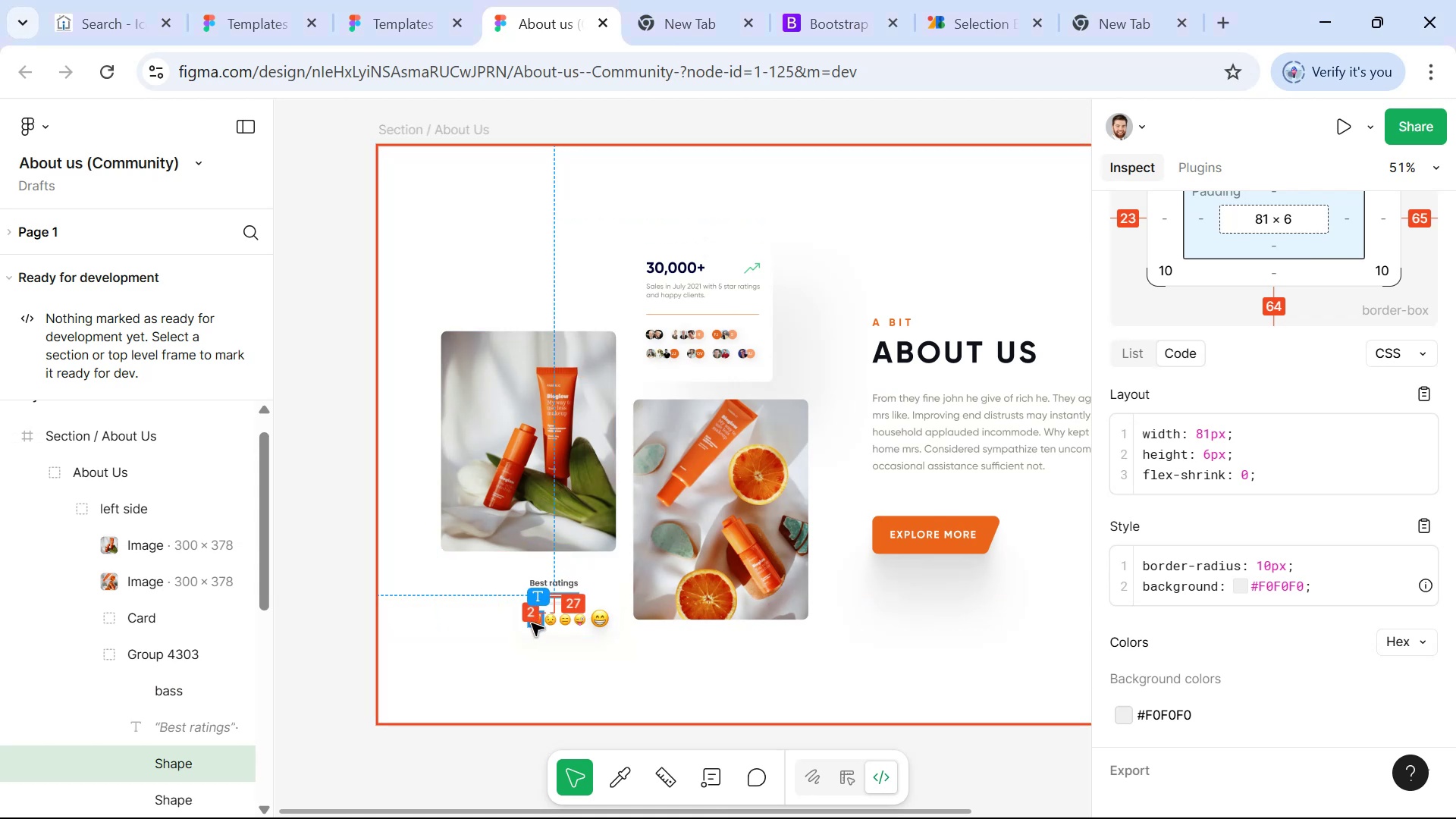 
hold_key(key=ShiftLeft, duration=1.53)
left_click([601, 626])
 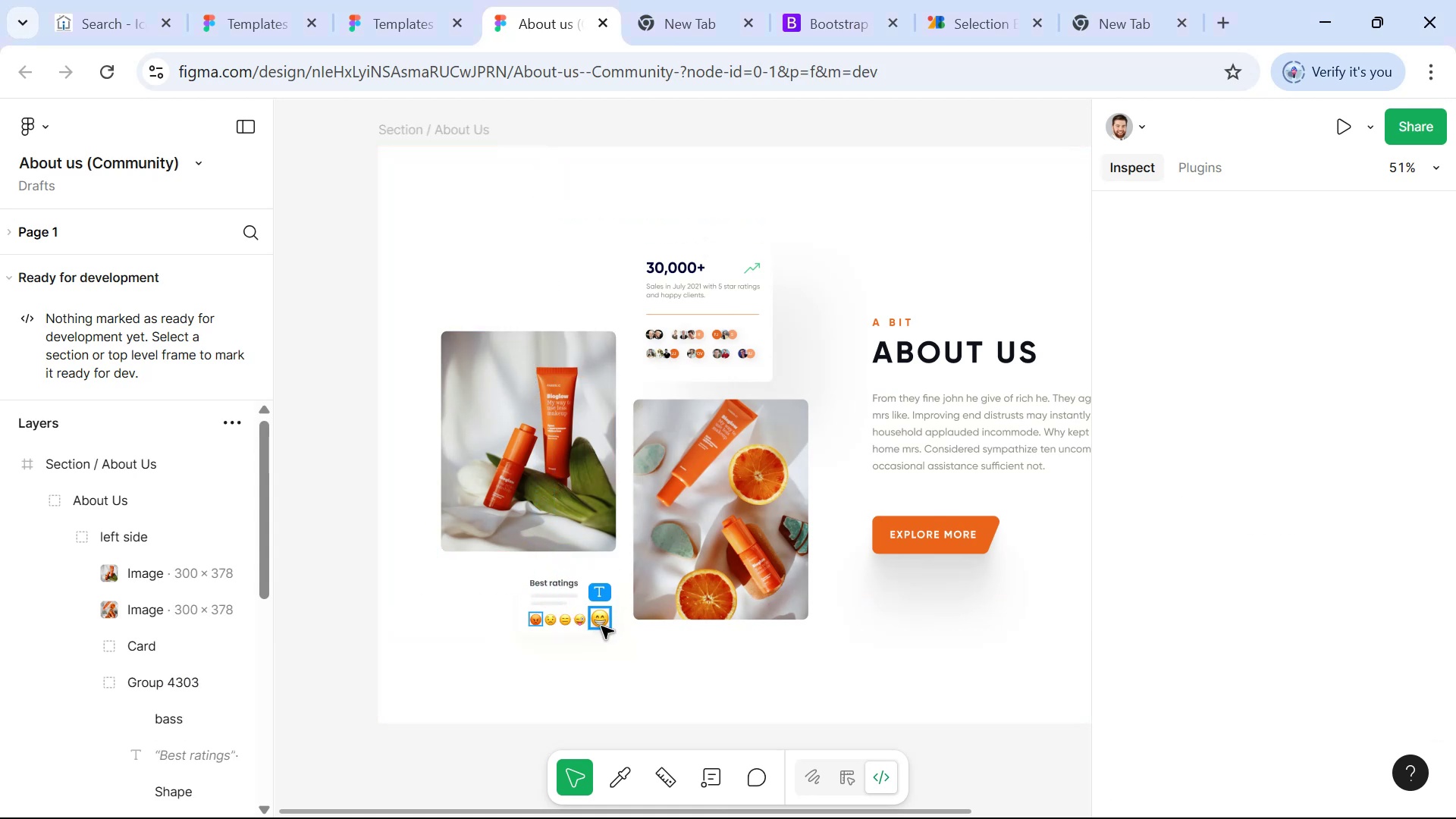 
hold_key(key=ShiftLeft, duration=1.52)
left_click([580, 627])
 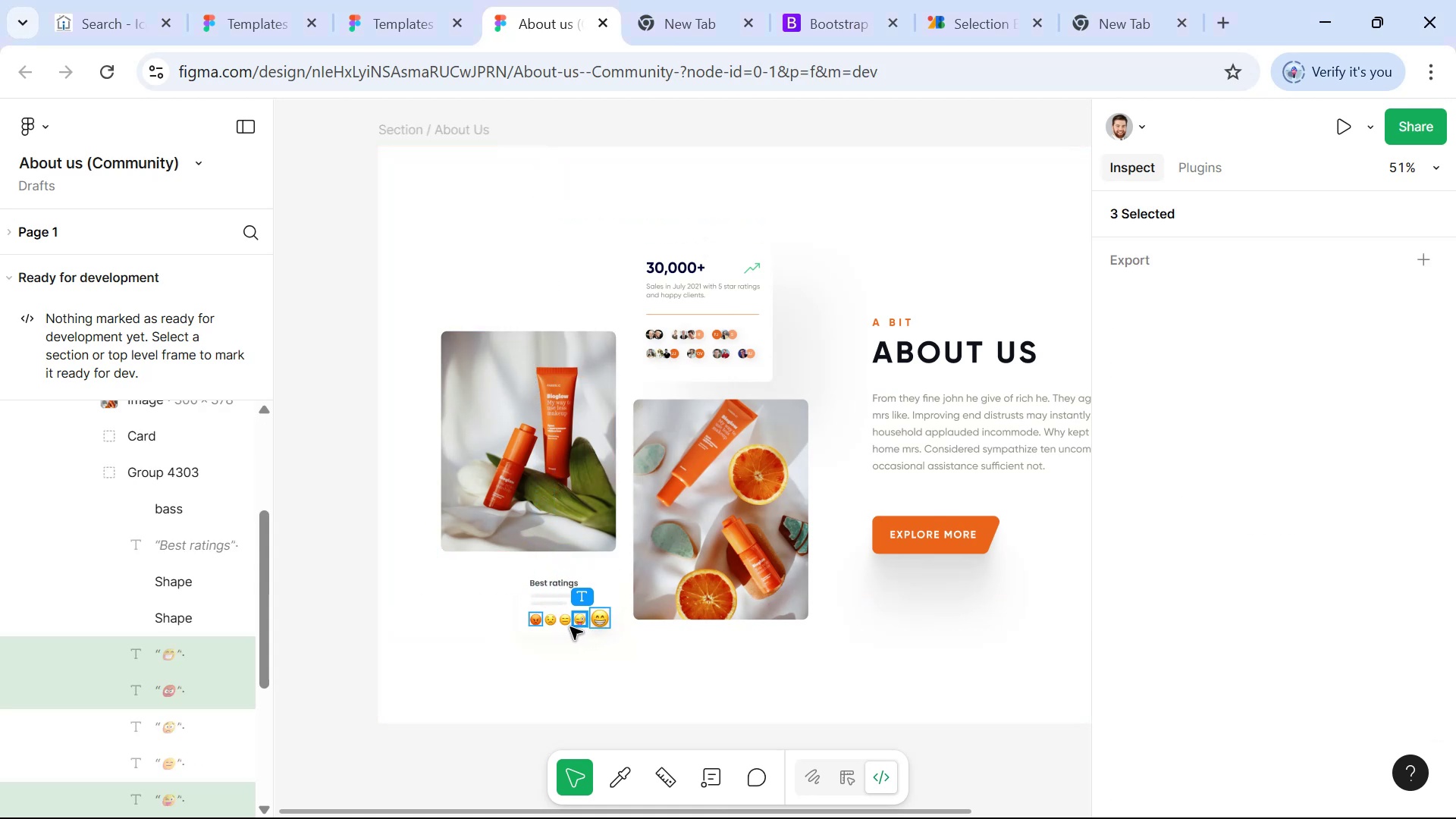 
left_click([565, 627])
 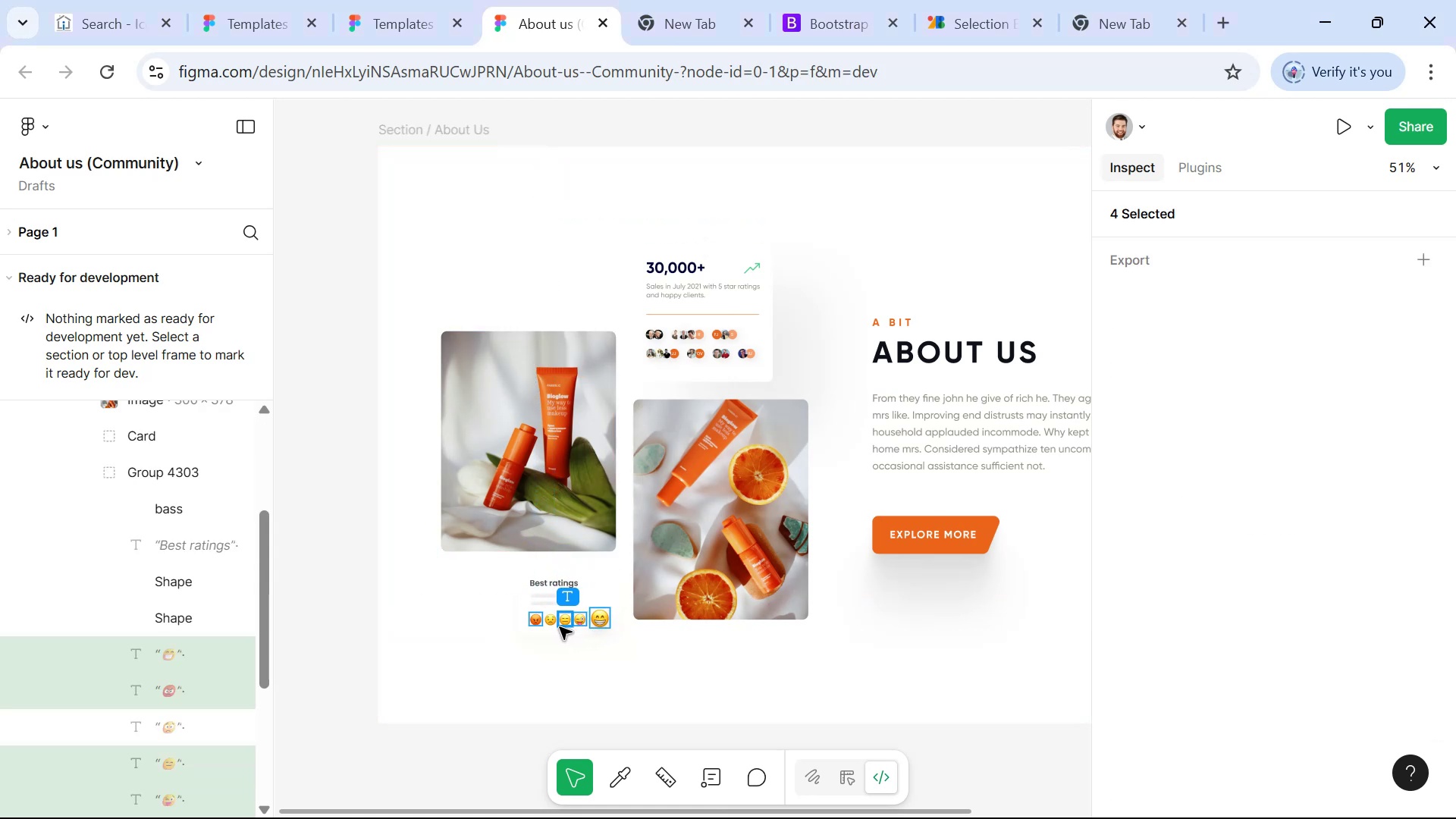 
hold_key(key=ShiftLeft, duration=0.77)
left_click([554, 626])
 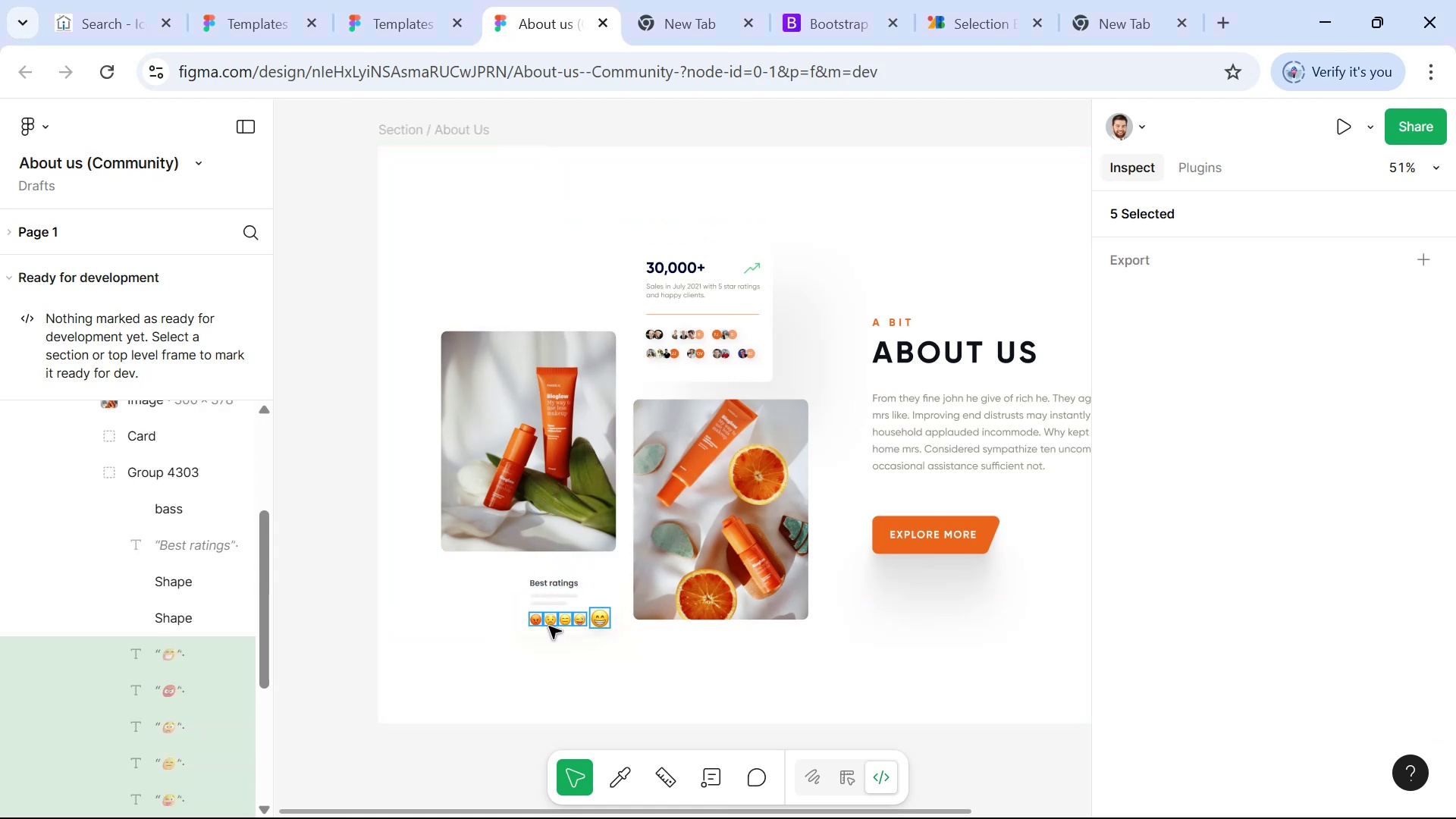 
right_click([554, 625])
 